 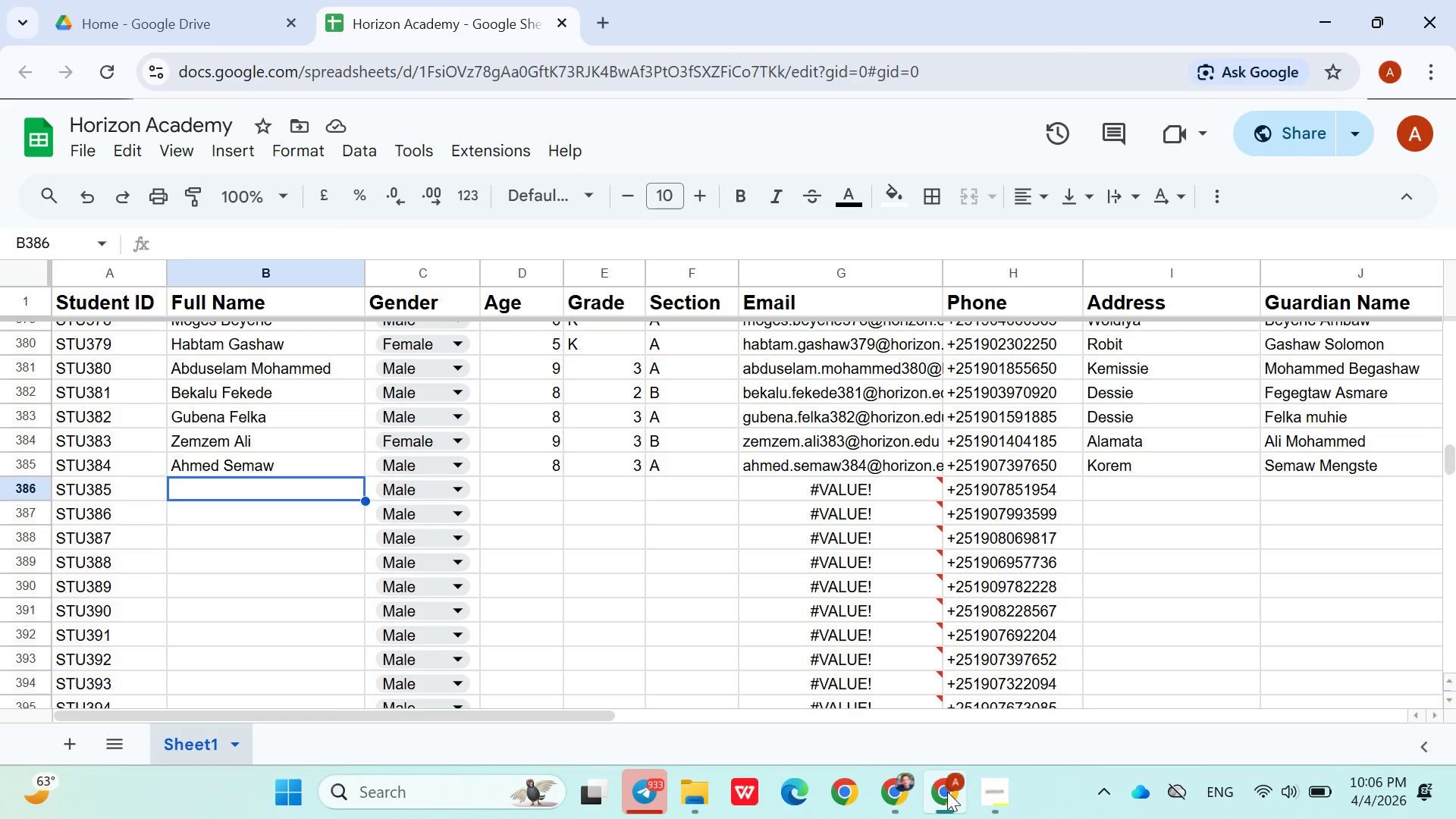 
type(Abeba Desale)
 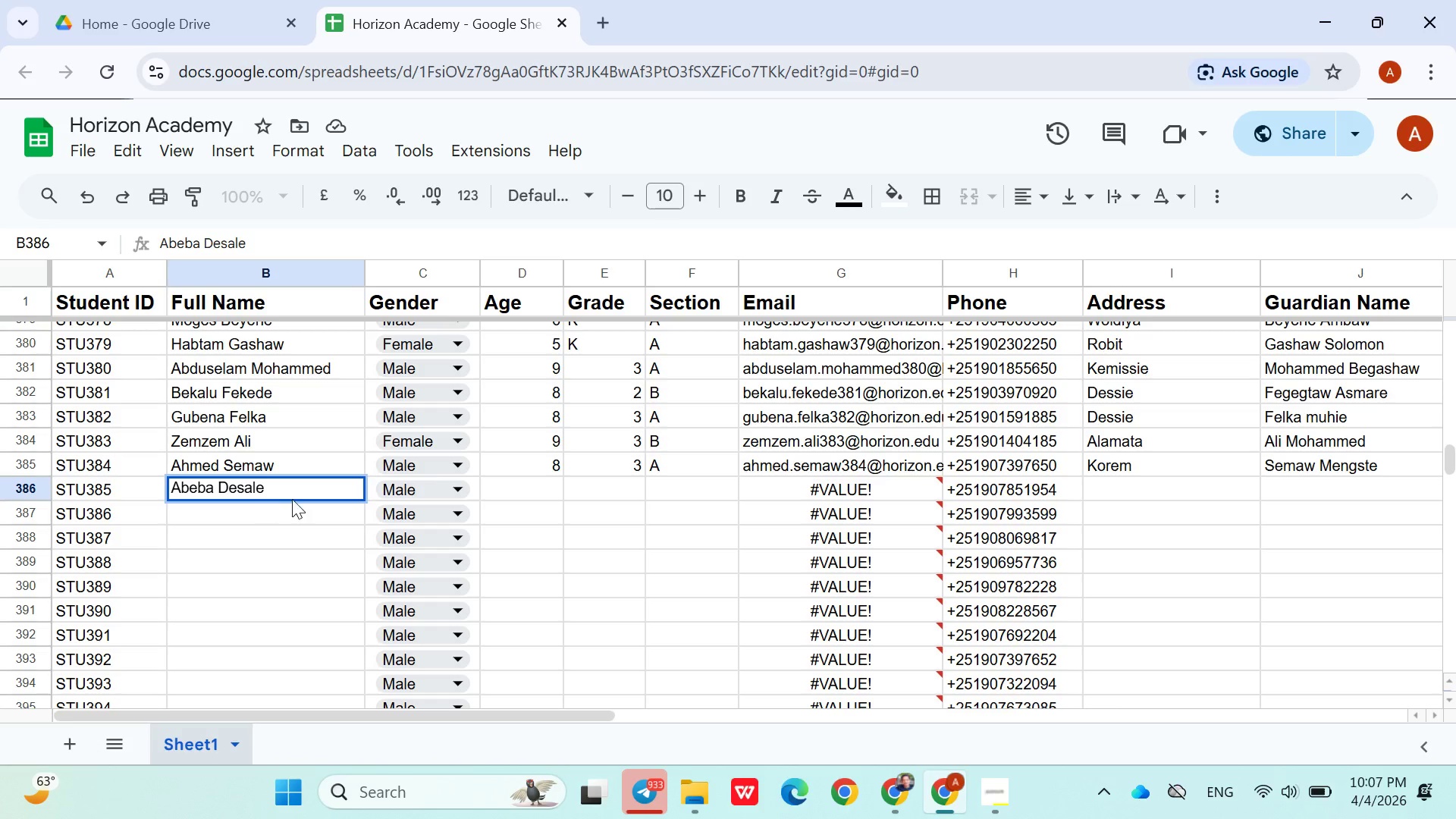 
left_click([400, 494])
 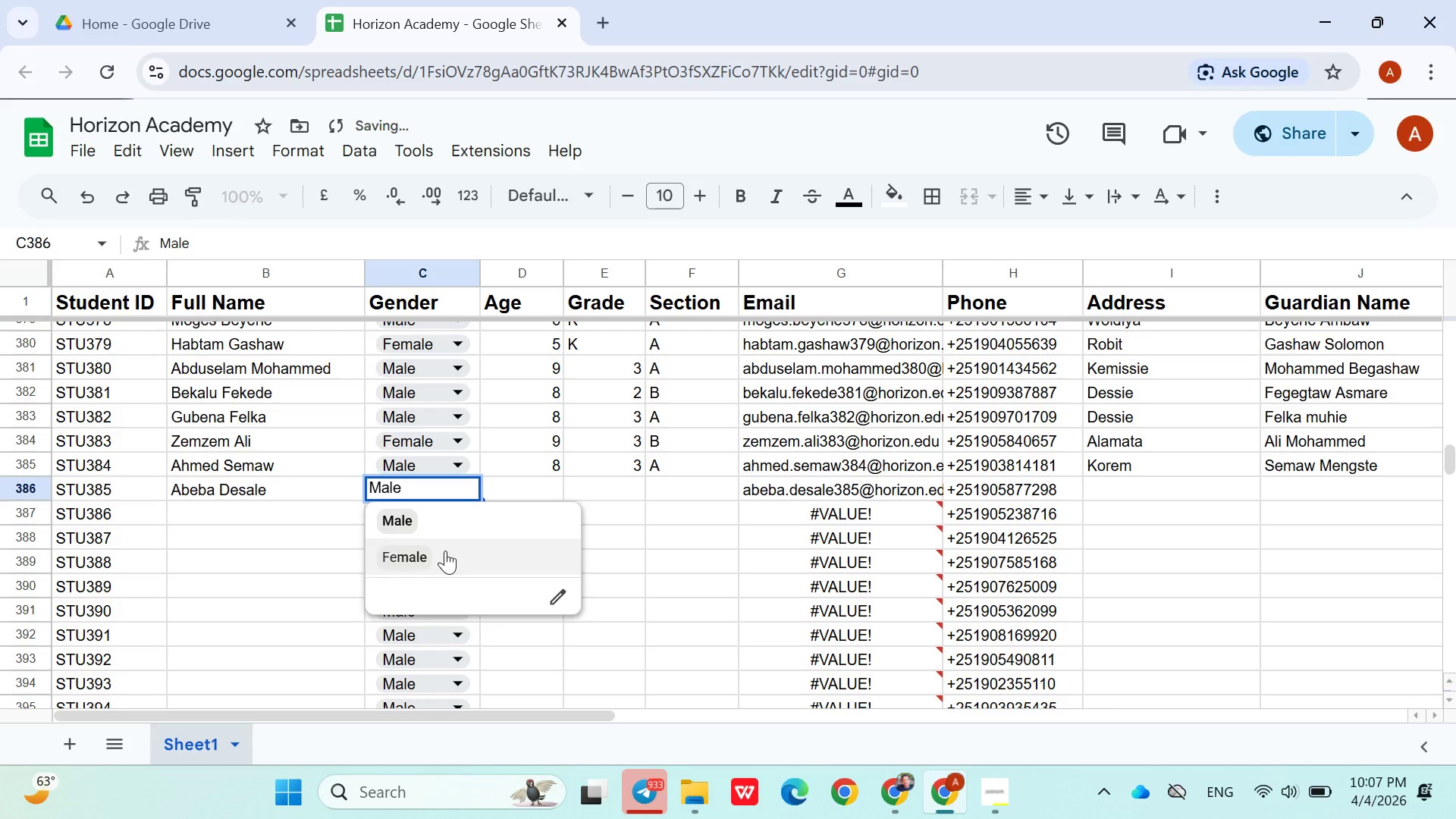 
left_click([445, 551])
 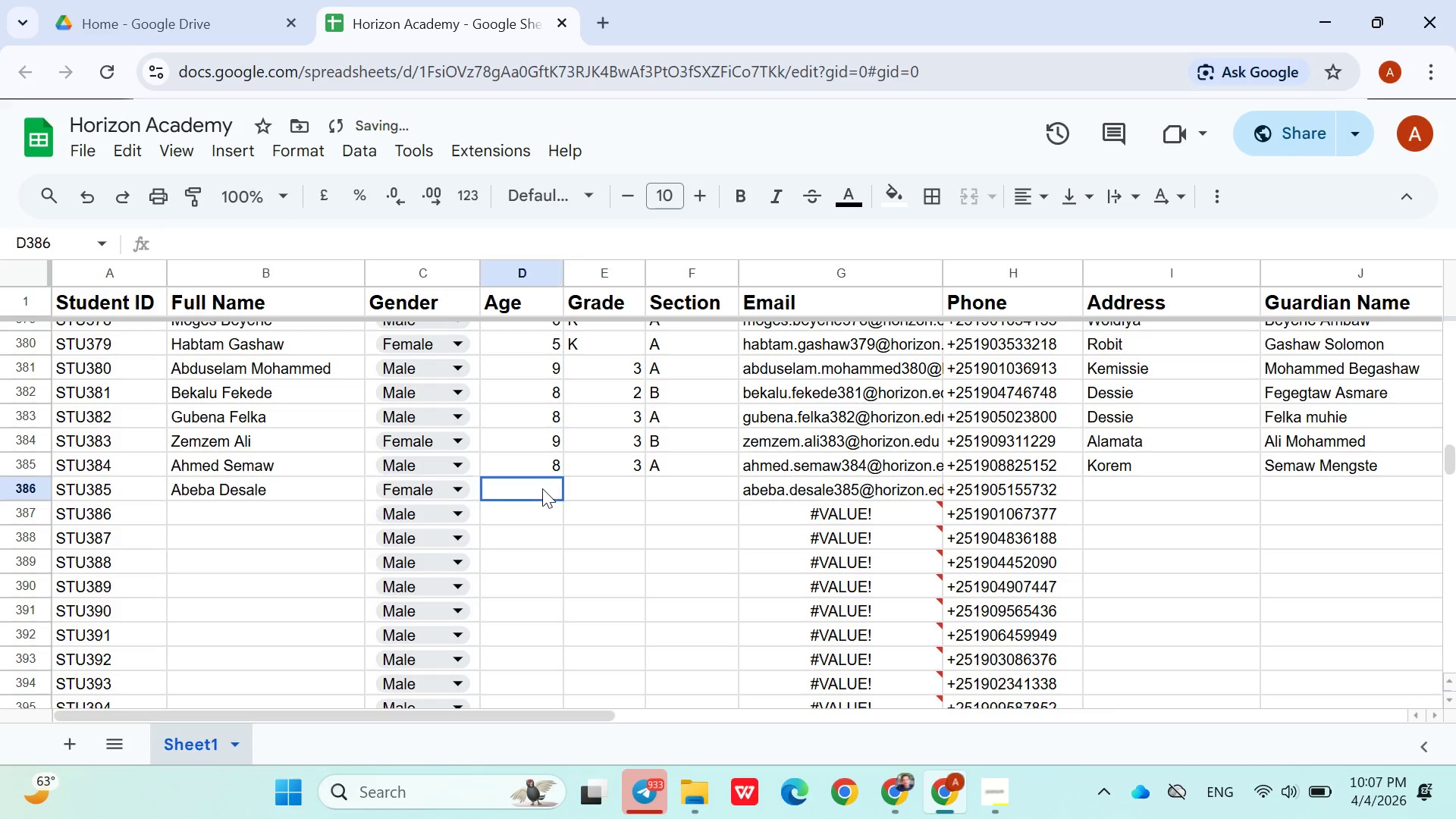 
left_click([542, 488])
 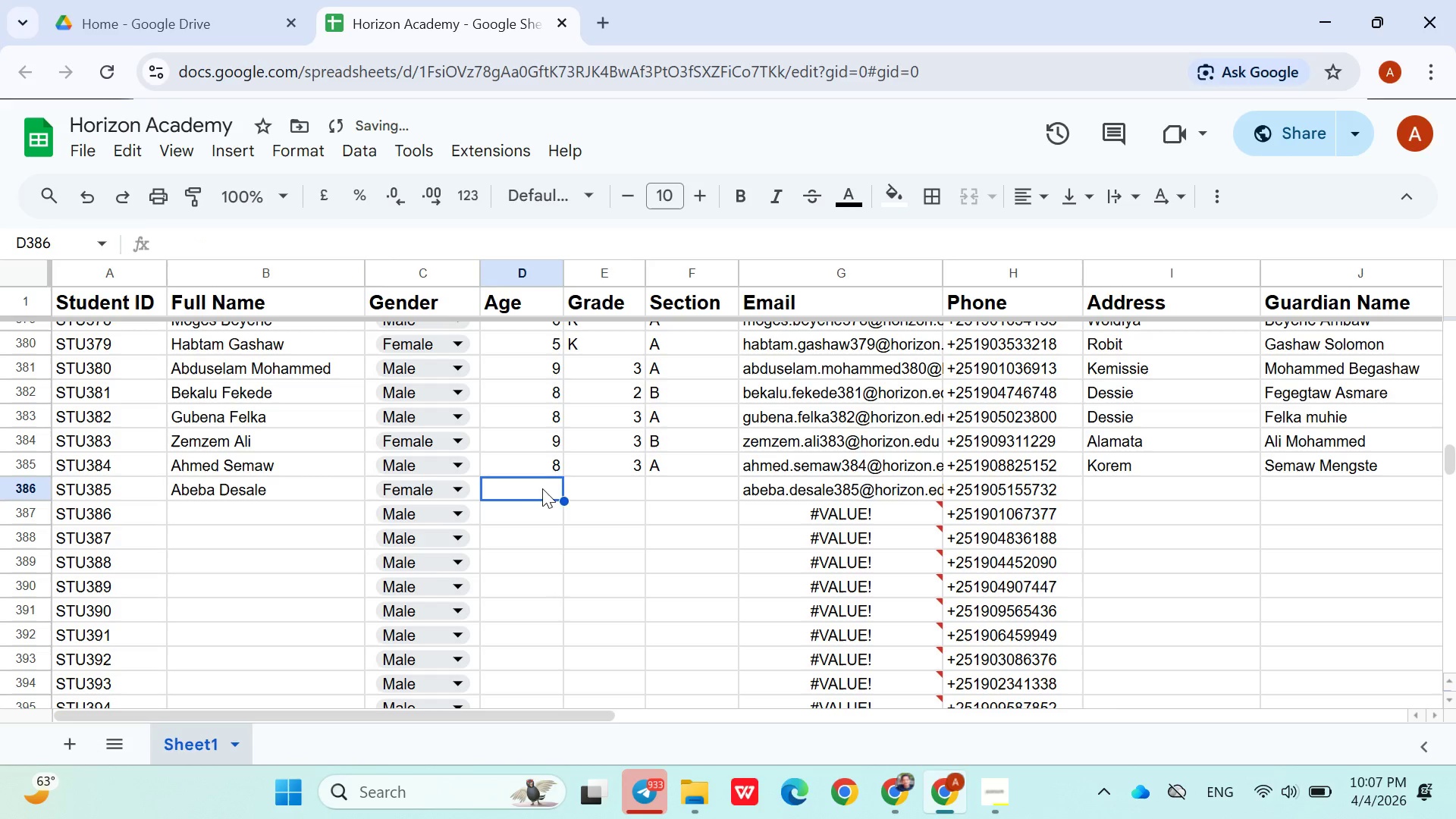 
type(12)
 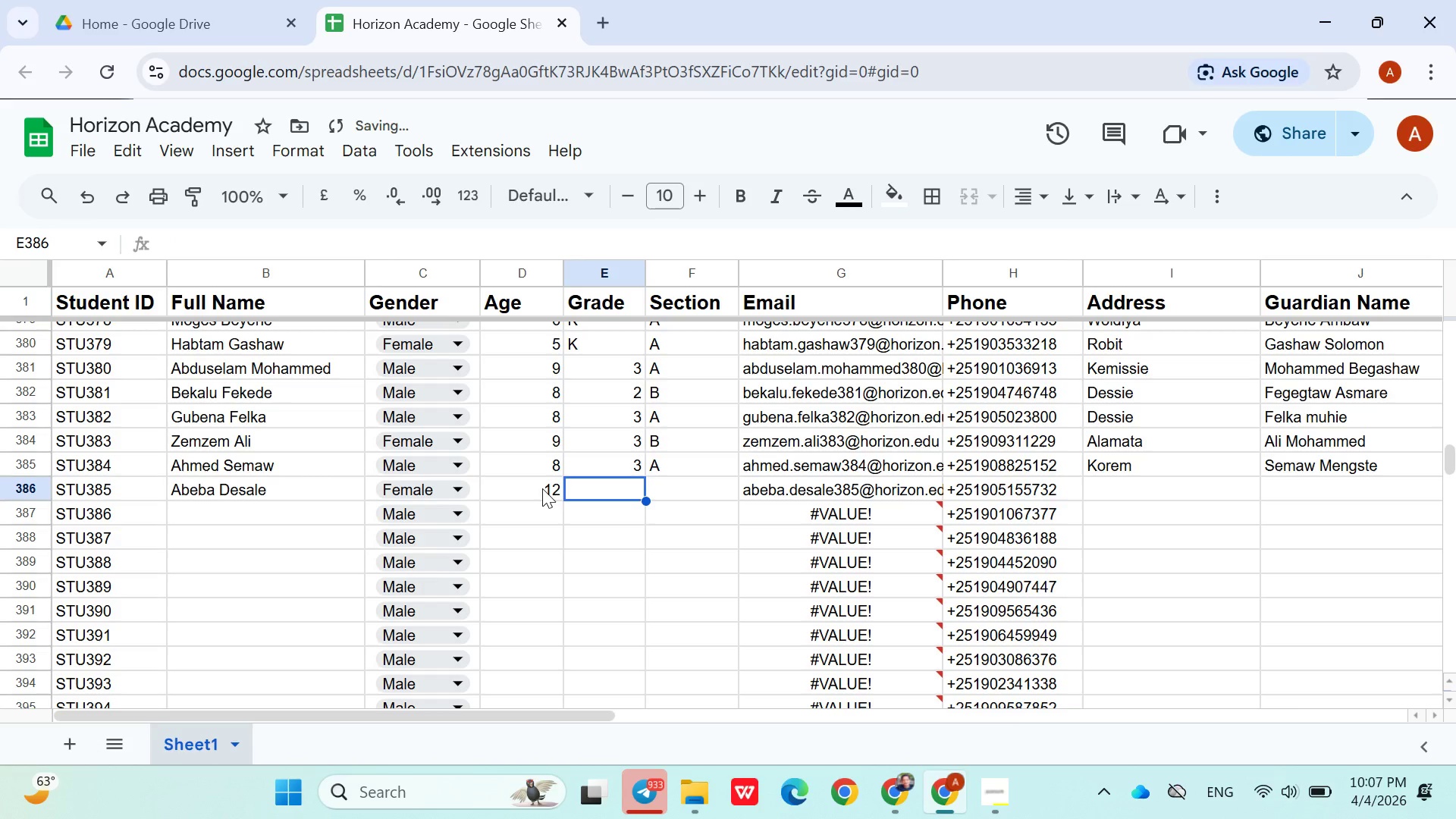 
key(ArrowRight)
 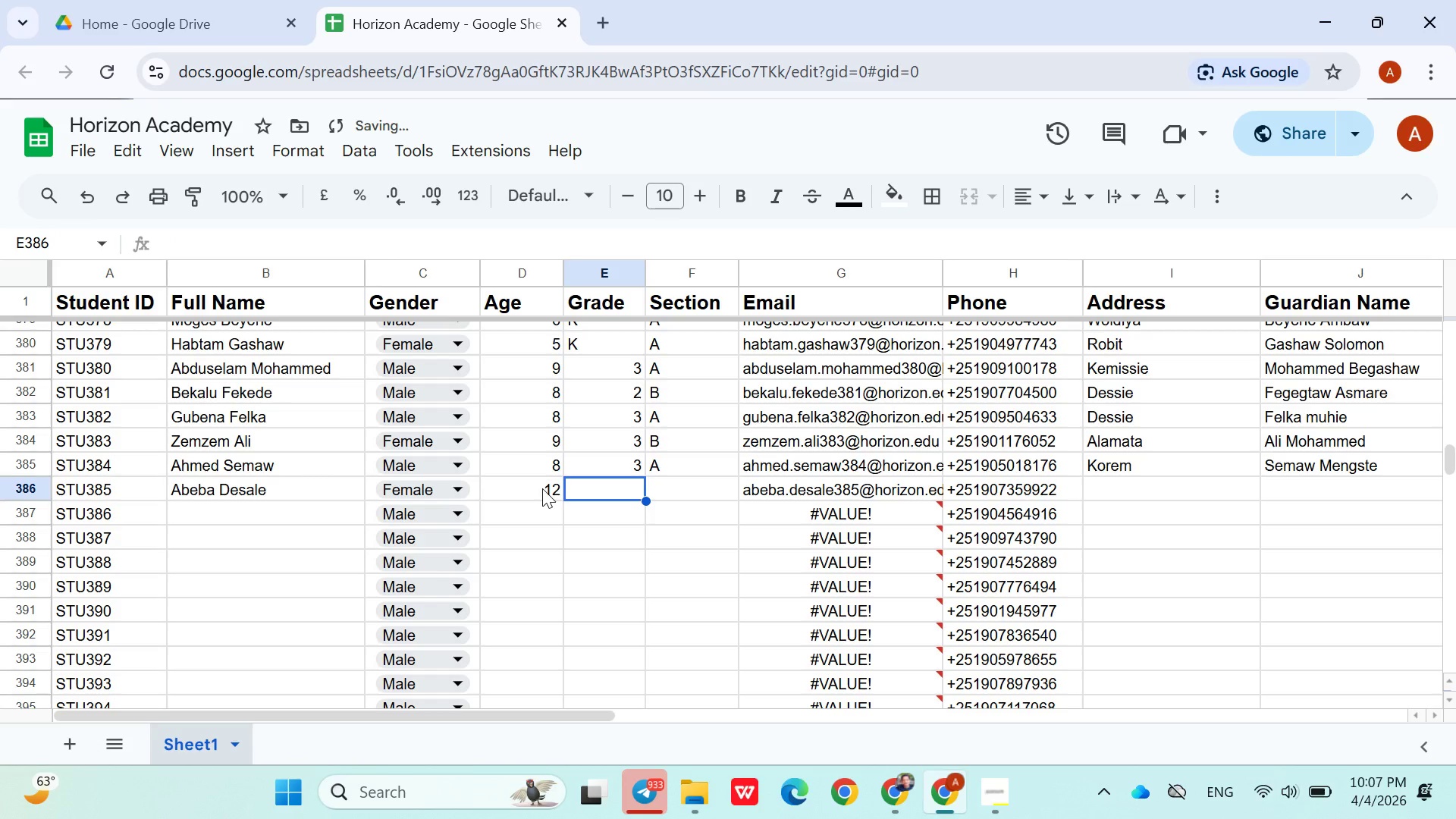 
key(5)
 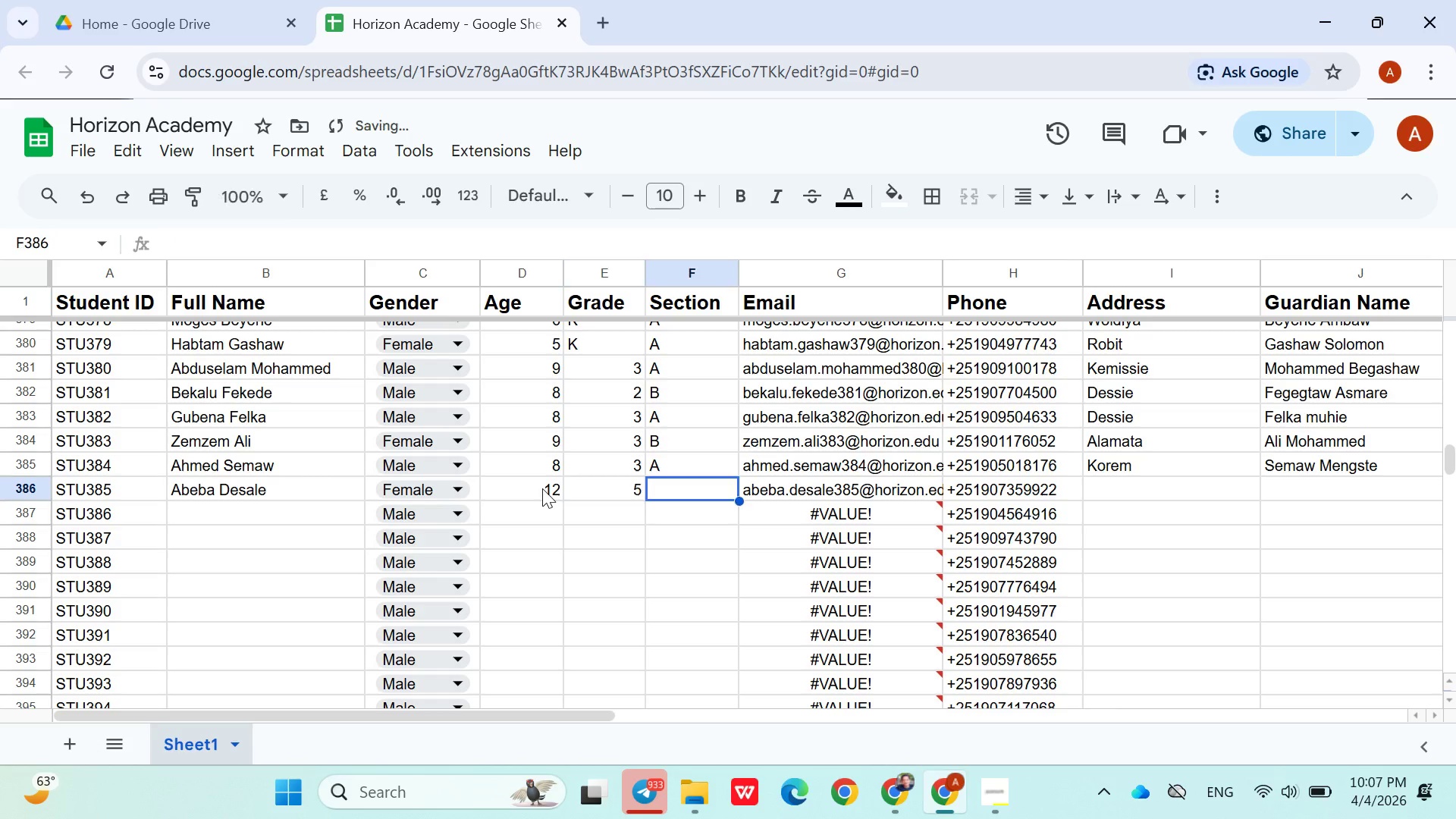 
key(ArrowRight)
 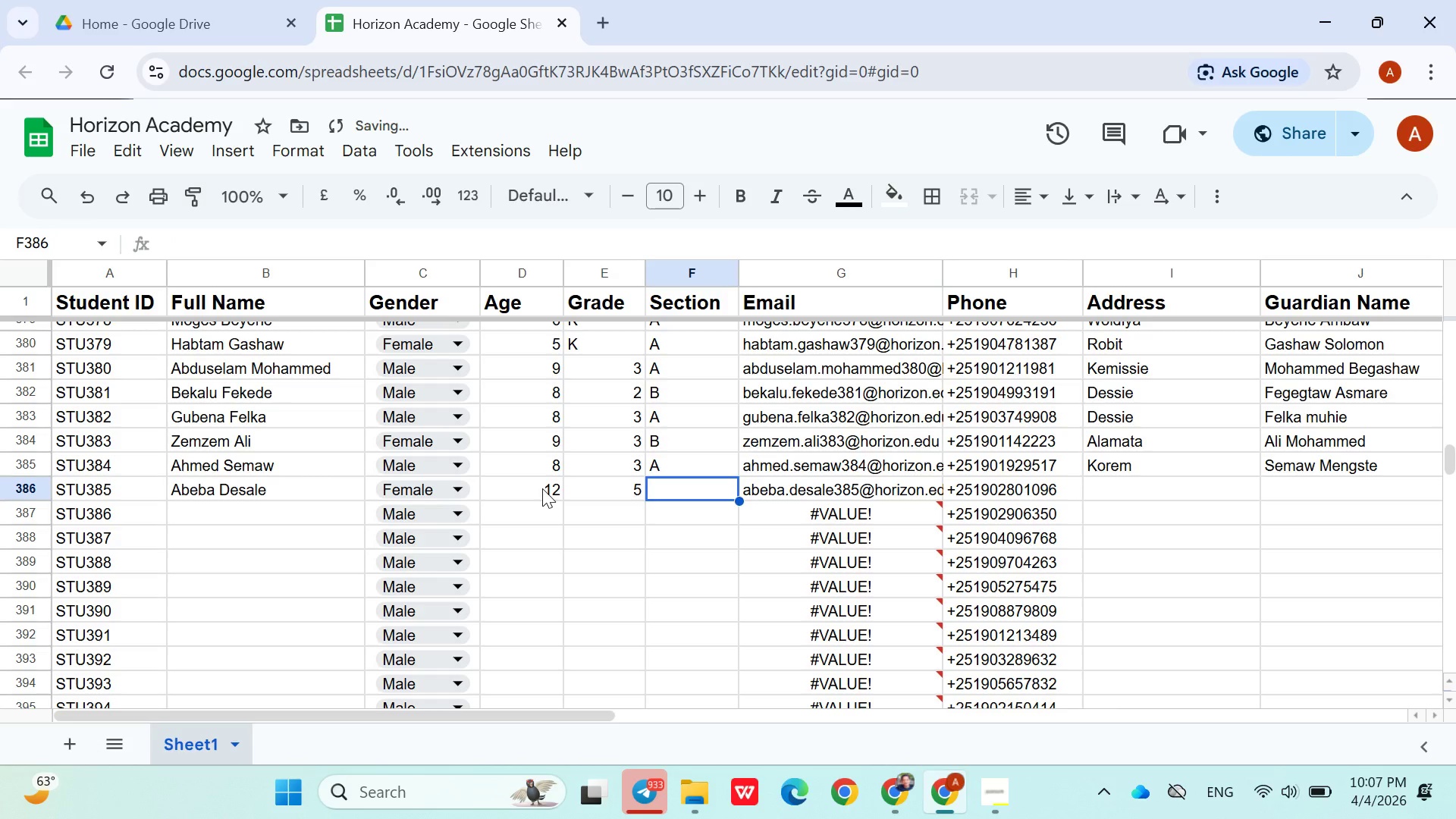 
key(Shift+ShiftLeft)
 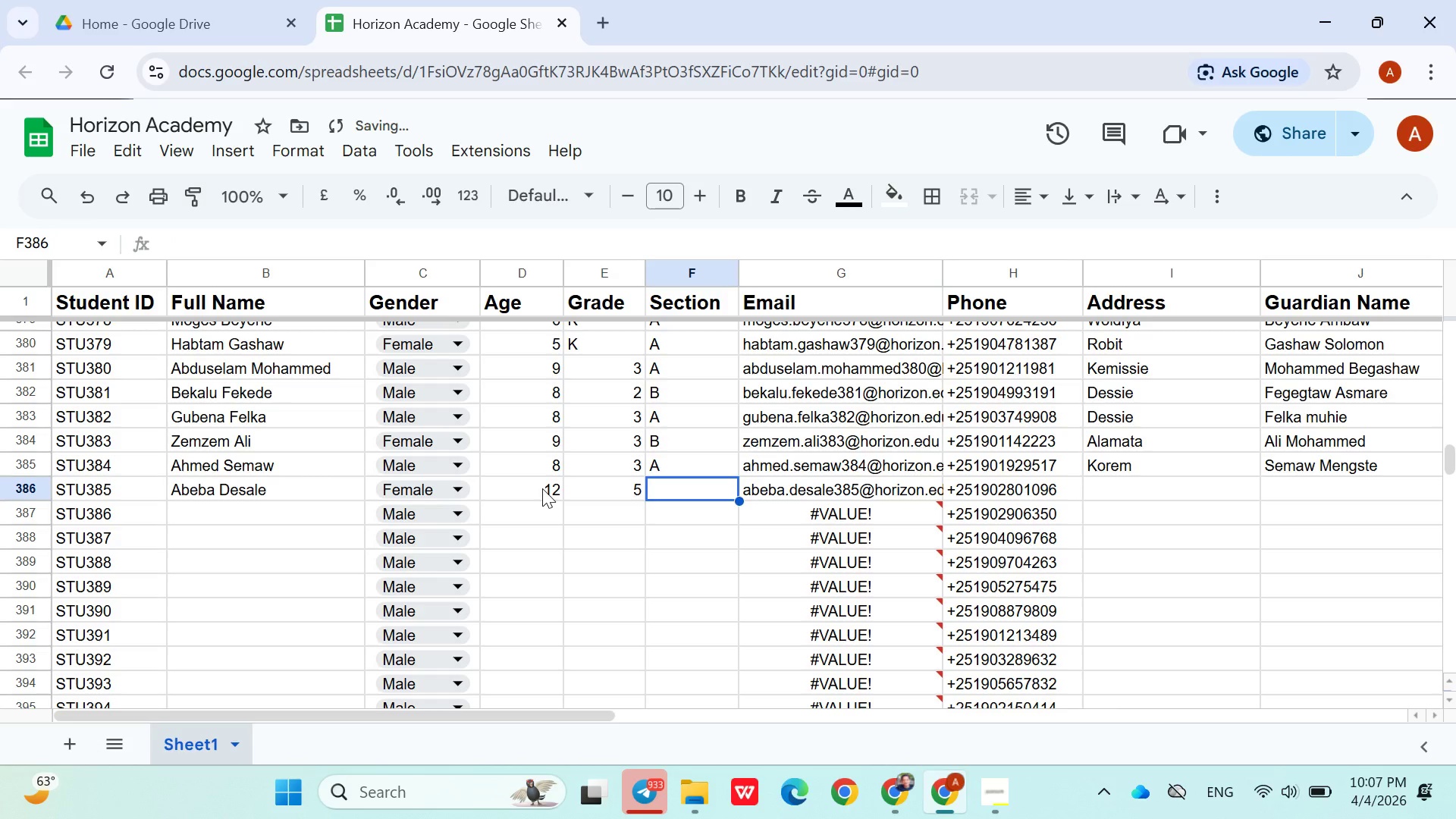 
key(Shift+ShiftLeft)
 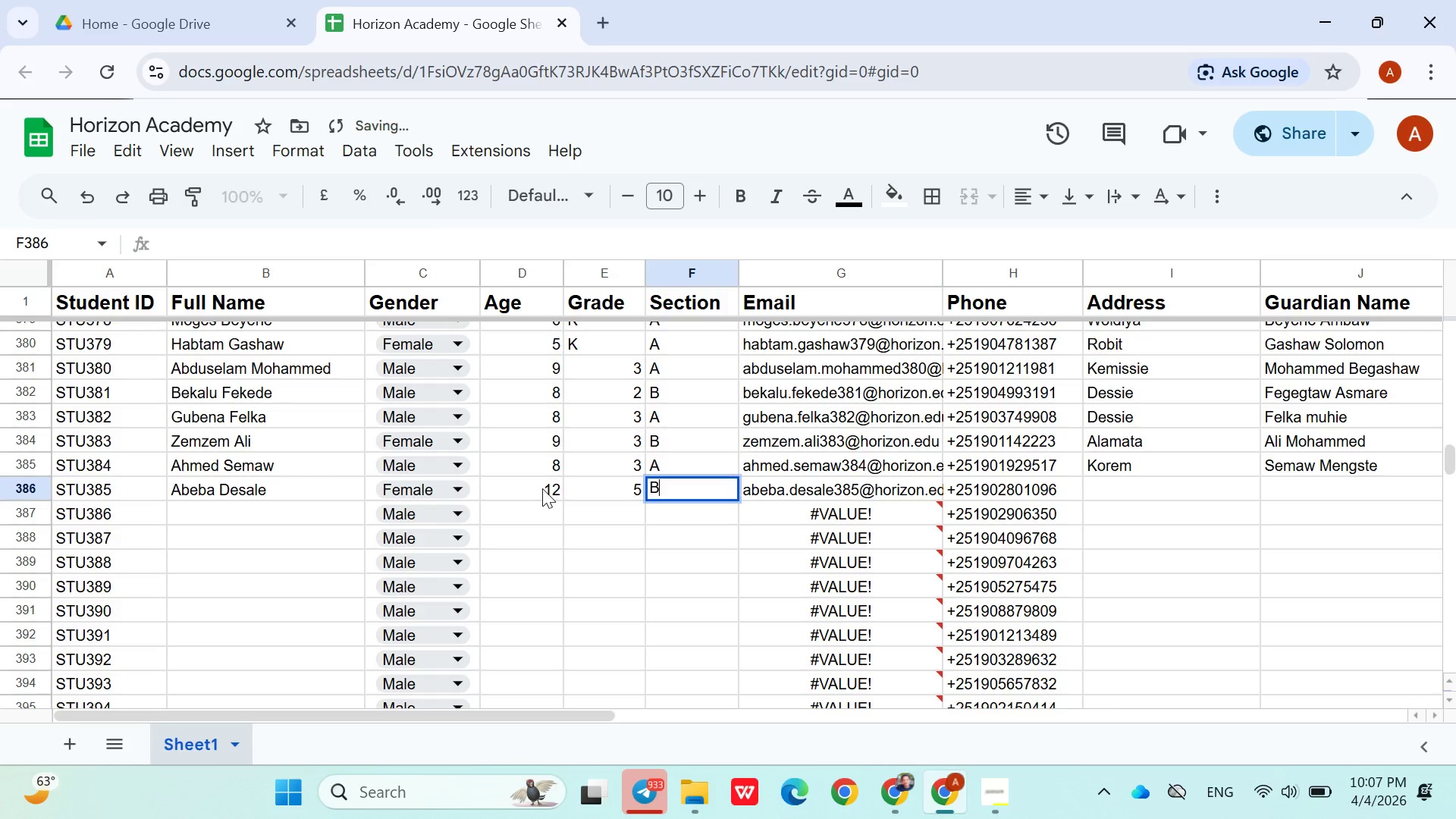 
key(Shift+B)
 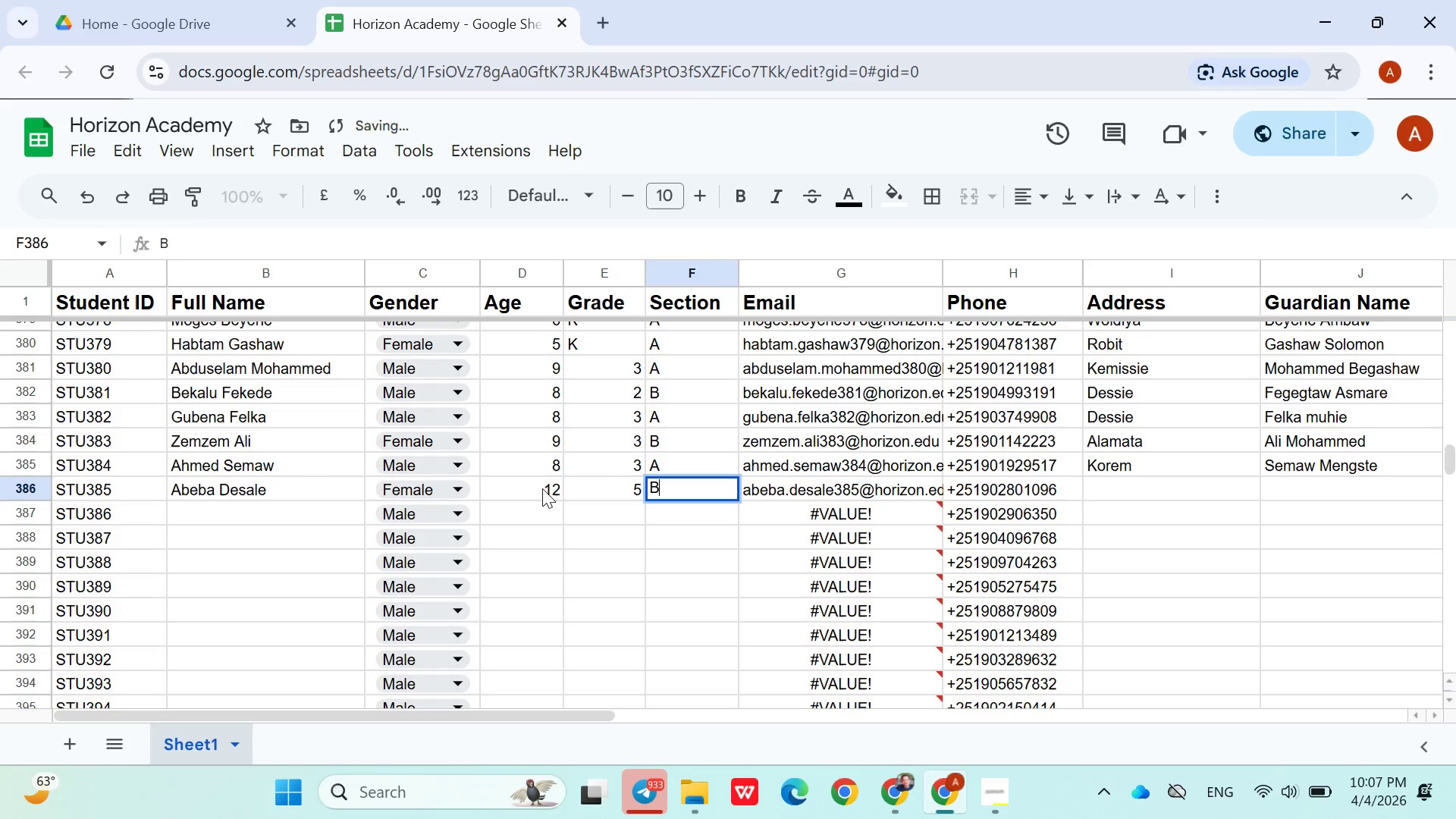 
key(ArrowRight)
 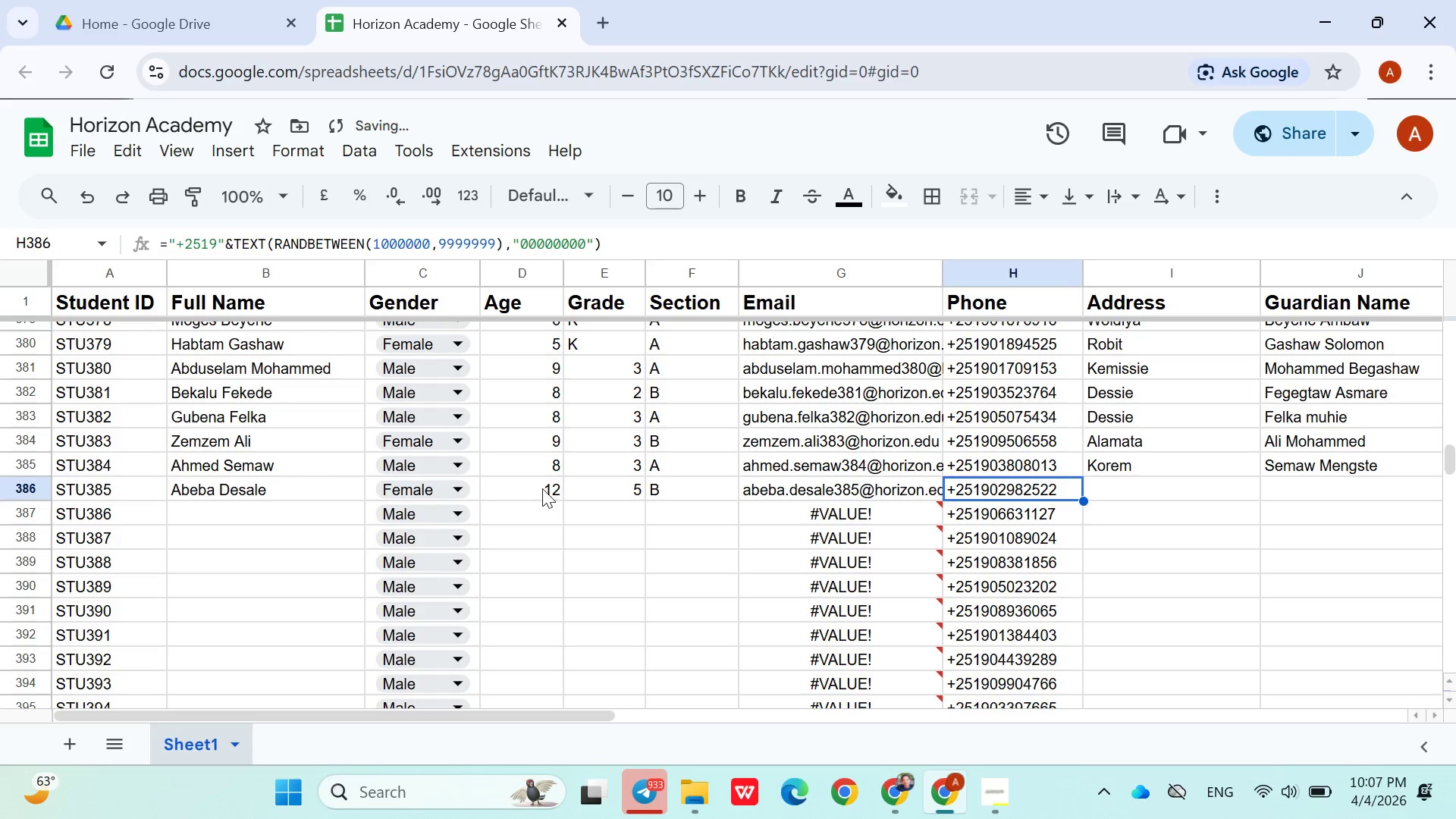 
key(ArrowRight)
 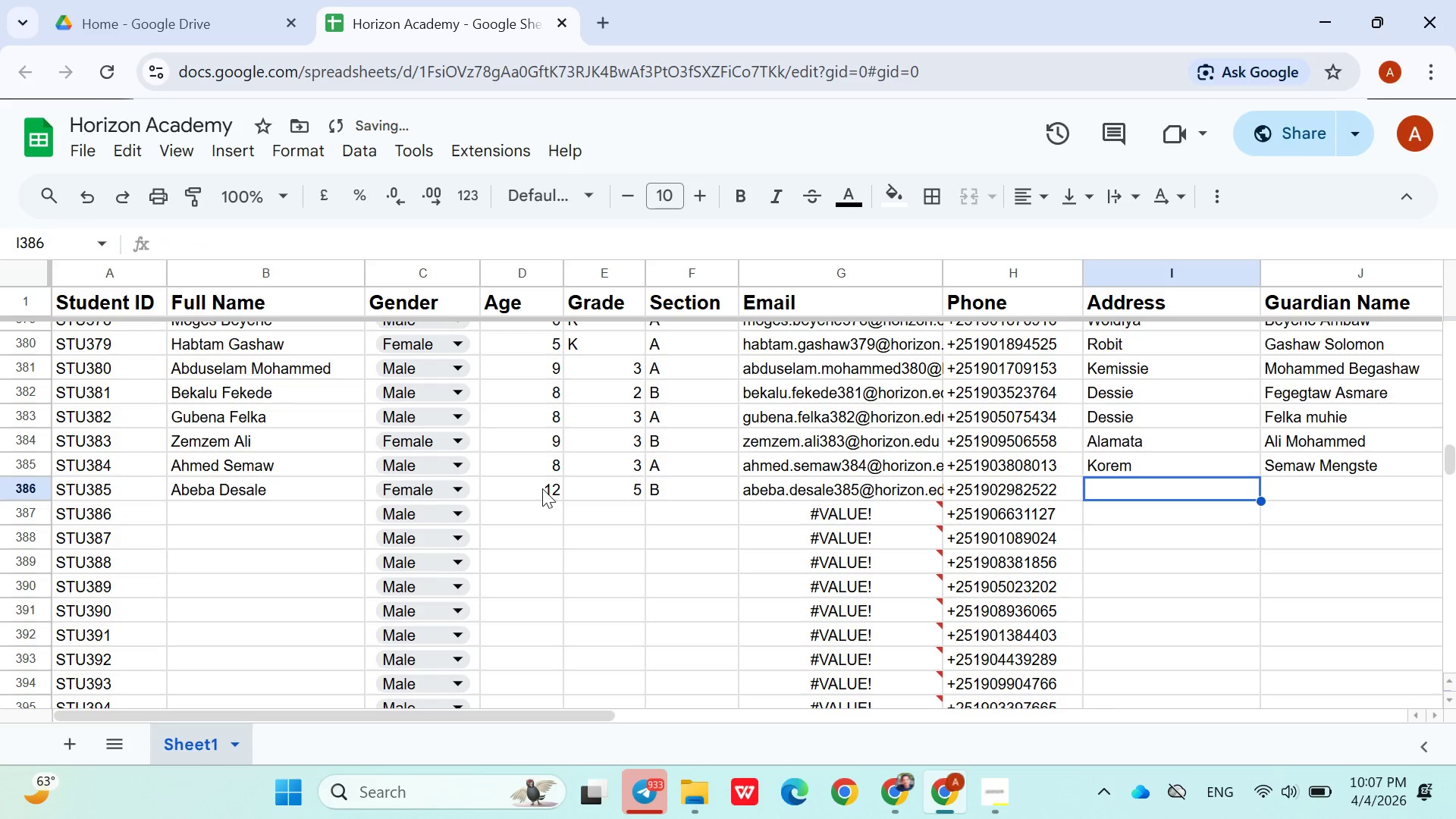 
key(ArrowRight)
 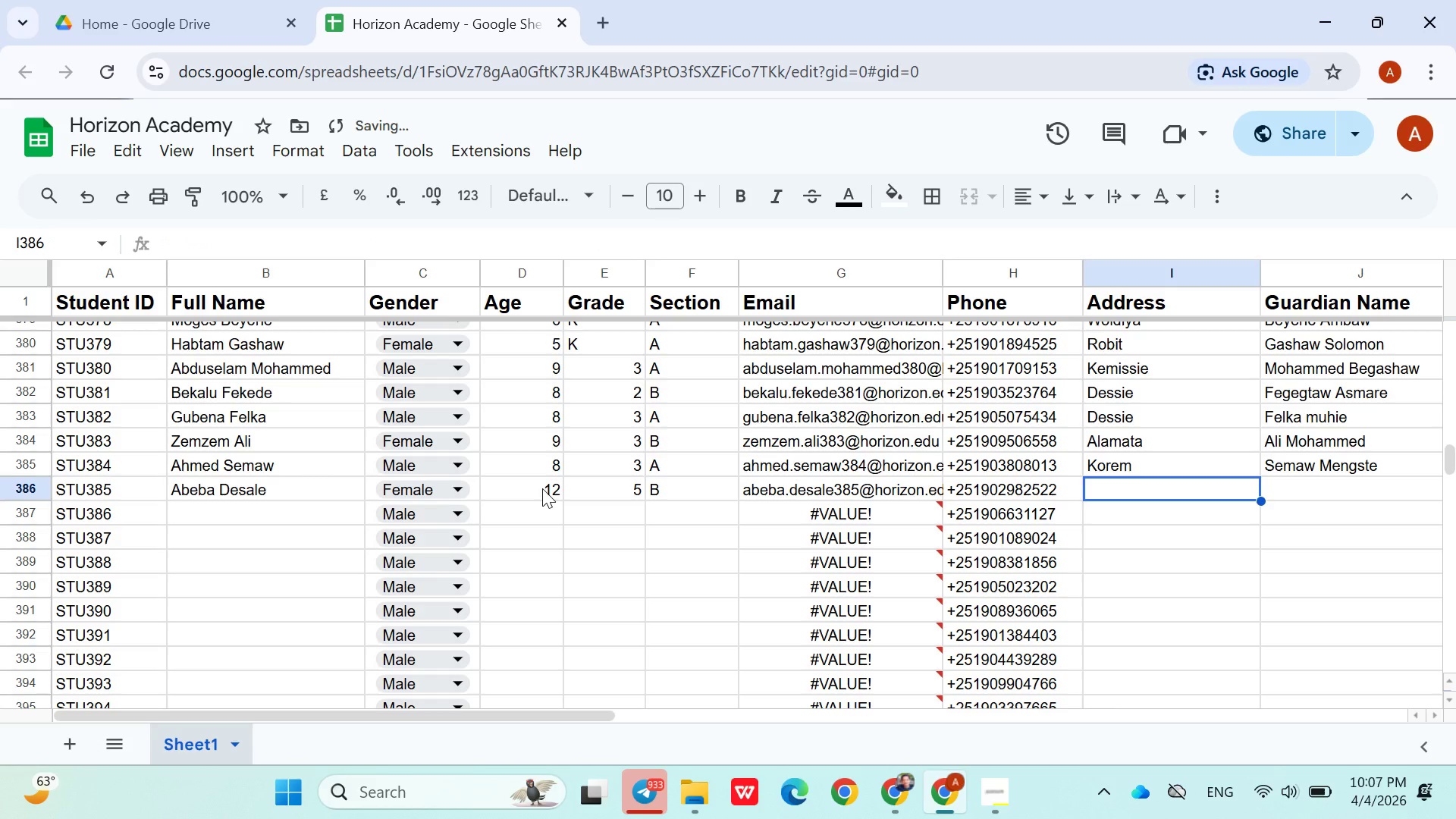 
type(Desale Merewa)
 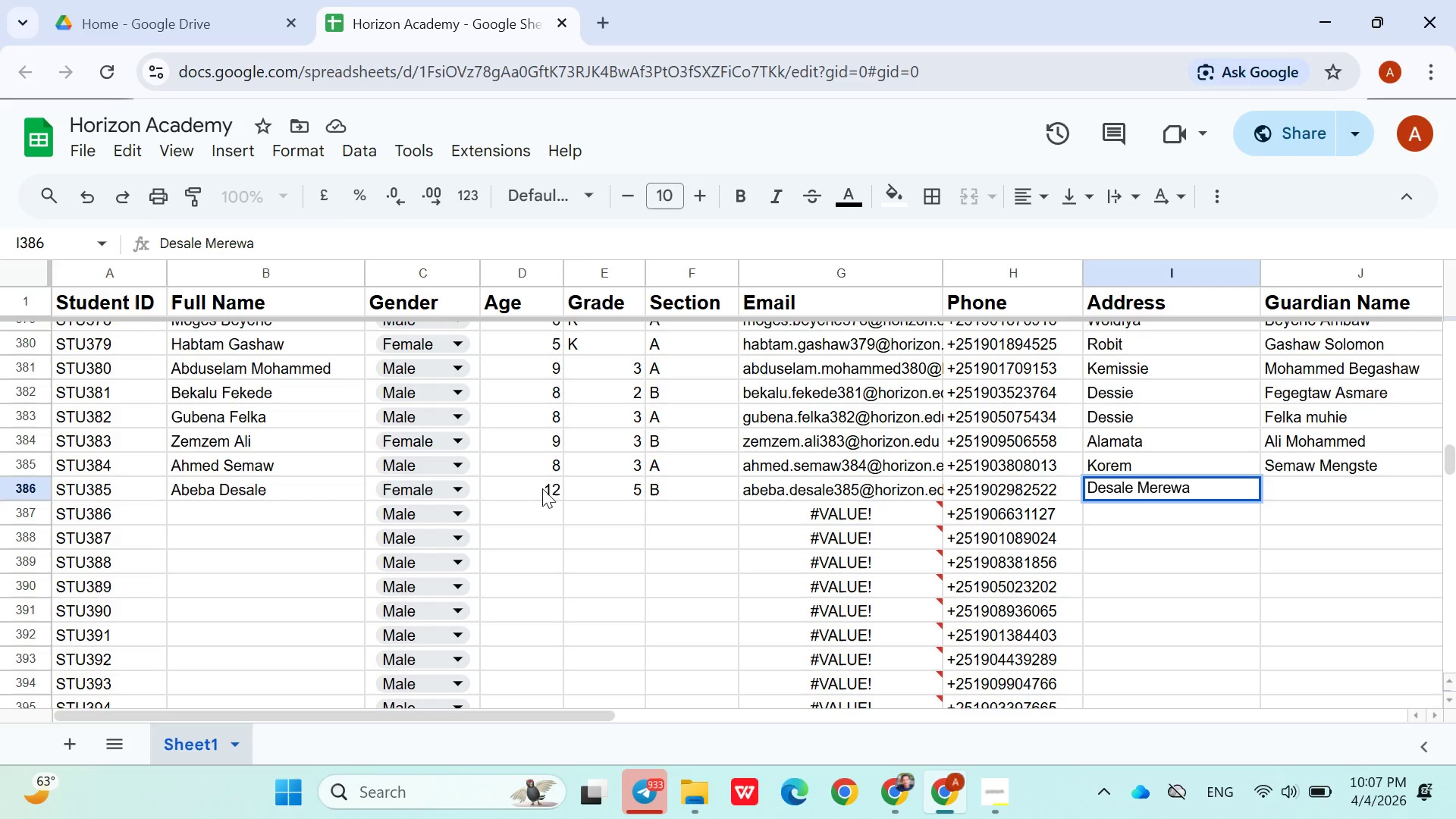 
double_click([1140, 490])
 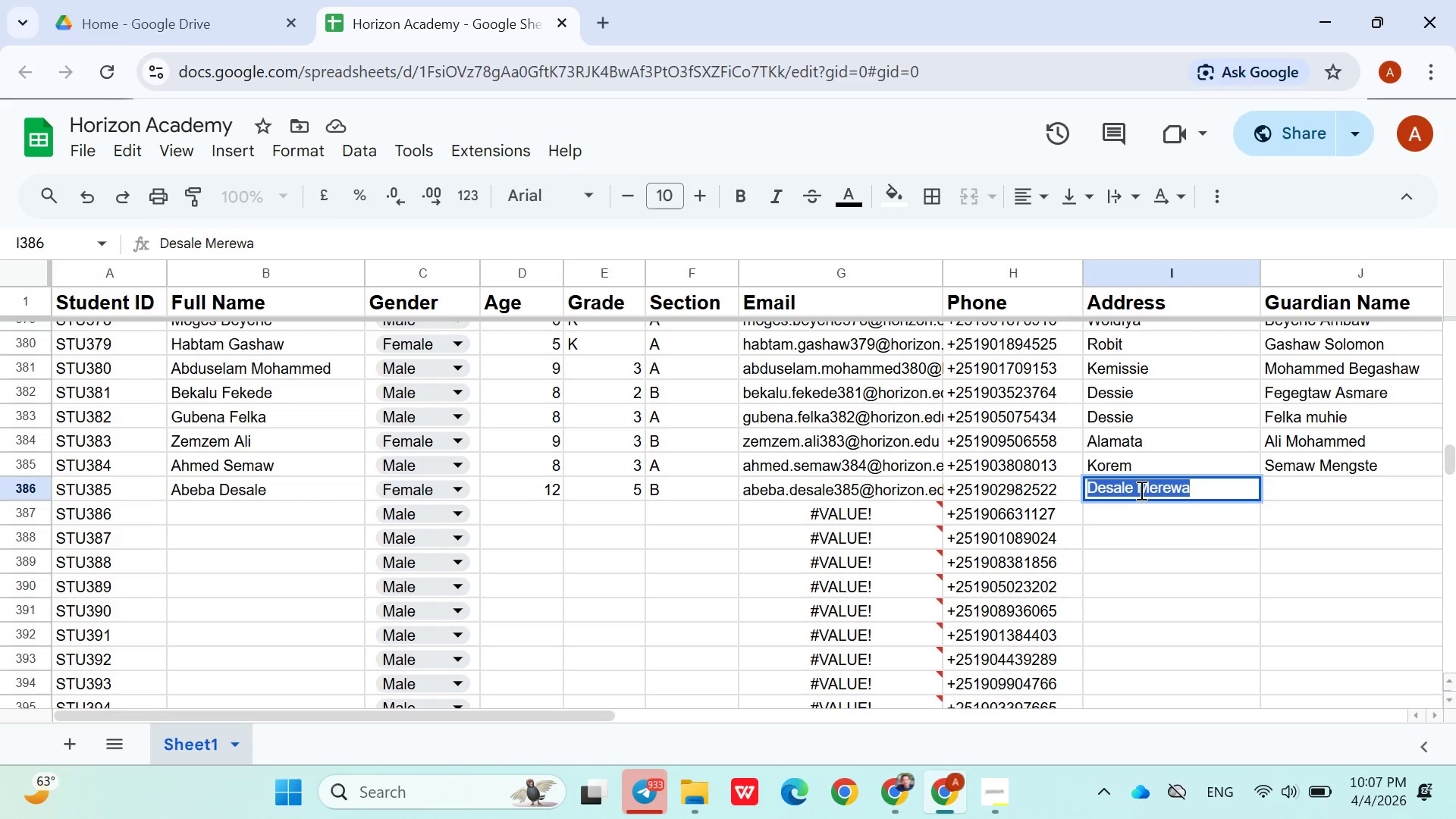 
triple_click([1140, 490])
 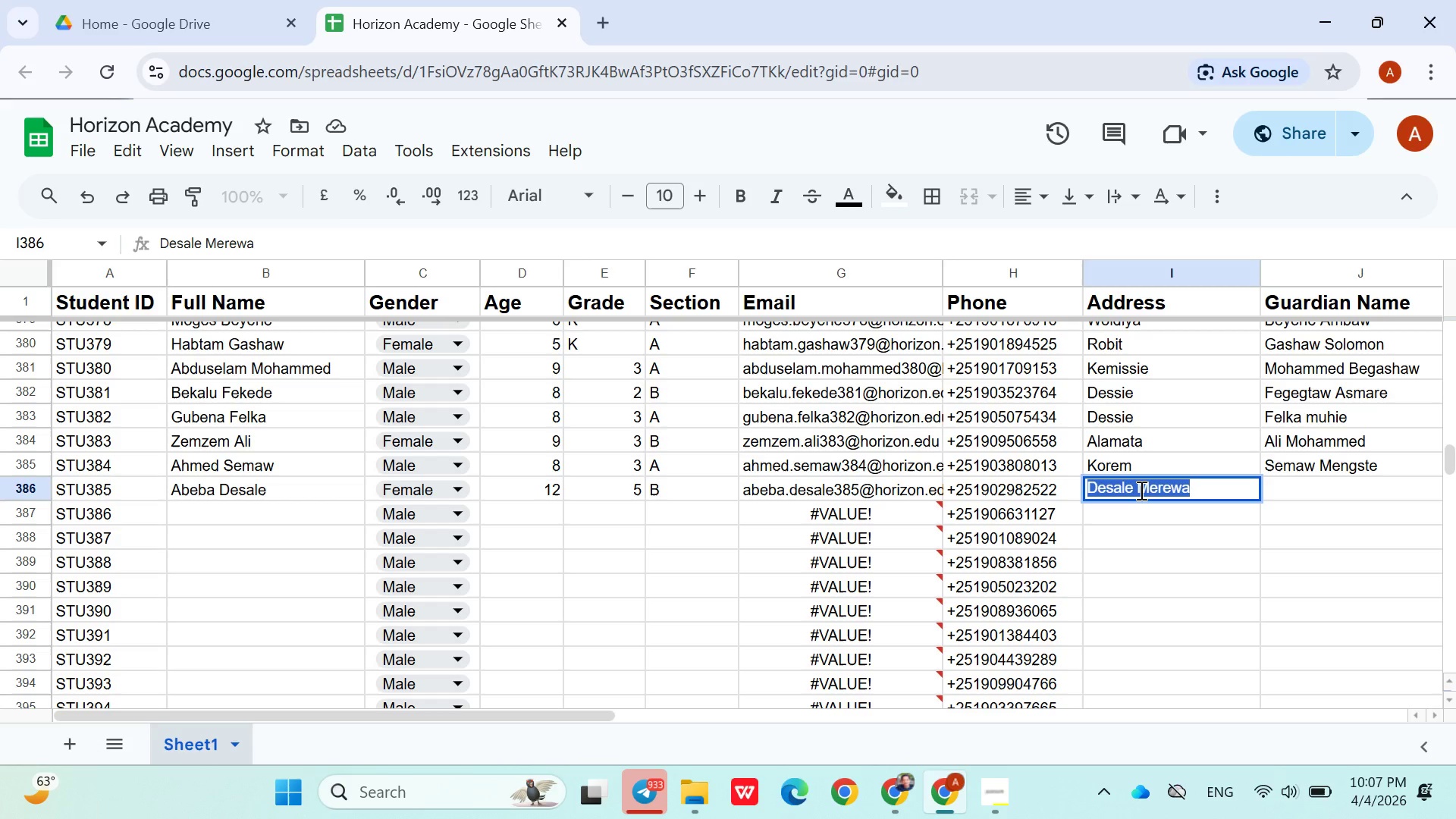 
key(Control+X)
 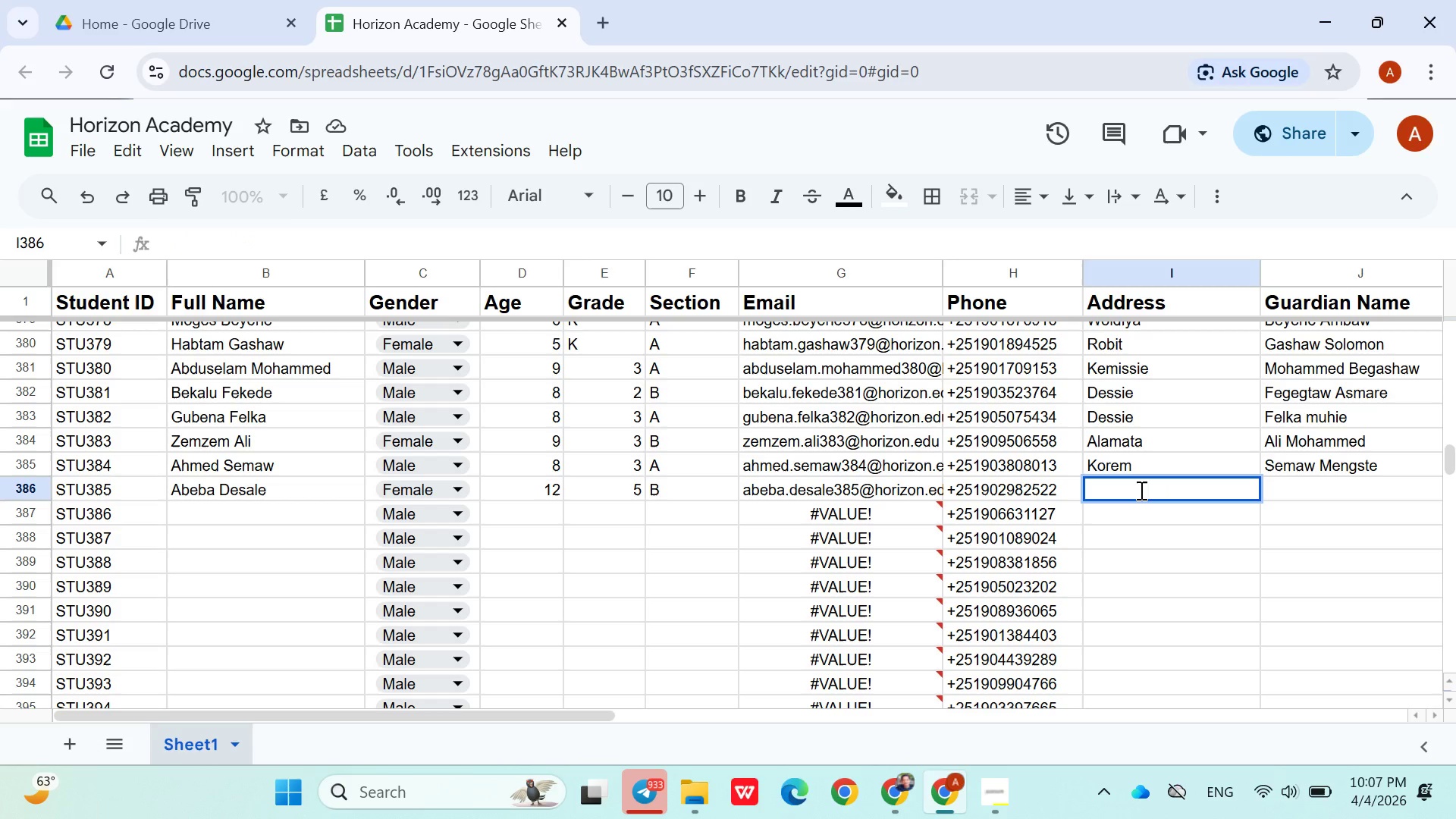 
type(Dess)
 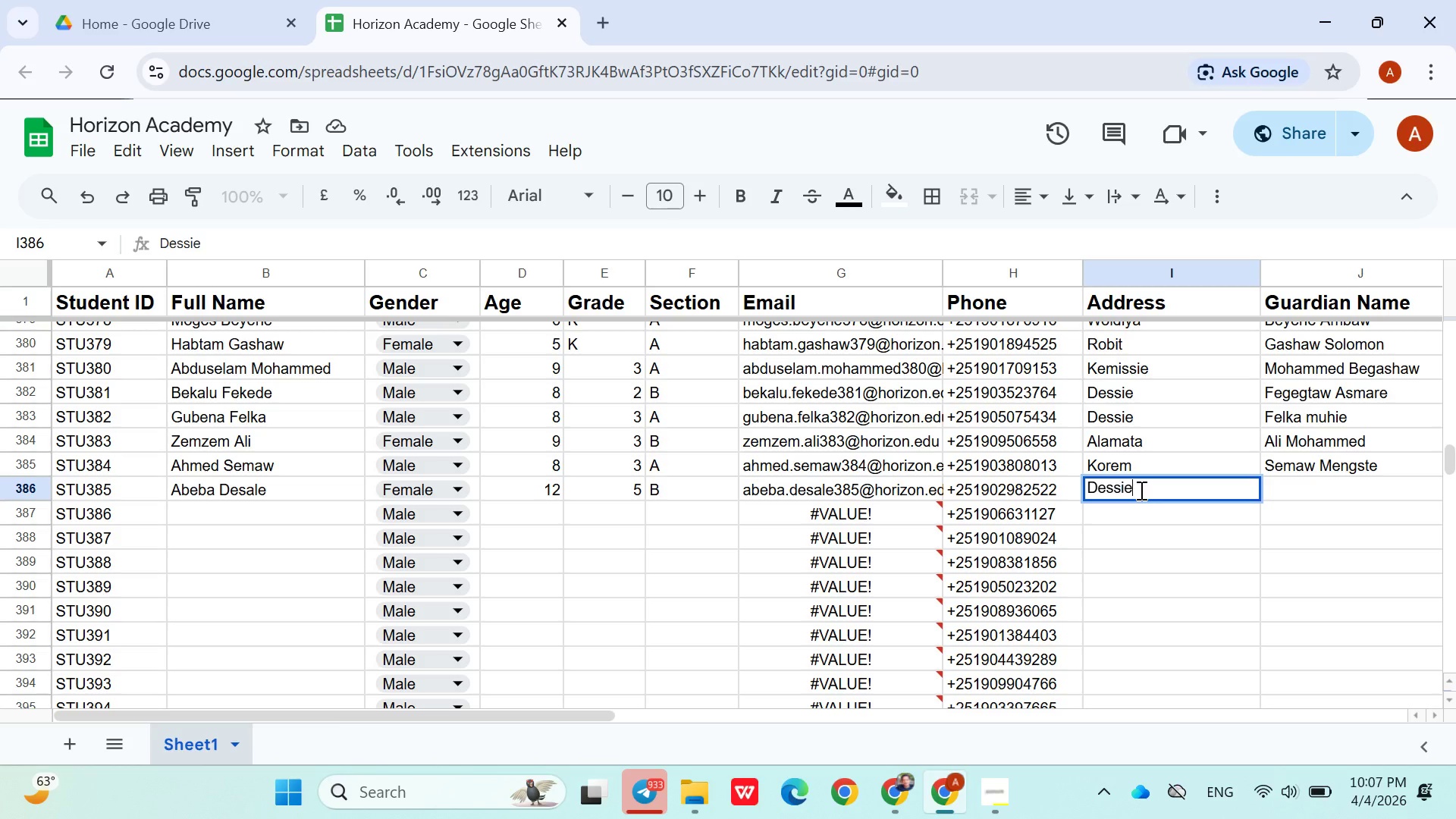 
key(ArrowRight)
 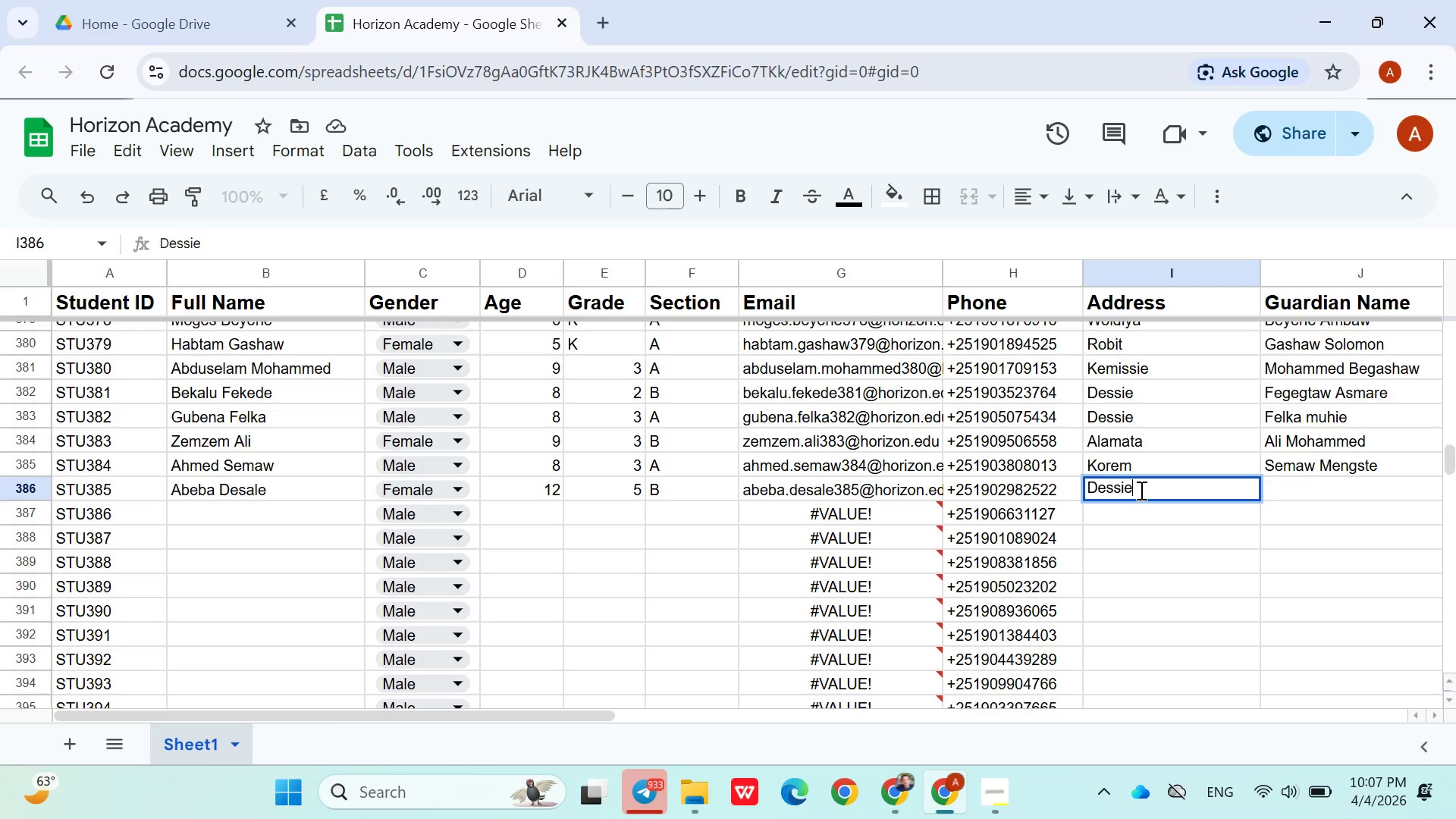 
hold_key(key=ControlLeft, duration=0.36)
 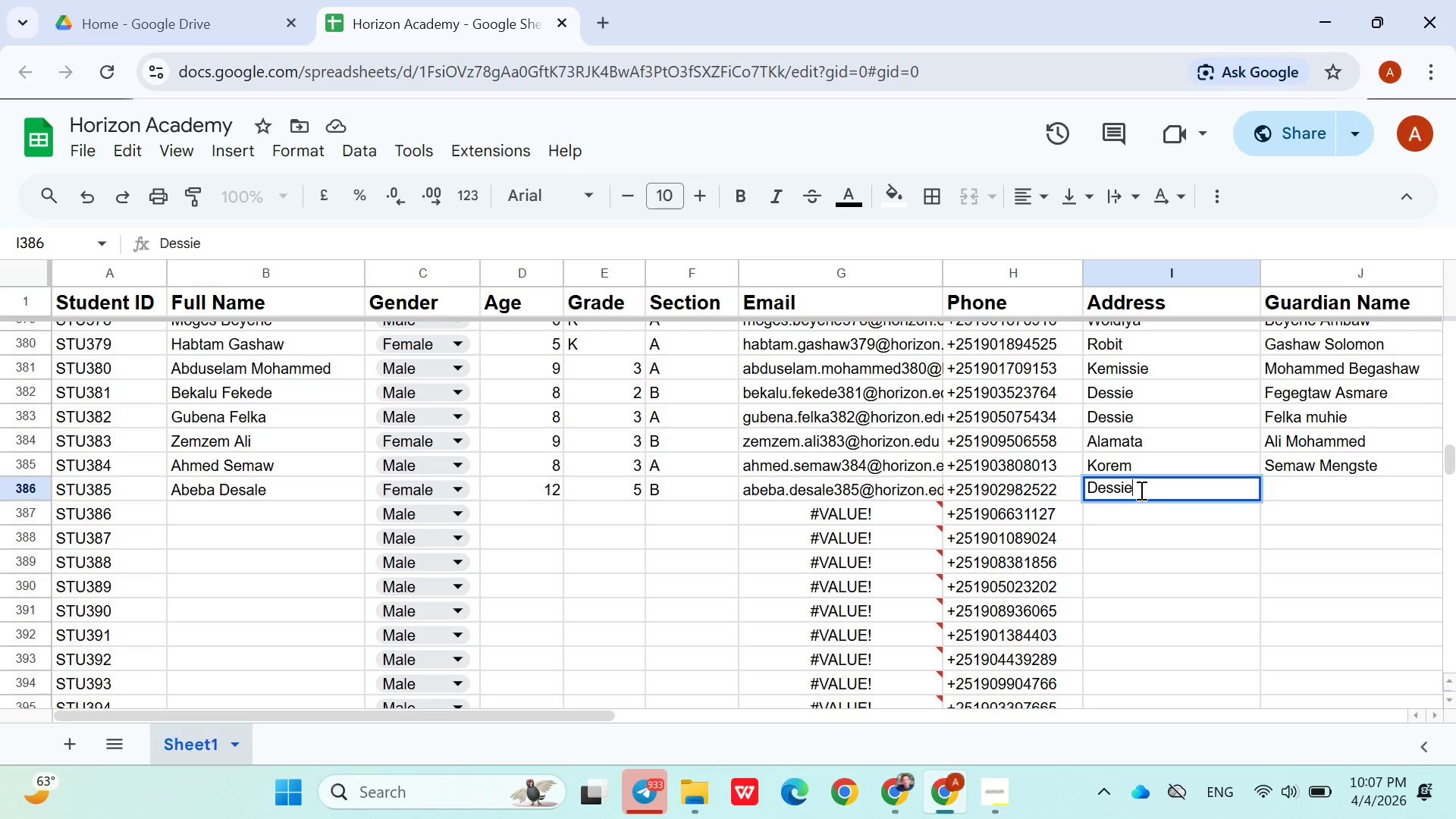 
key(ArrowDown)
 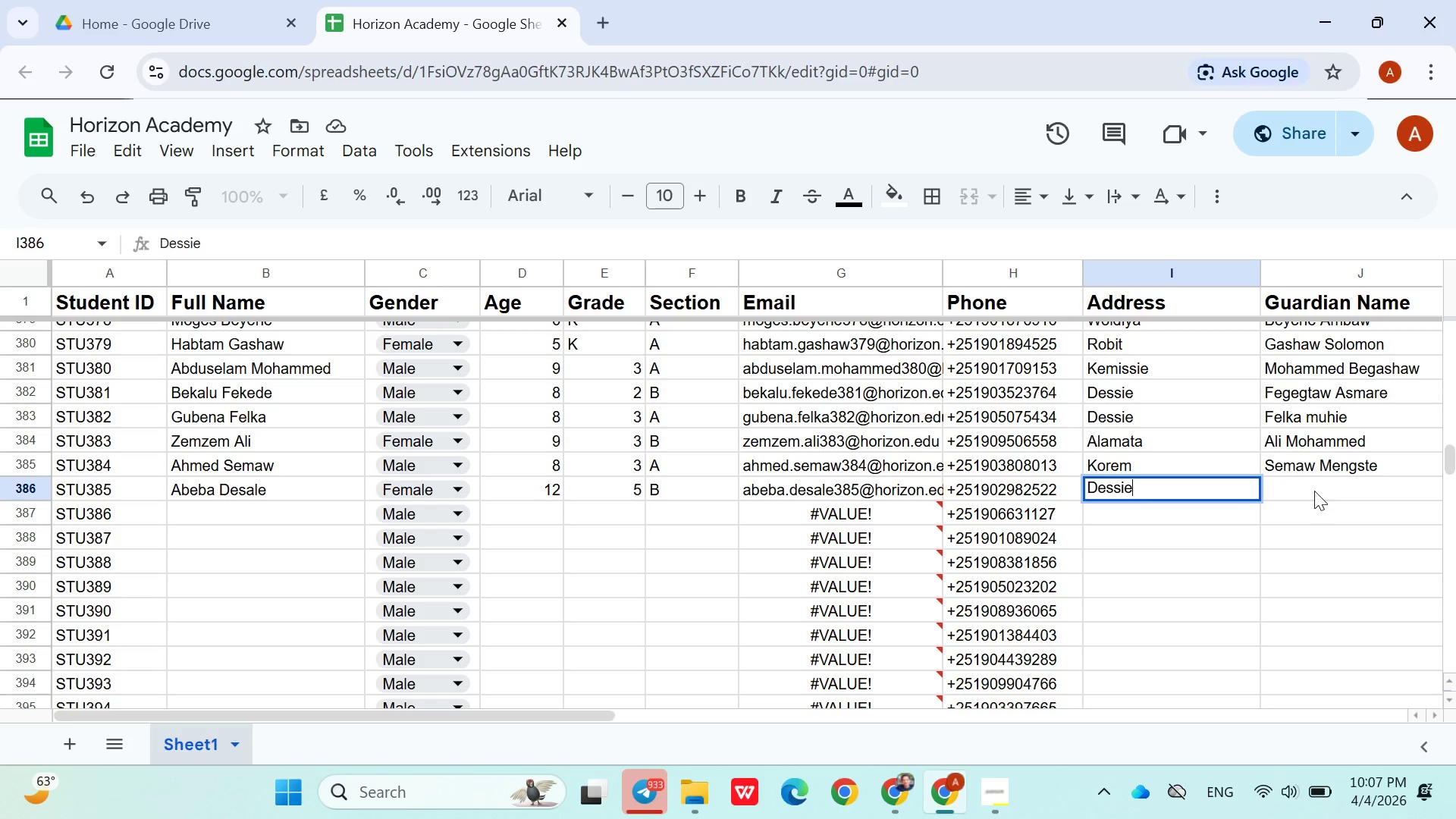 
left_click([1325, 490])
 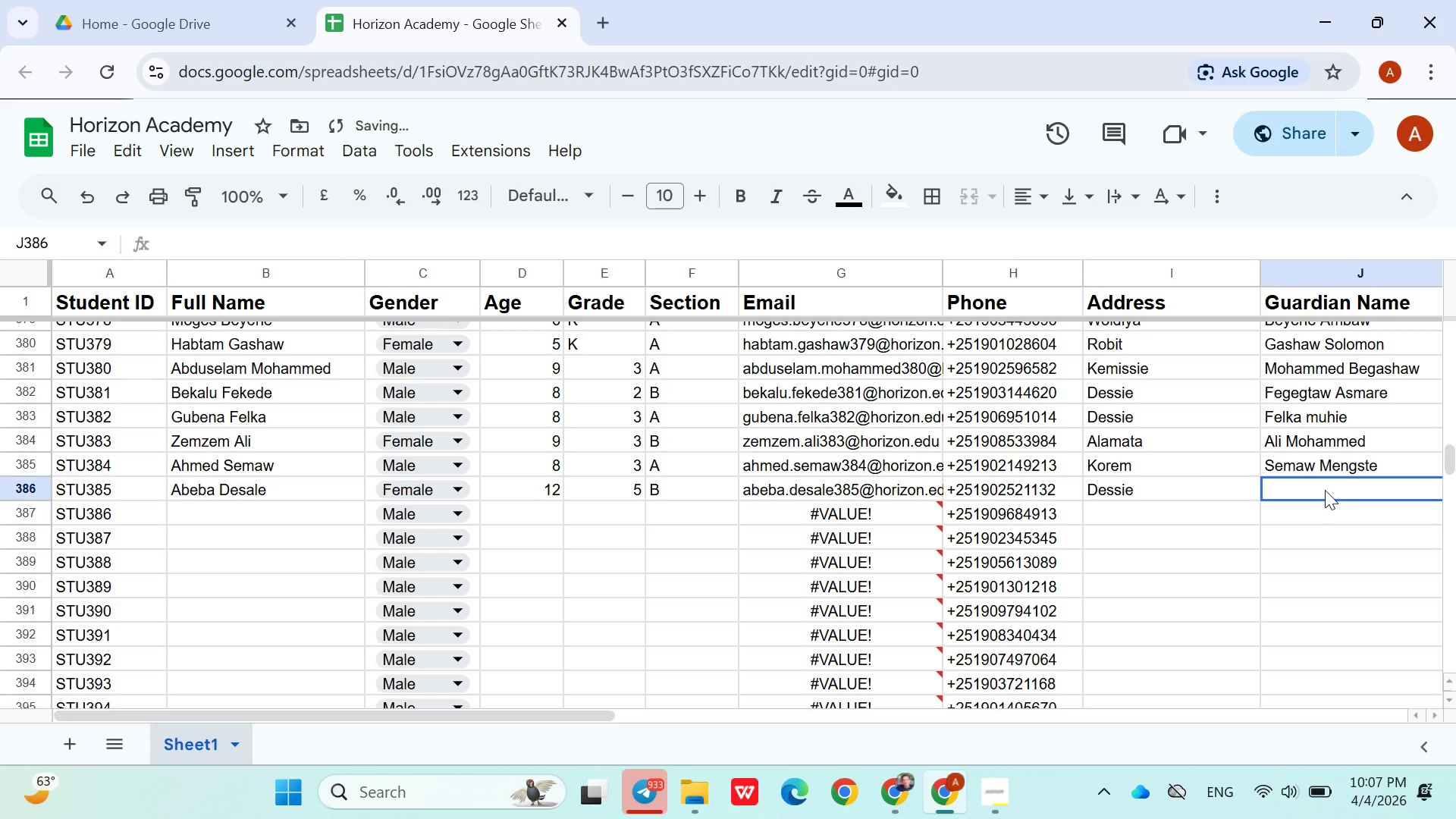 
key(Control+V)
 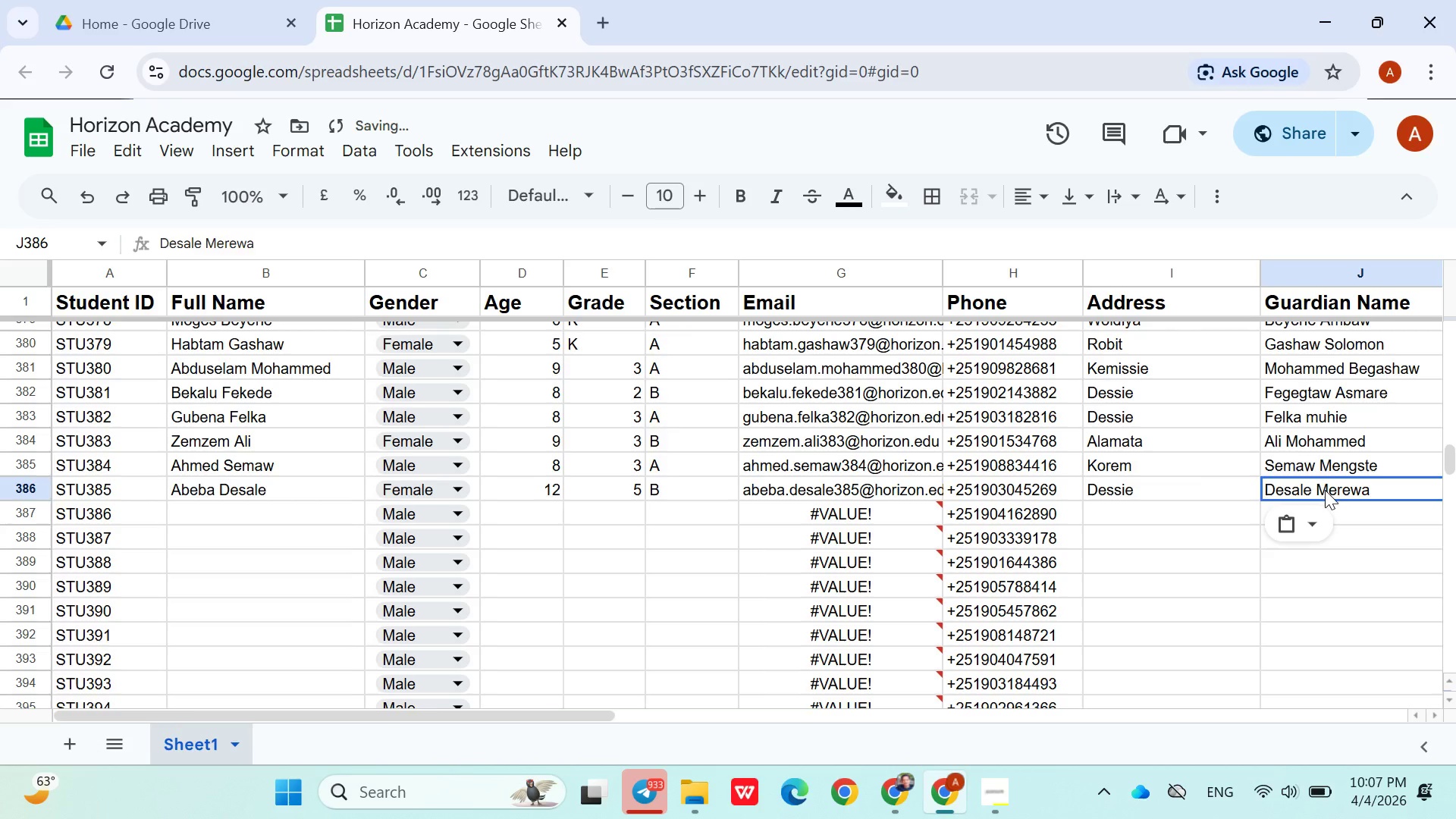 
key(ArrowDown)
 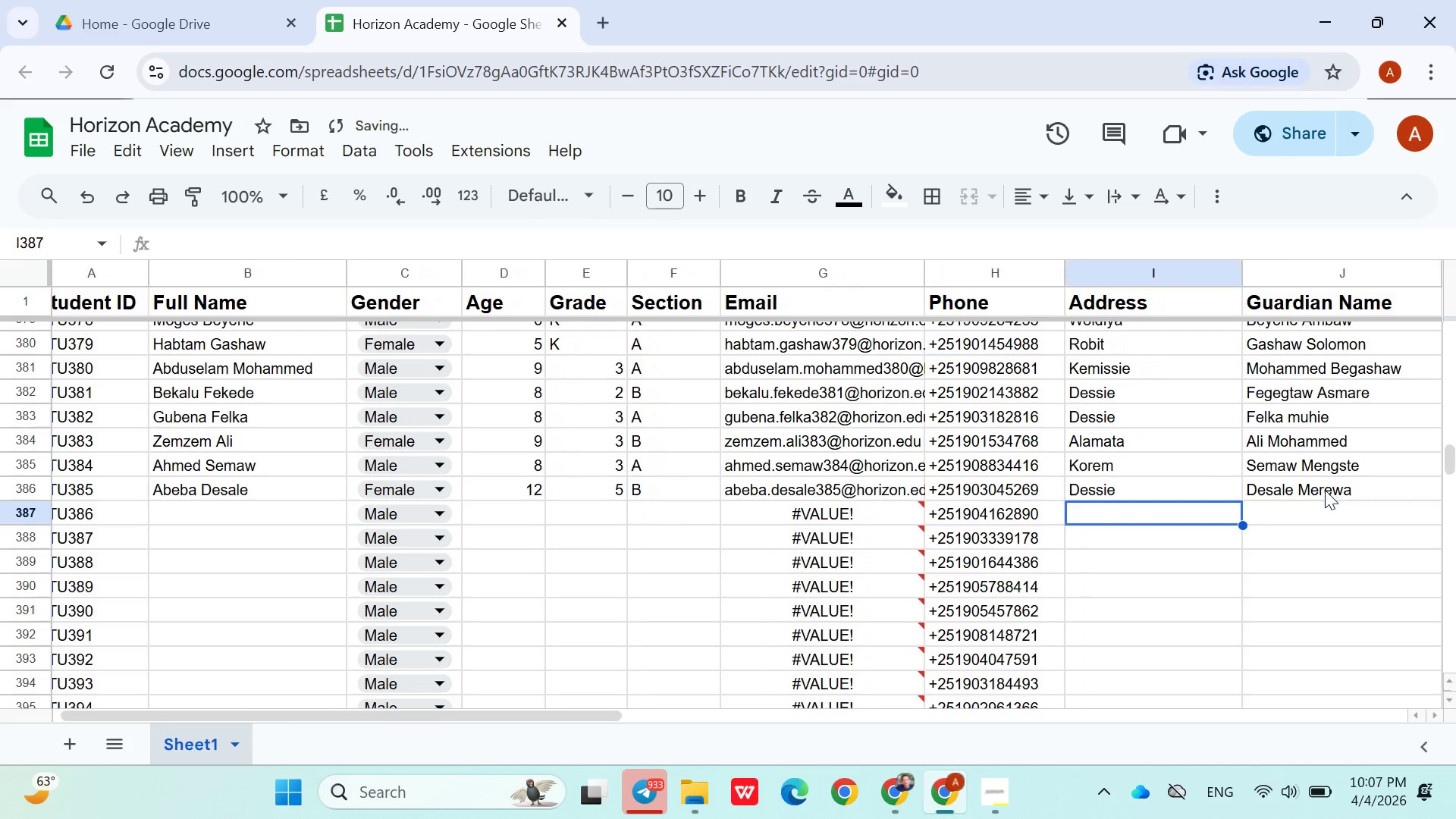 
hold_key(key=ArrowLeft, duration=0.97)
 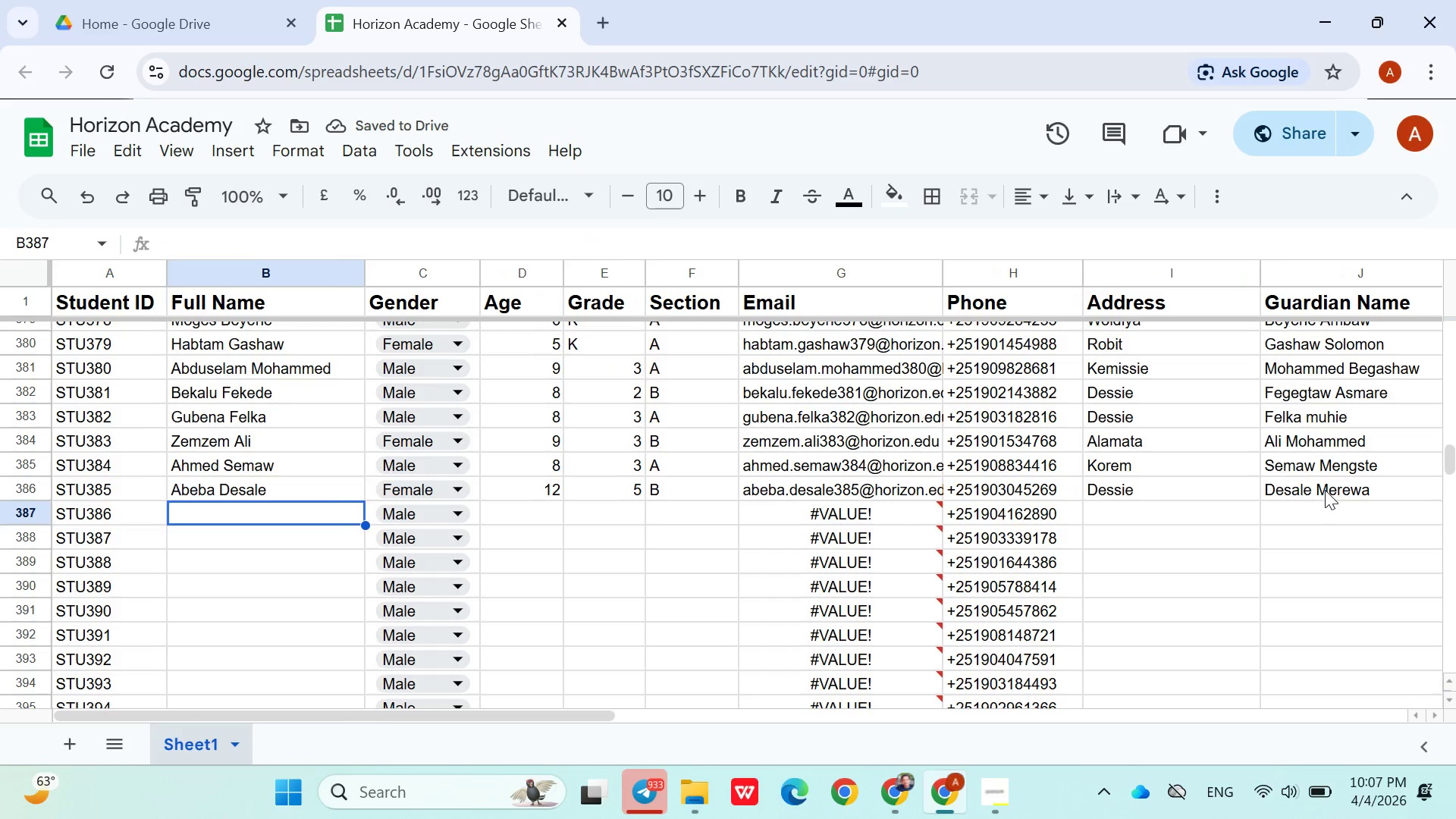 
key(ArrowRight)
 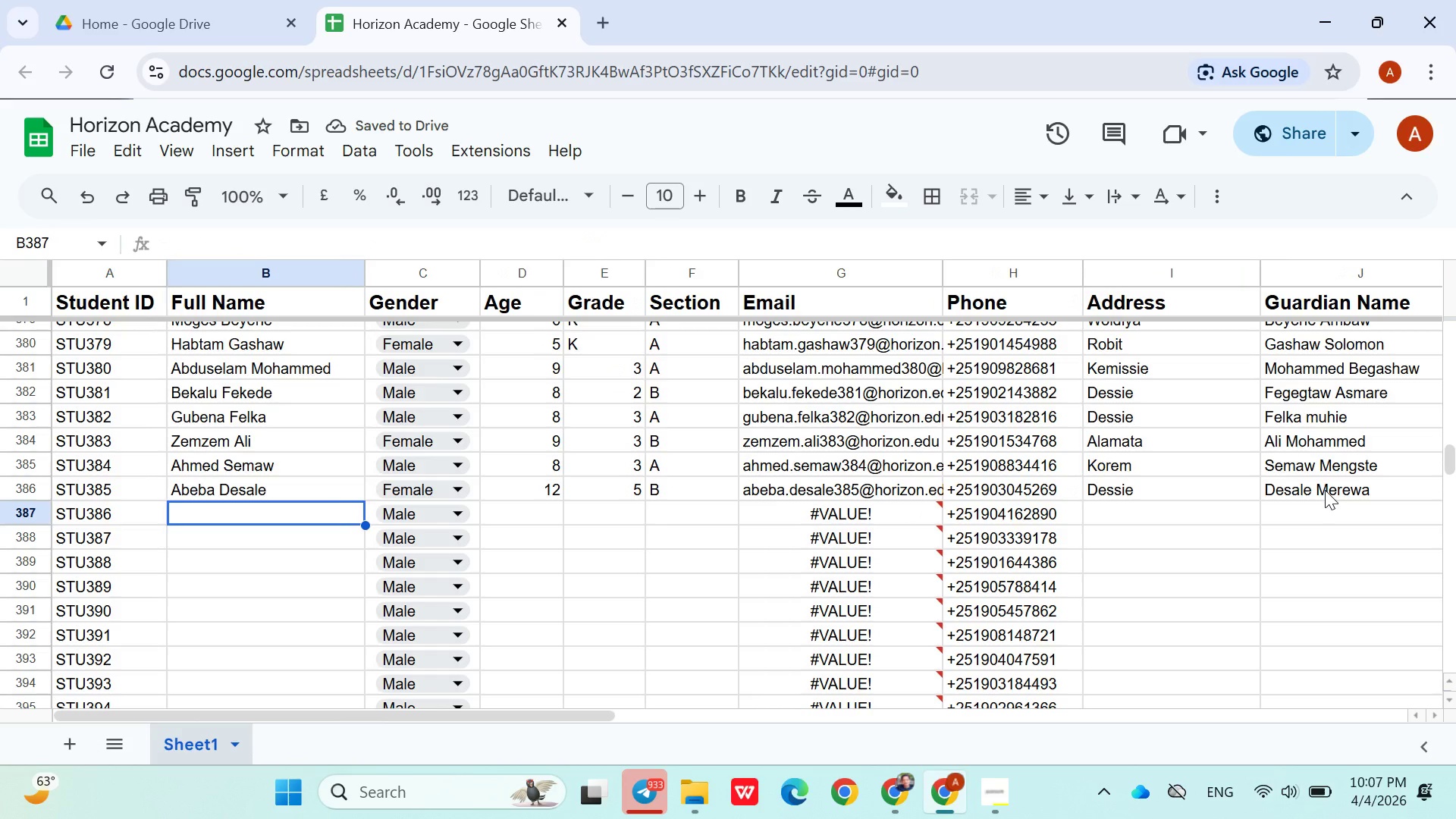 
hold_key(key=ShiftLeft, duration=1.52)
 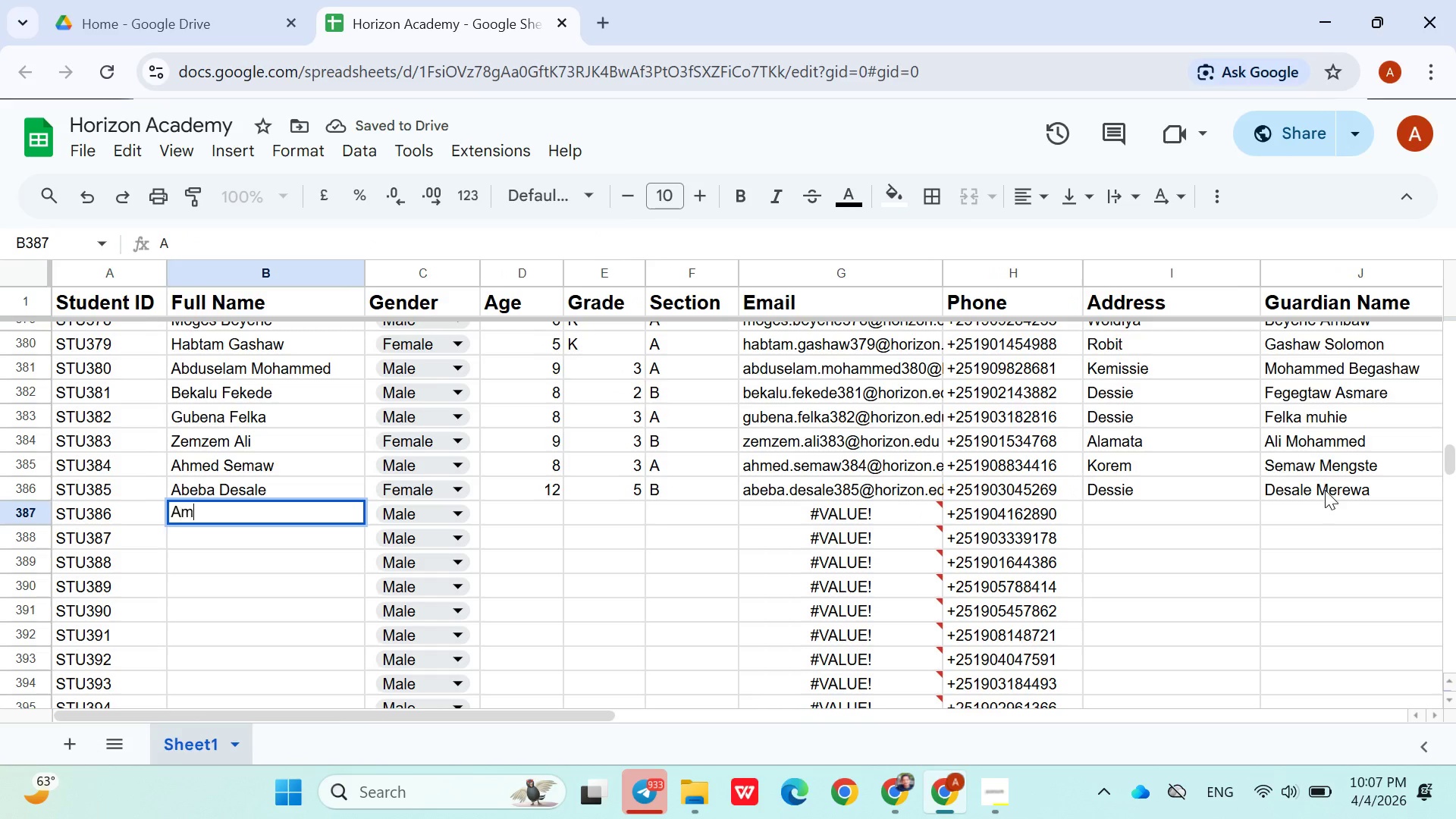 
type(Amanuel Tesema)
 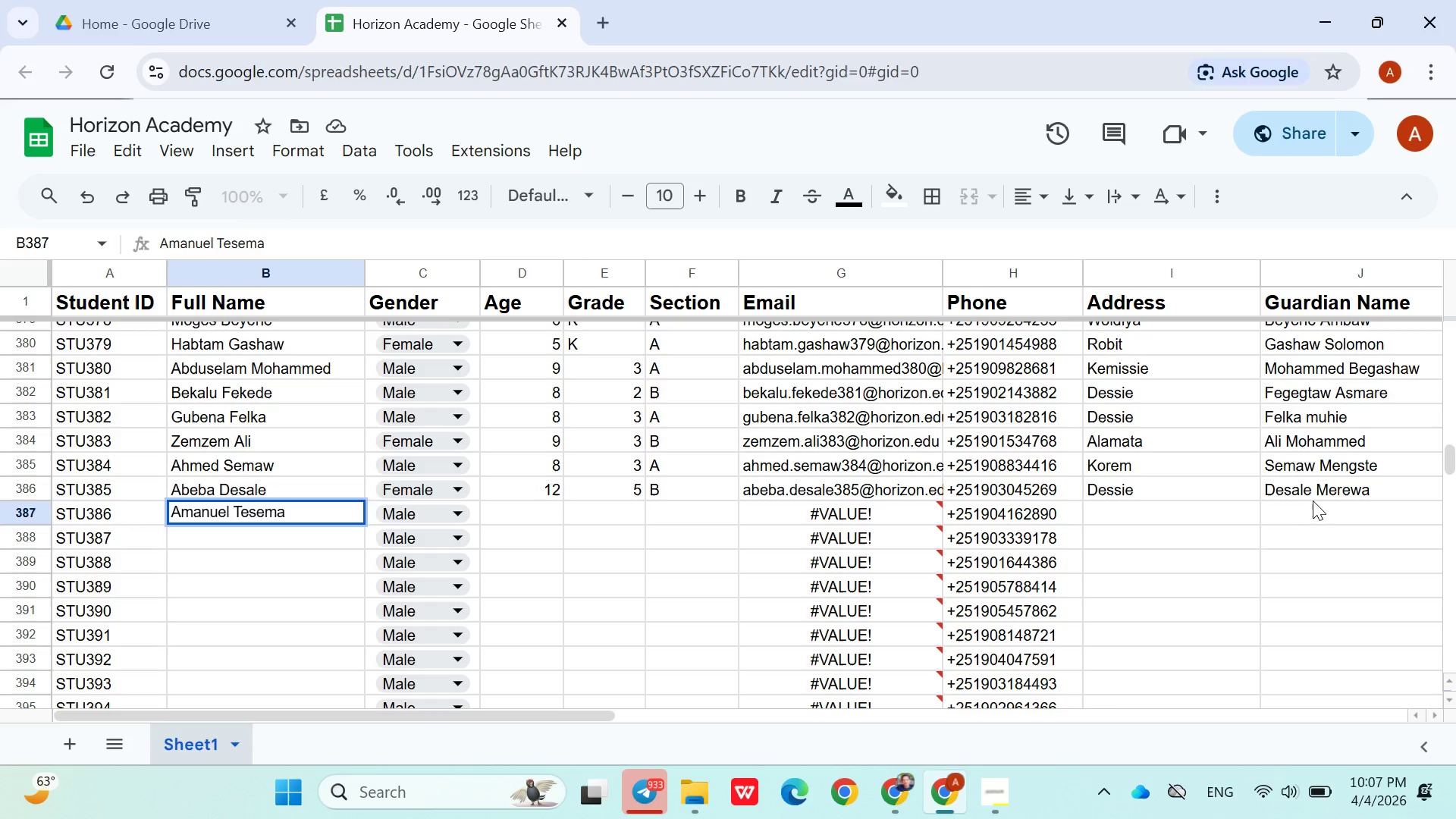 
left_click([542, 520])
 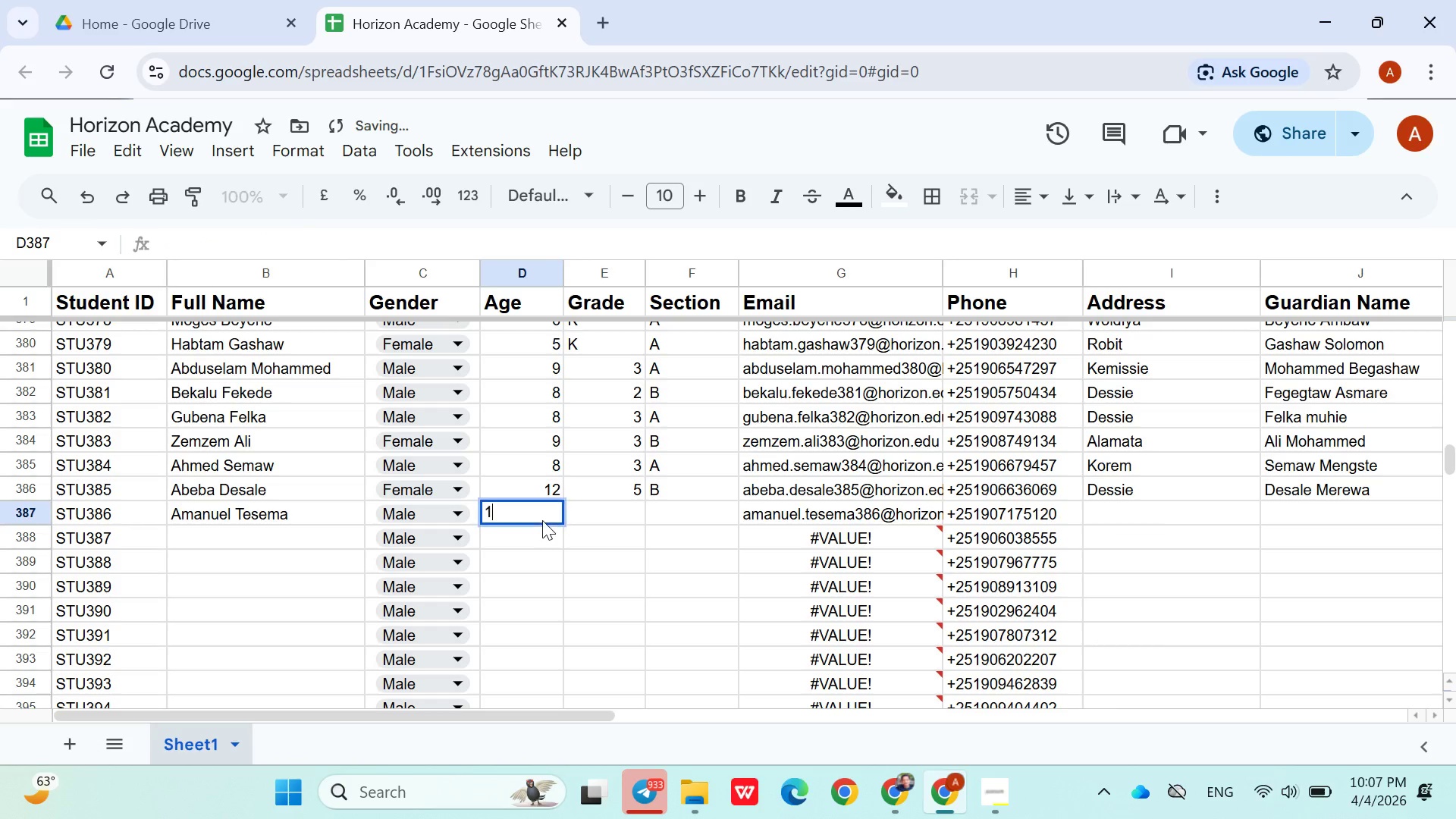 
type(13)
 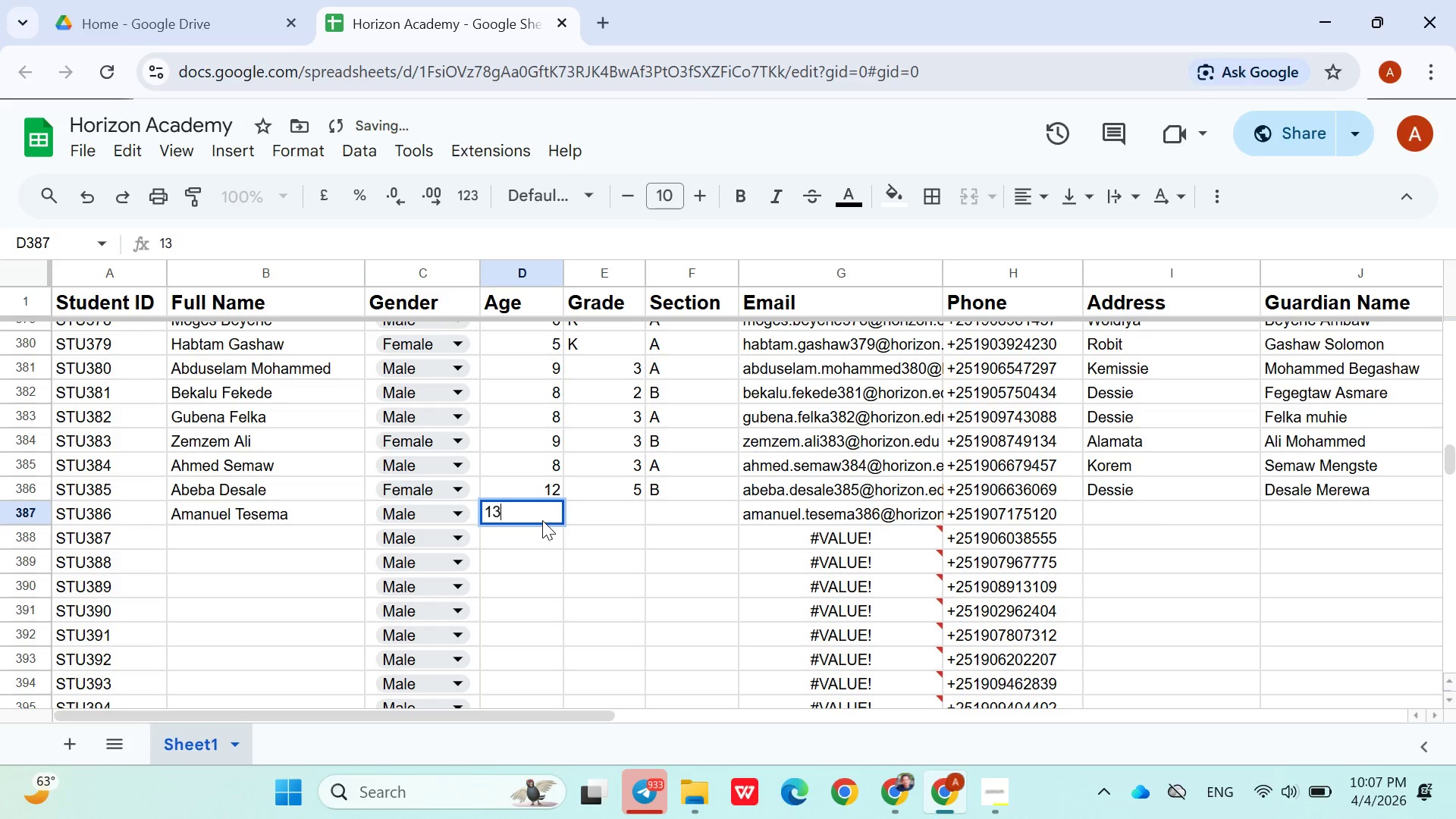 
key(ArrowRight)
 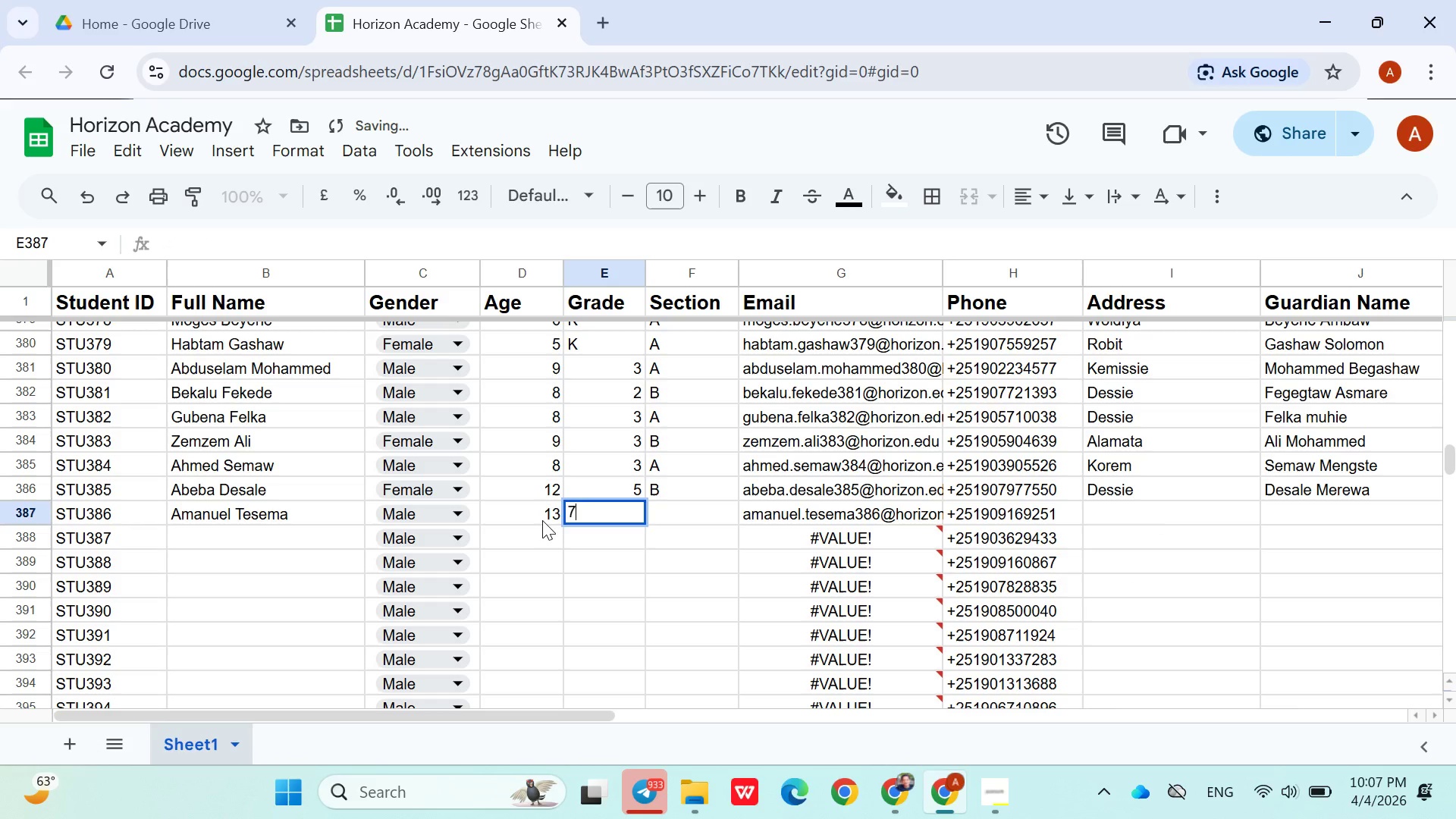 
key(7)
 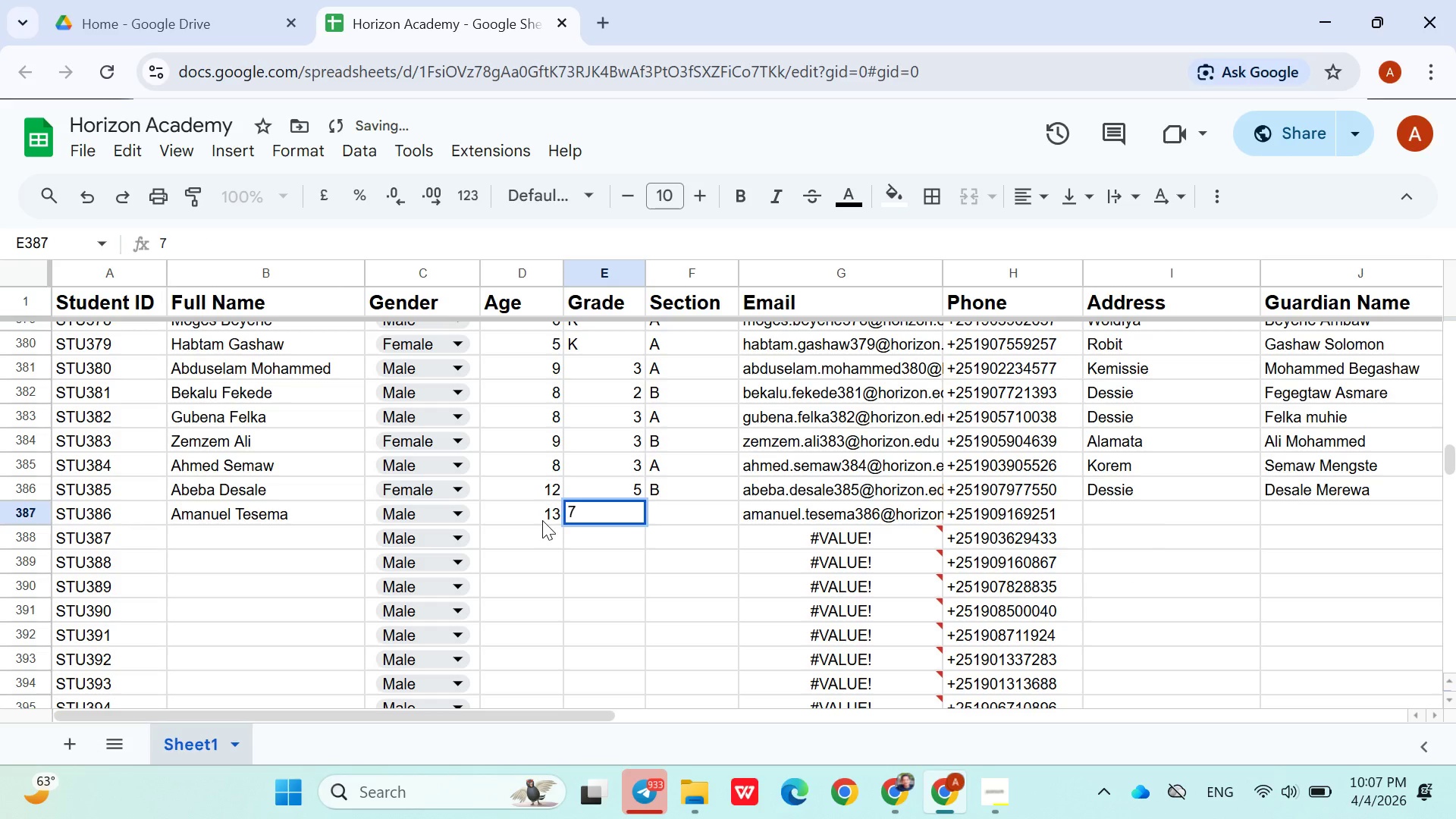 
key(Backspace)
 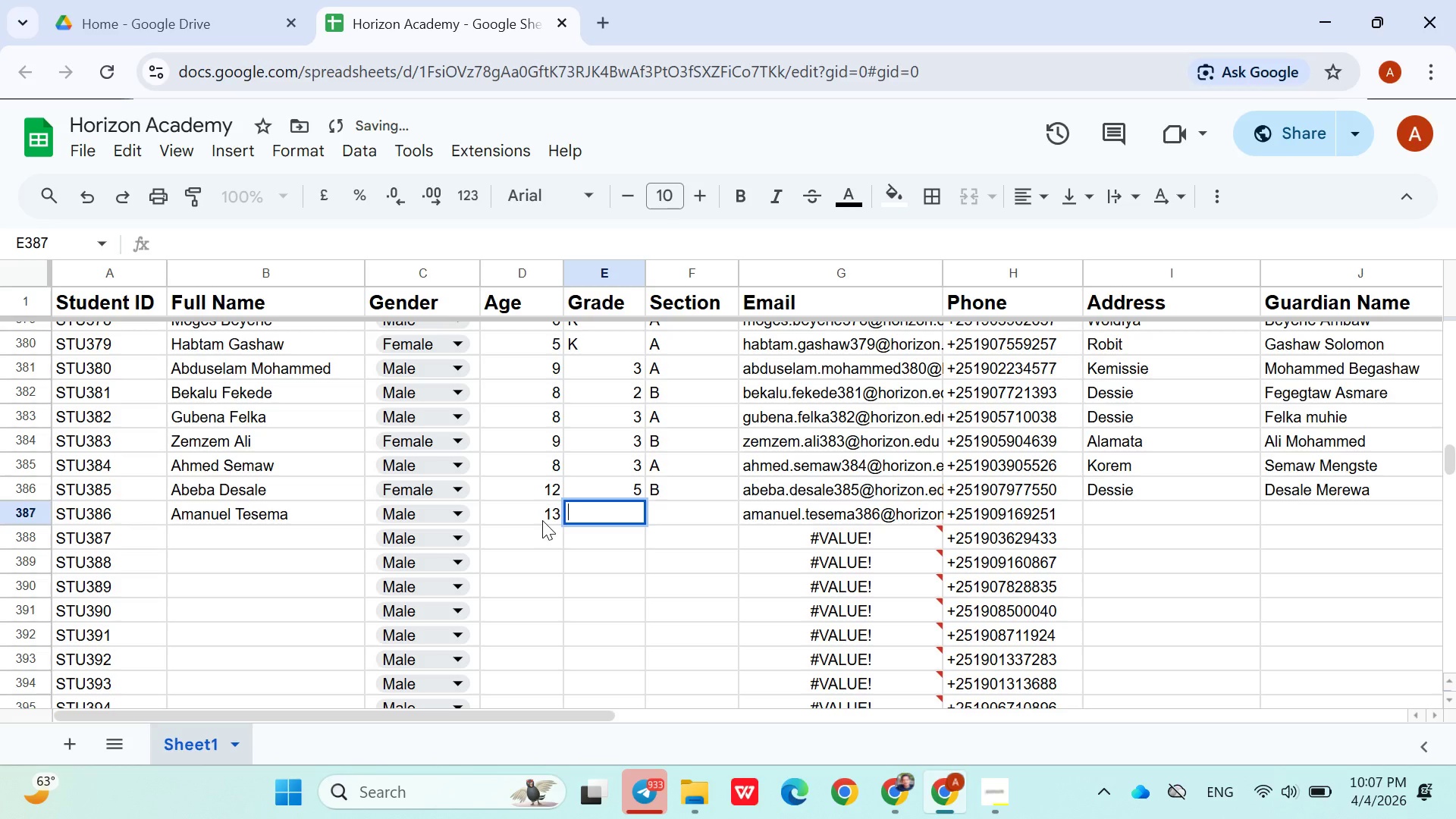 
key(6)
 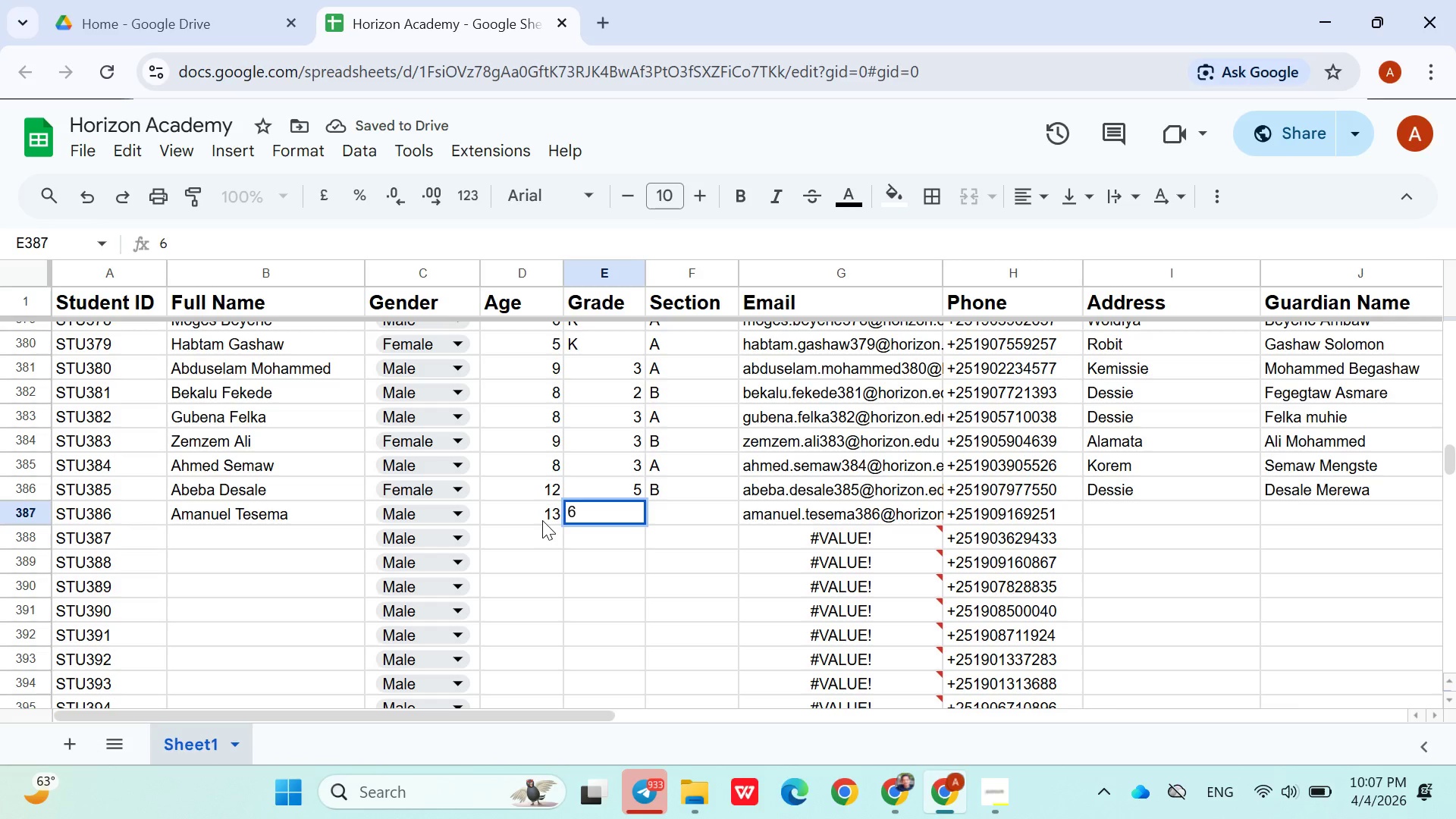 
key(ArrowRight)
 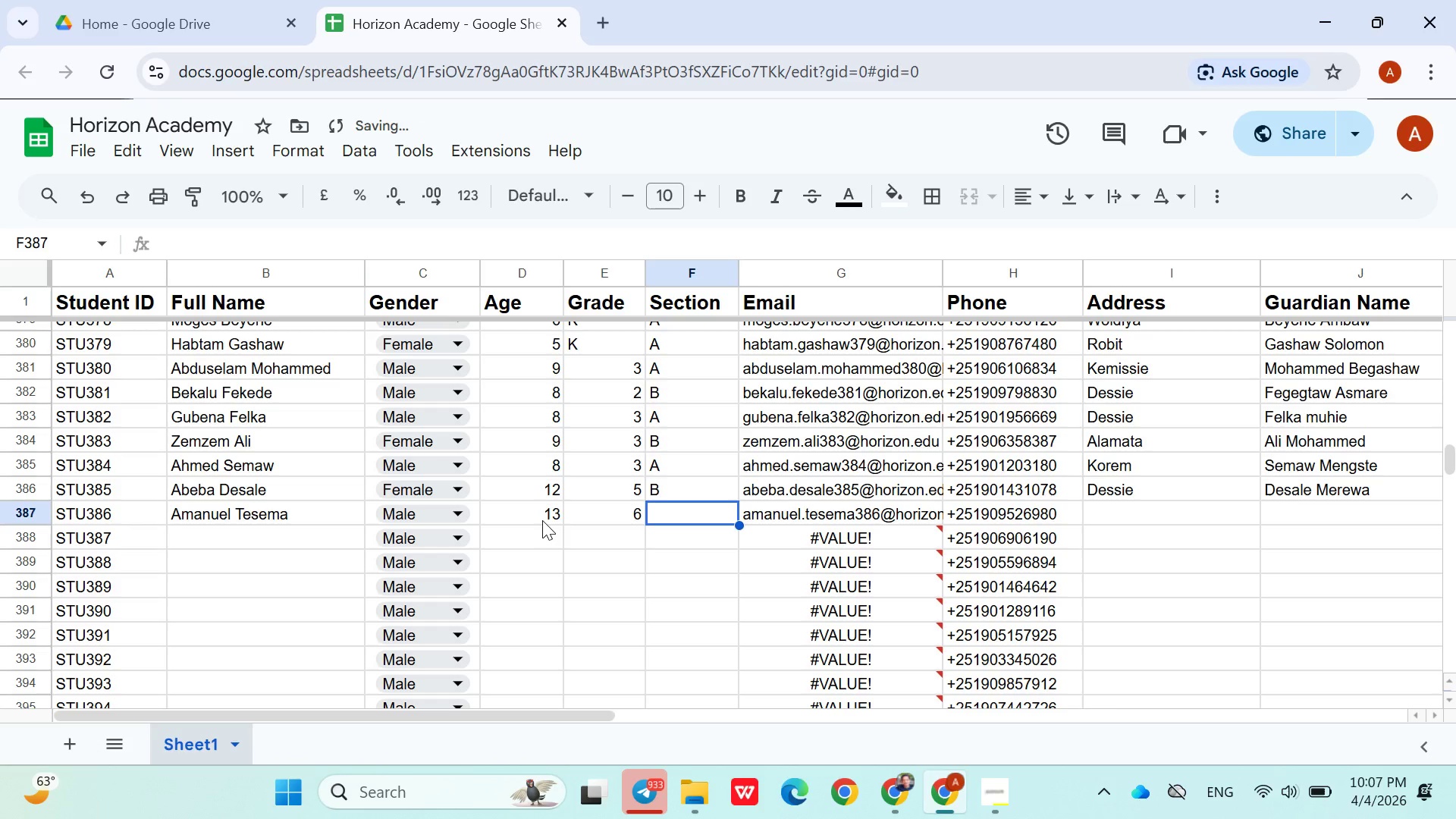 
key(Shift+A)
 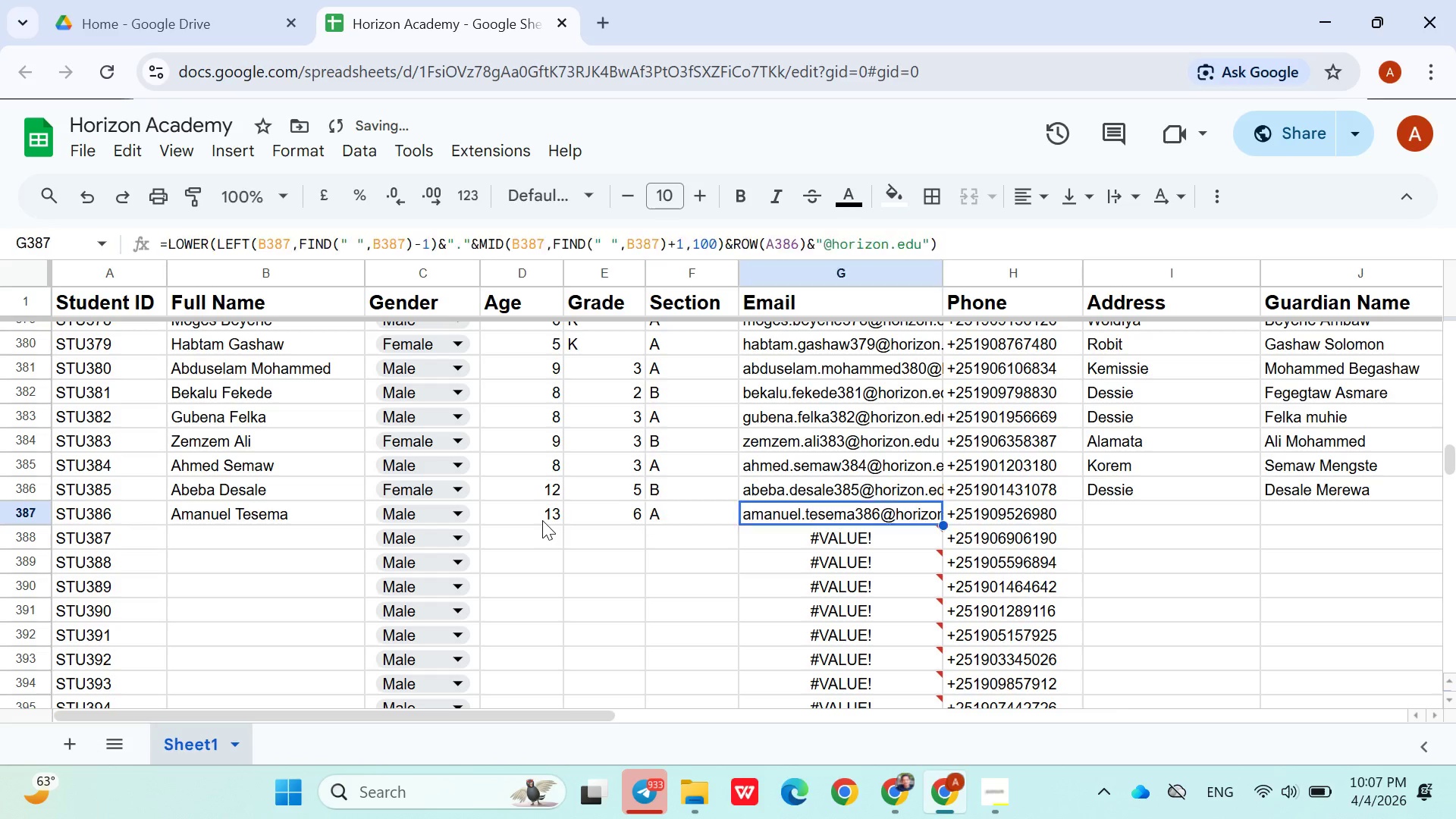 
key(ArrowRight)
 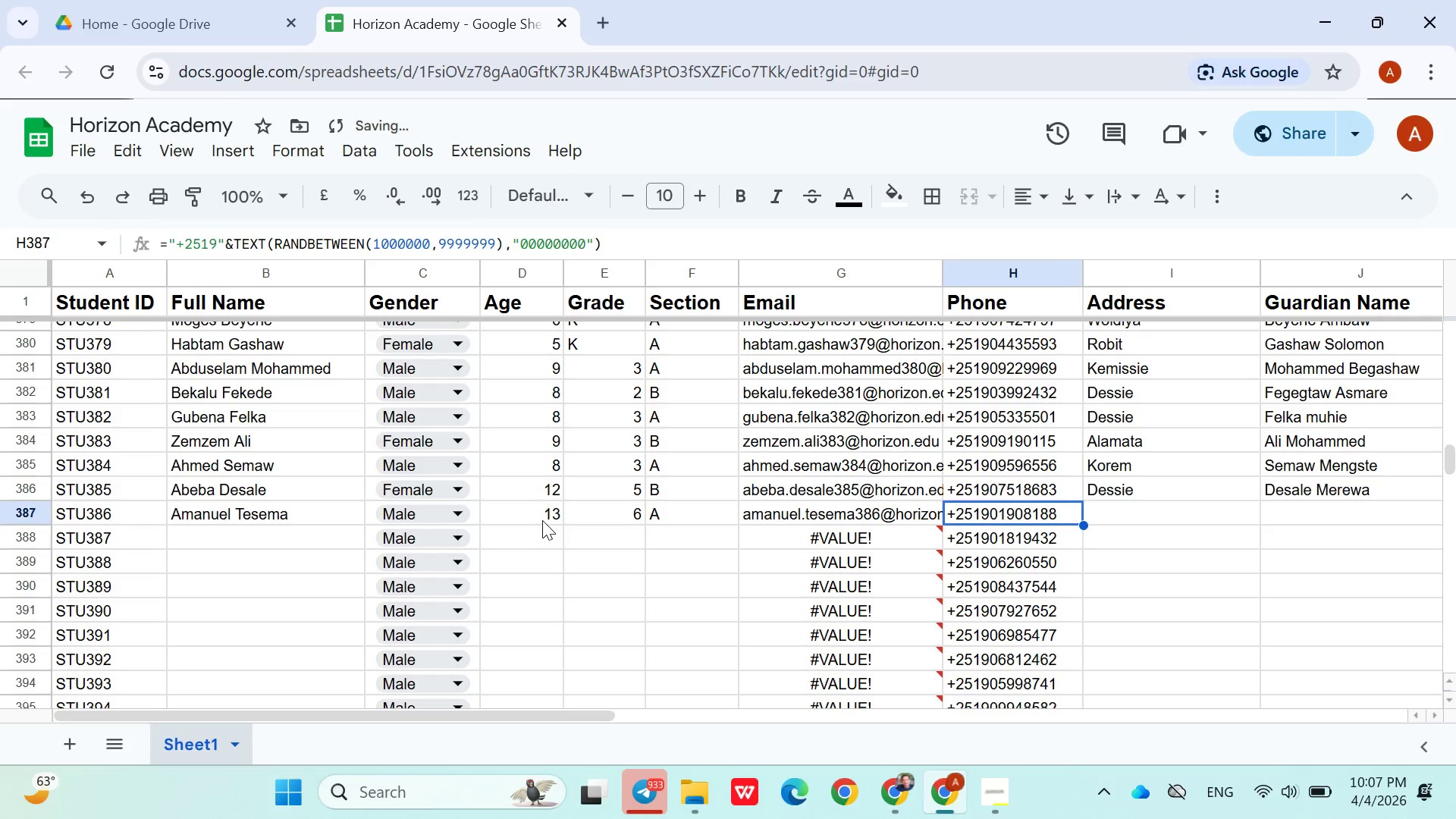 
key(ArrowRight)
 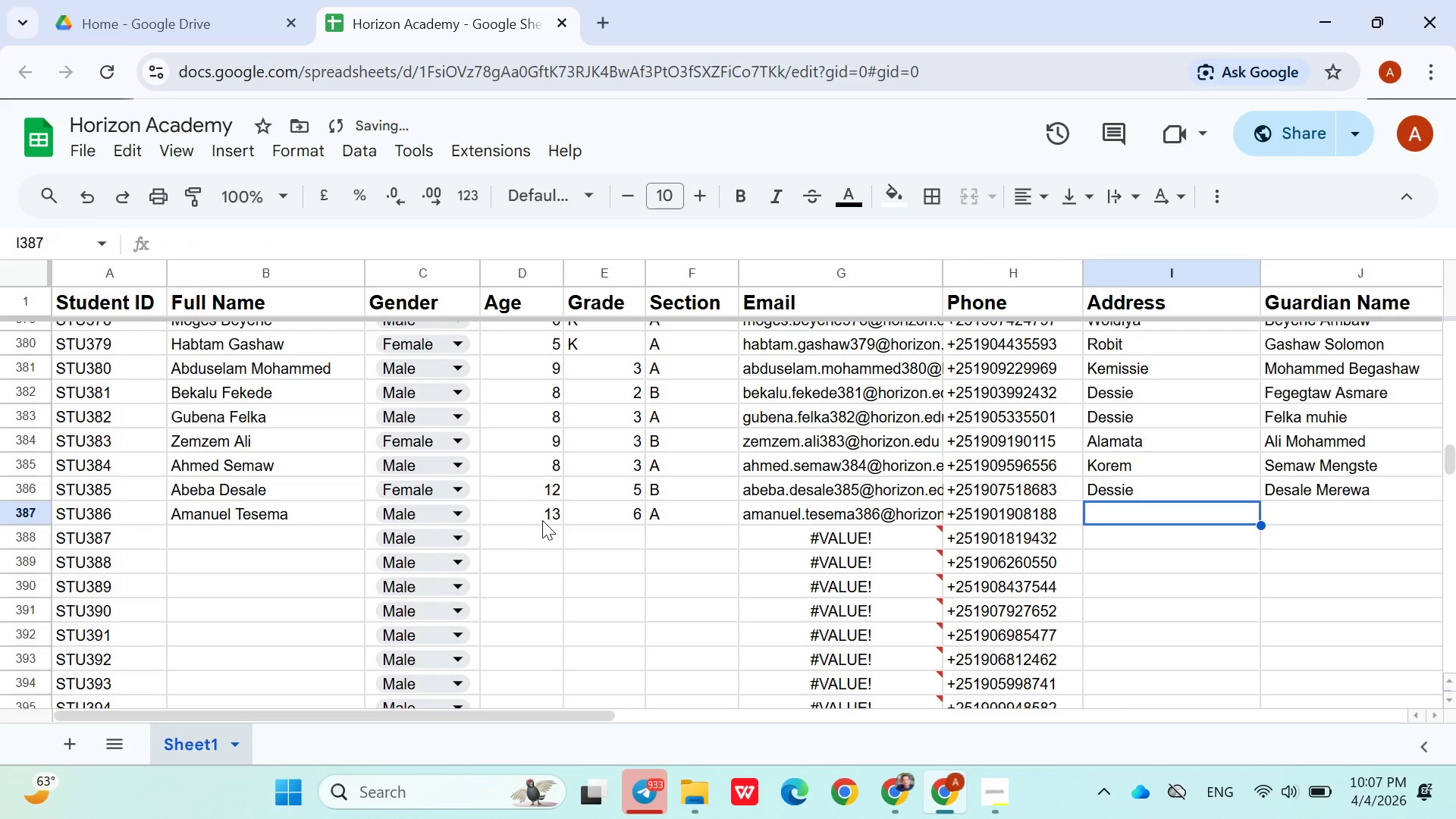 
key(ArrowRight)
 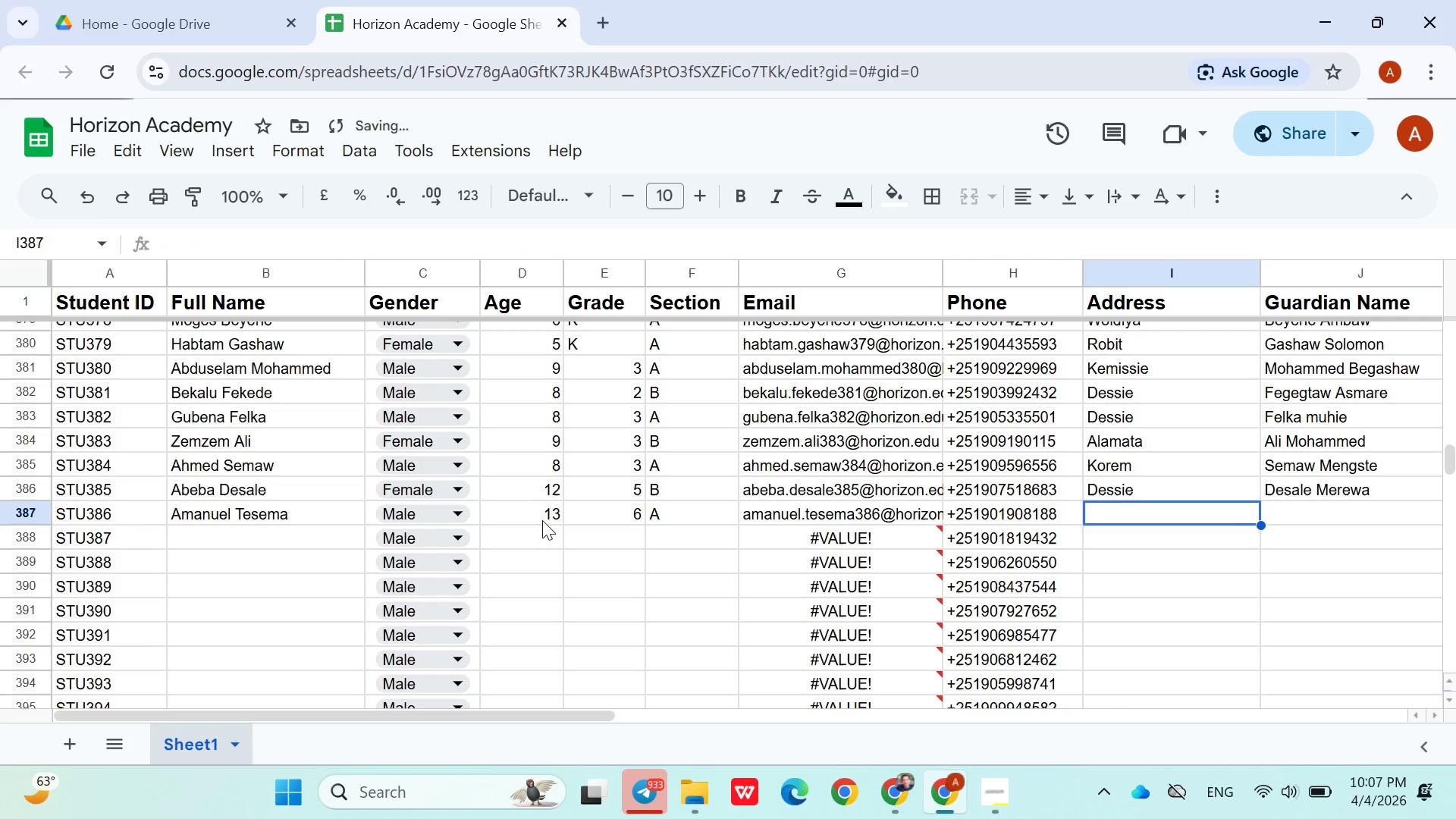 
type(Km)
key(Backspace)
type(omb)
 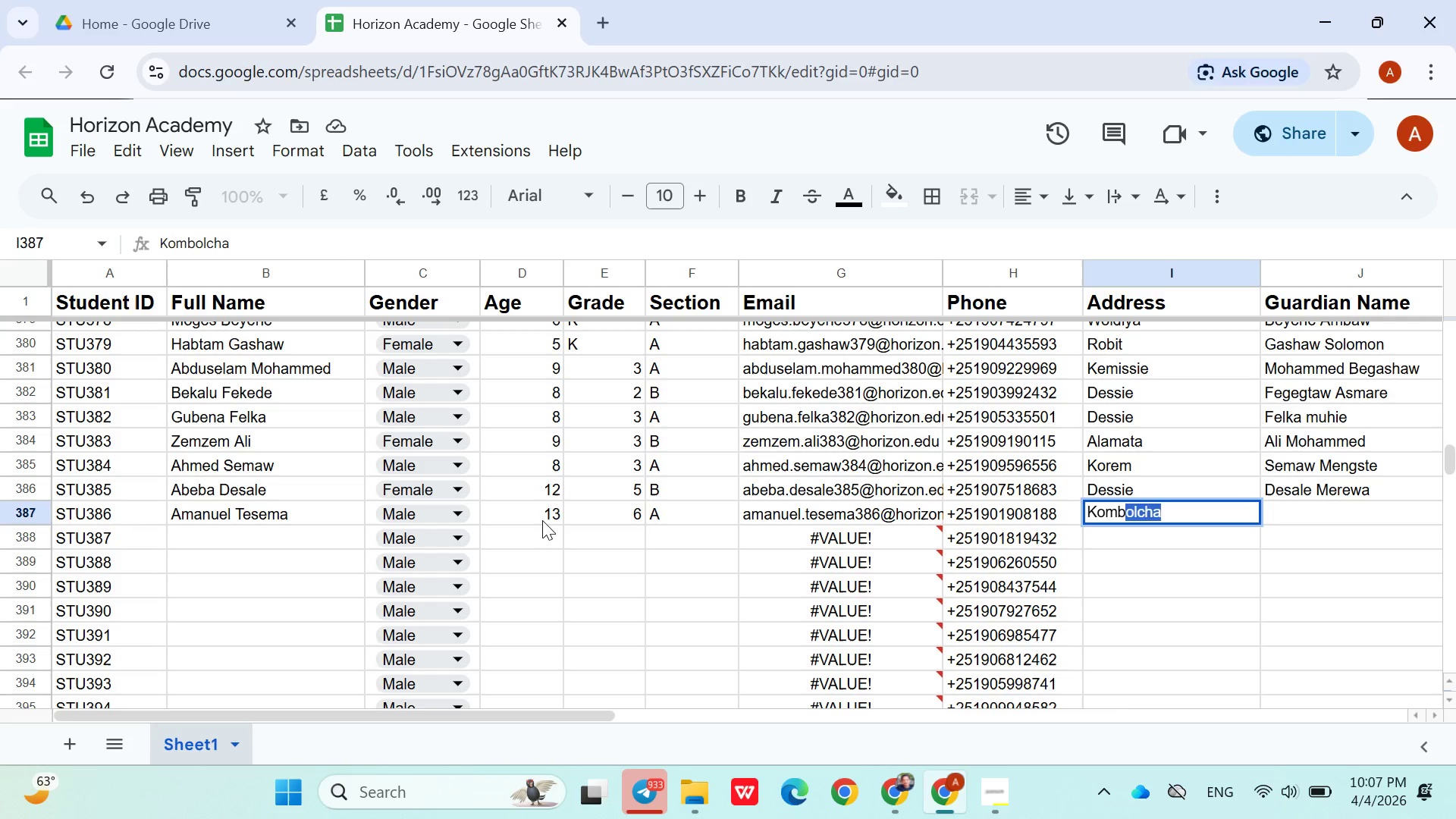 
key(ArrowRight)
 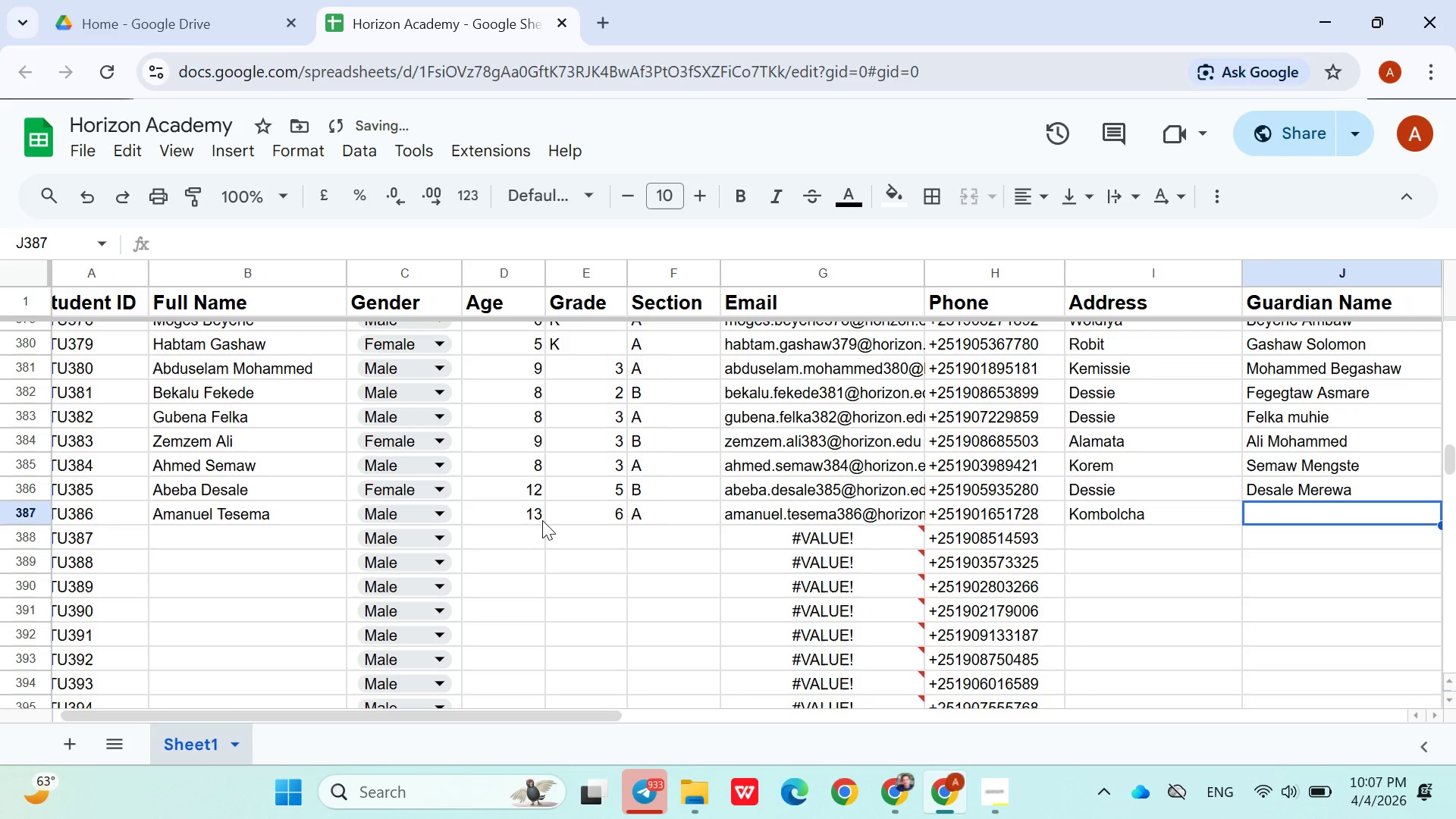 
hold_key(key=ShiftLeft, duration=1.5)
 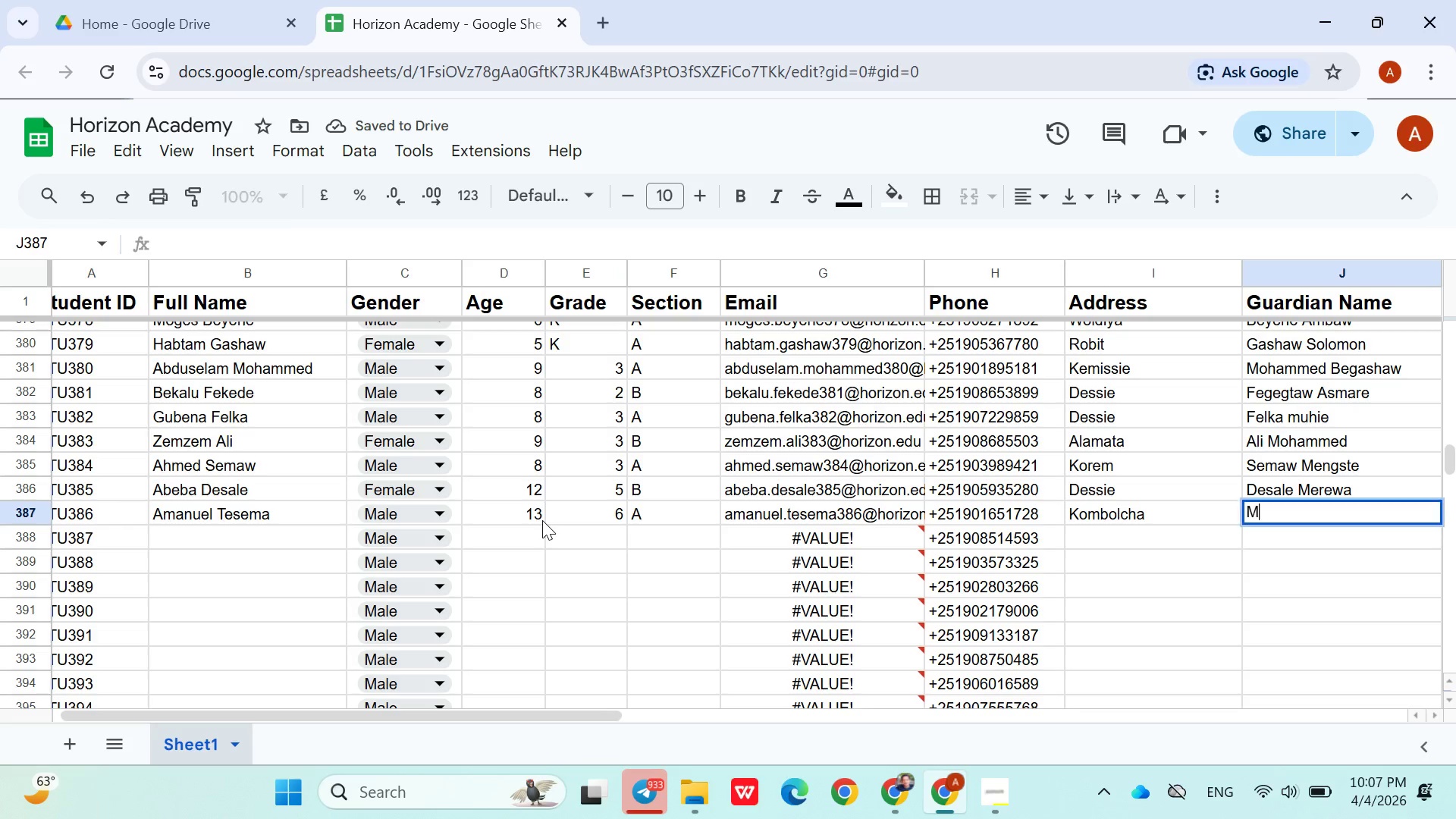 
type(Merse Tesema)
 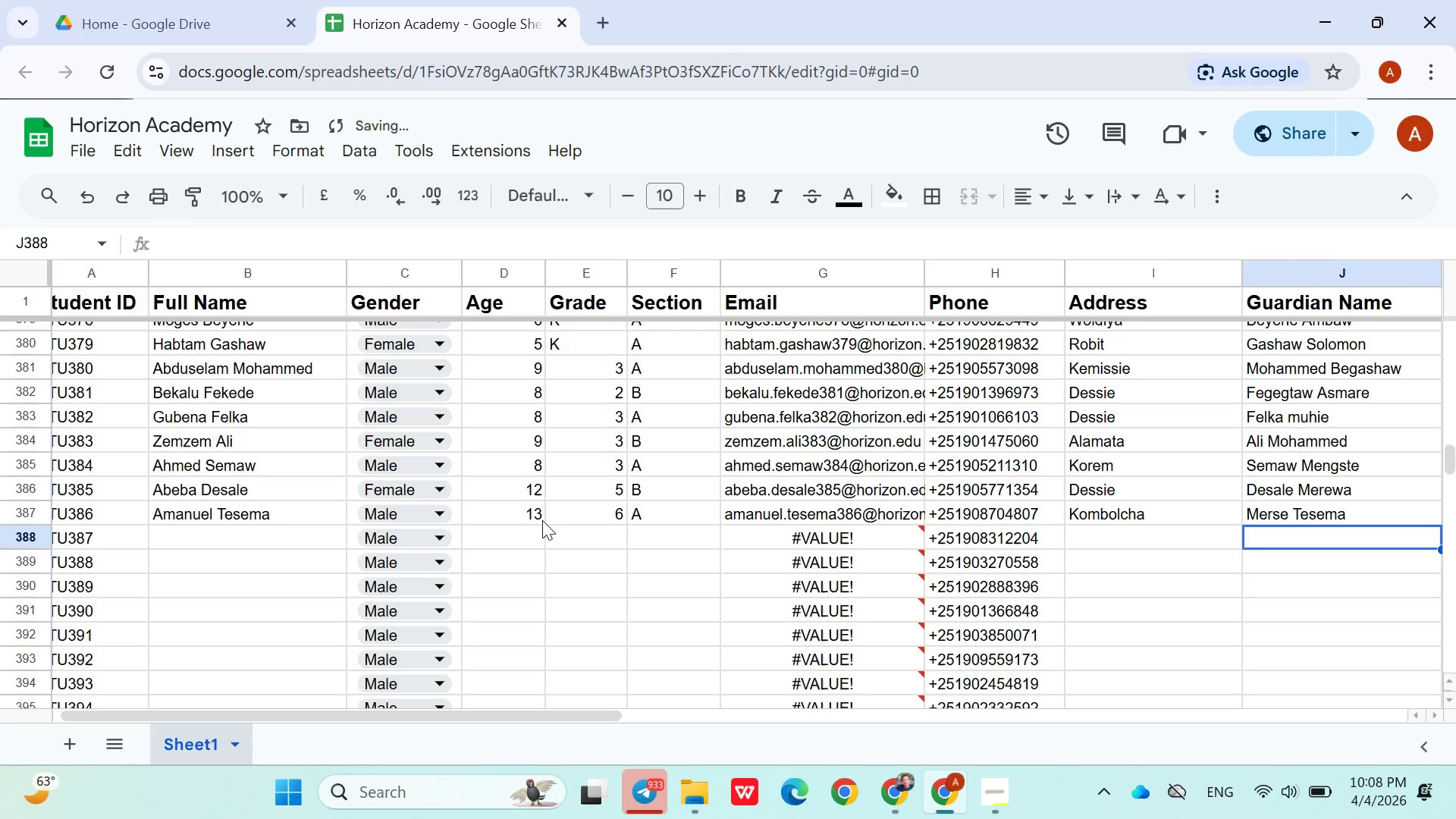 
 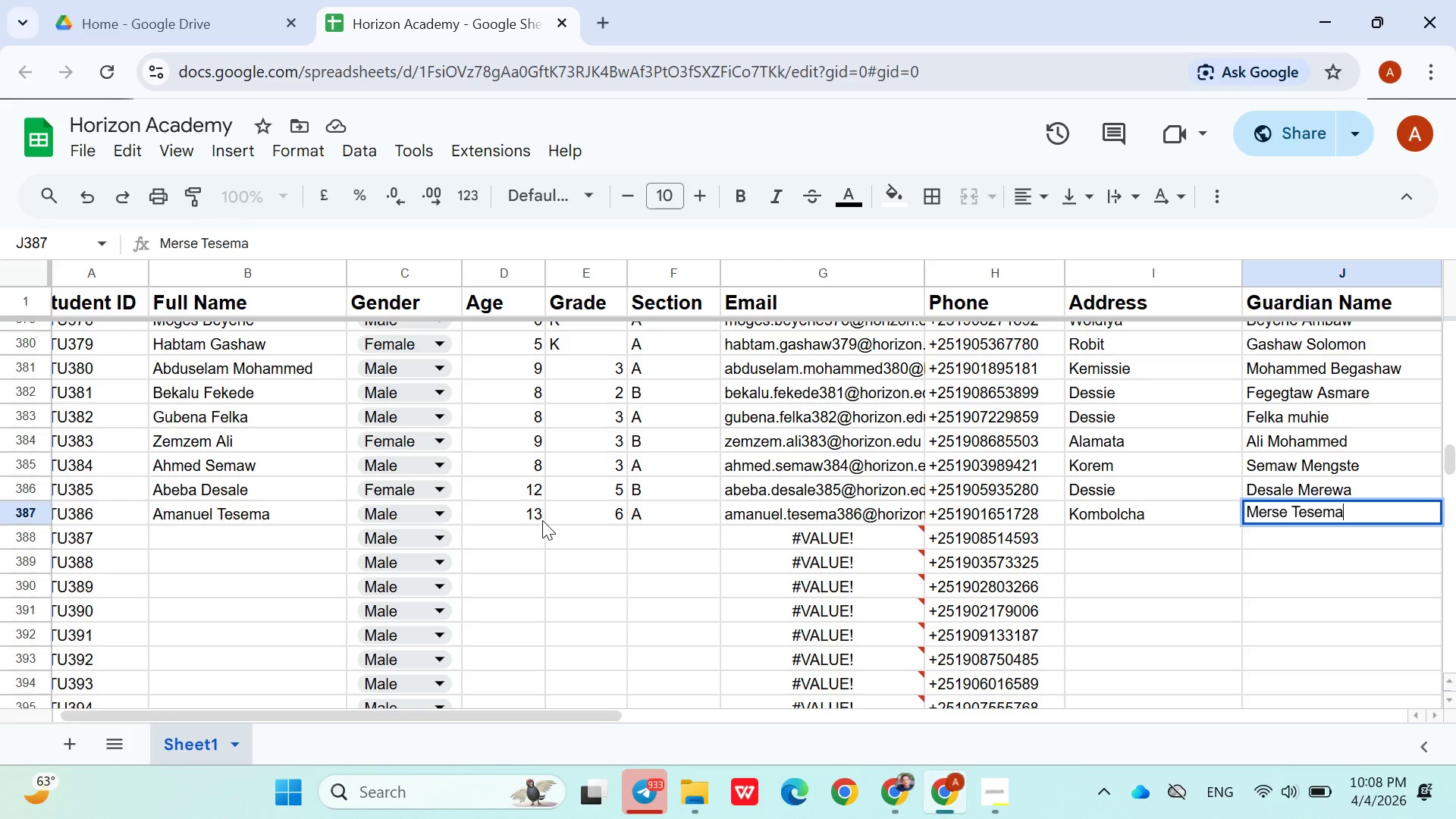 
key(ArrowDown)
 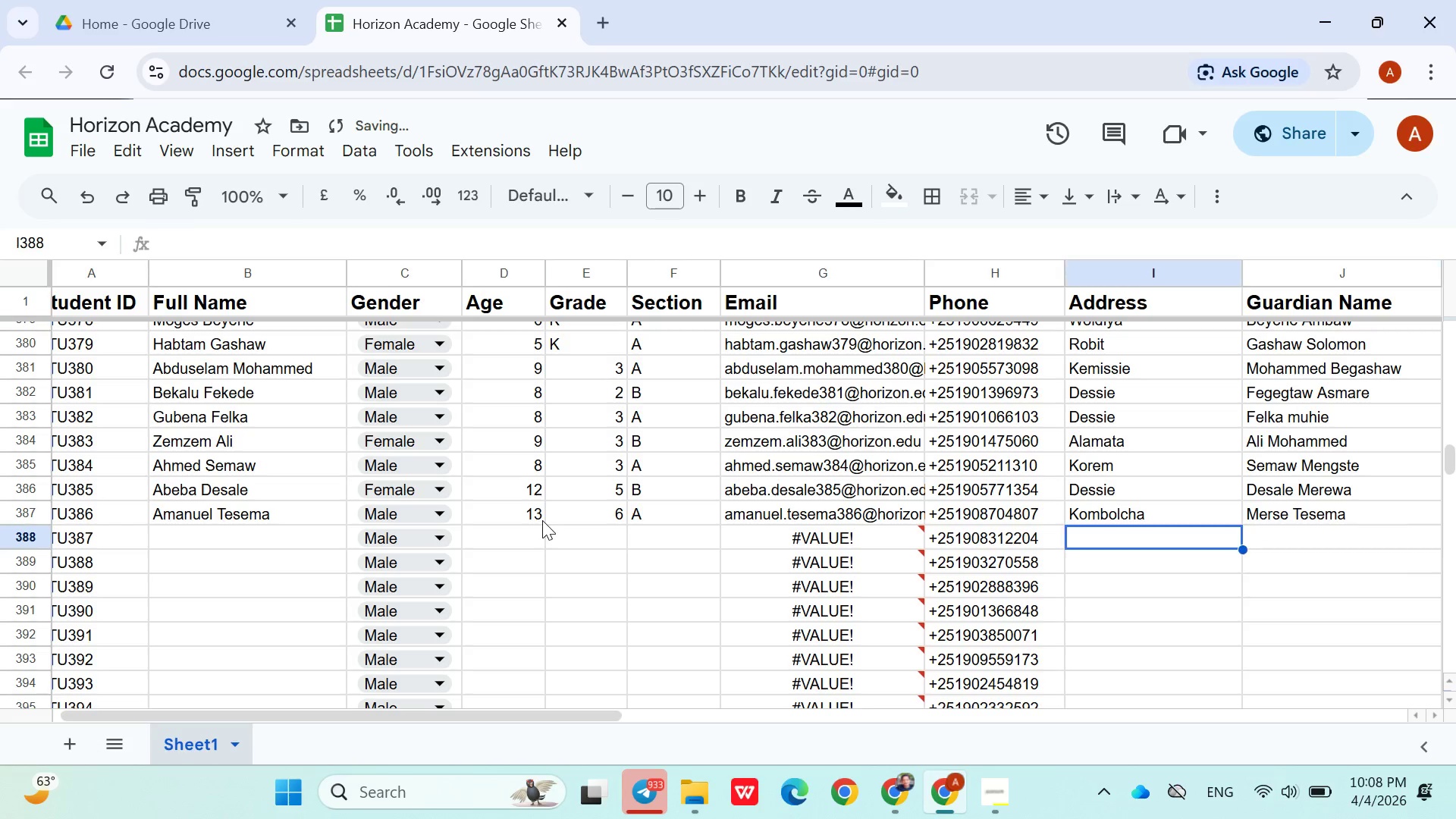 
hold_key(key=ArrowLeft, duration=0.89)
 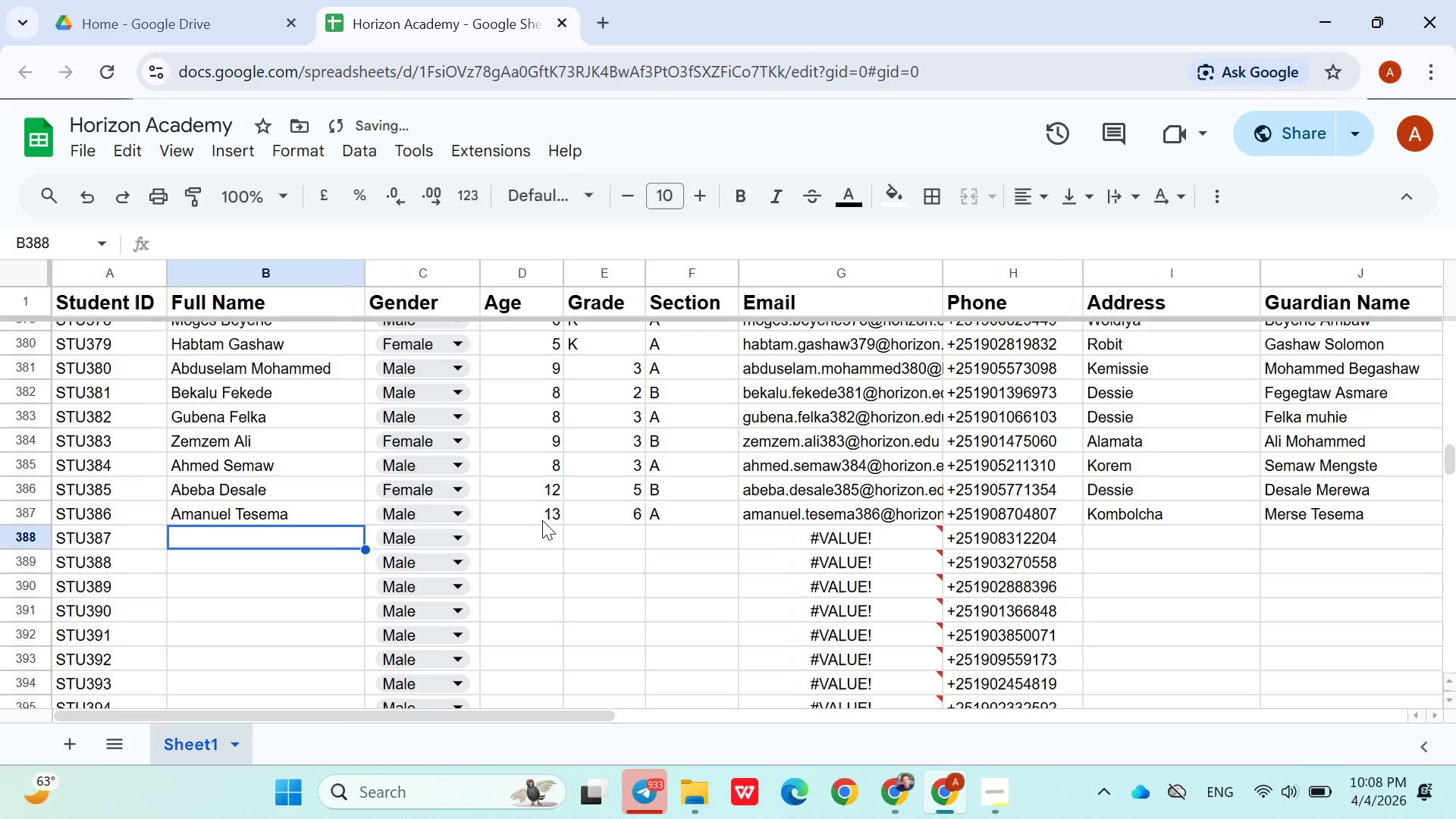 
key(ArrowRight)
 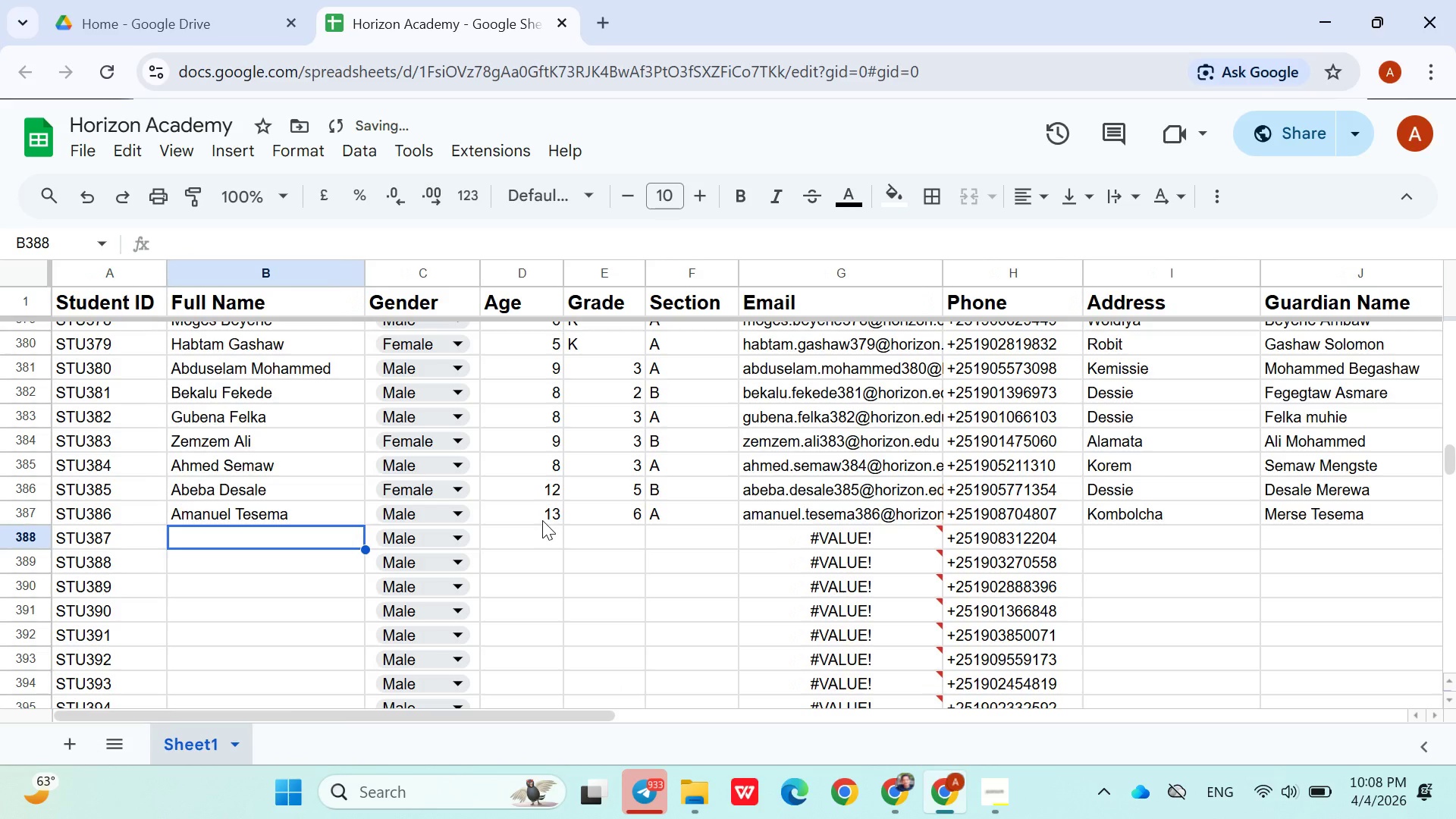 
type(Eyasu Molla)
 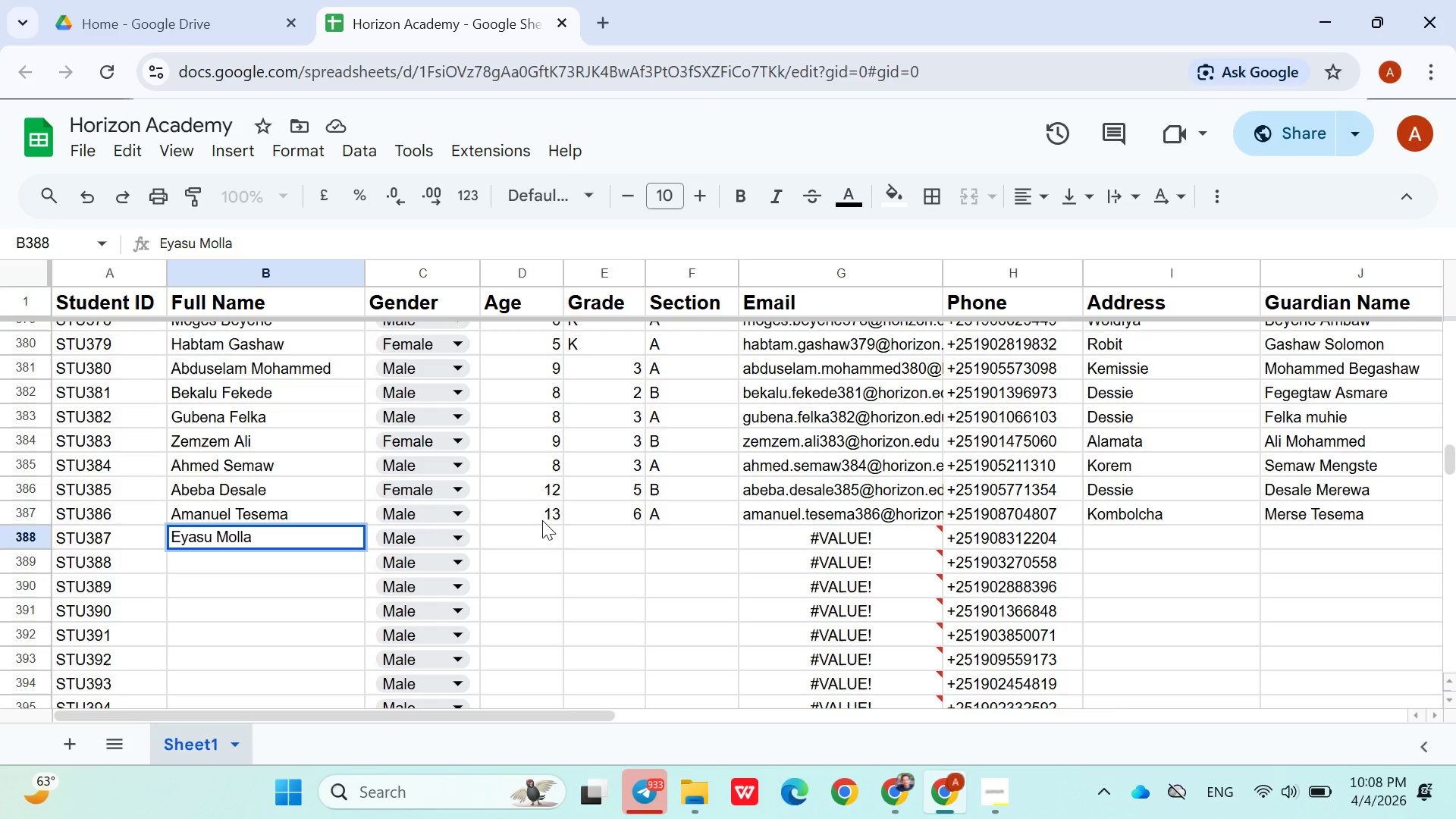 
key(ArrowRight)
 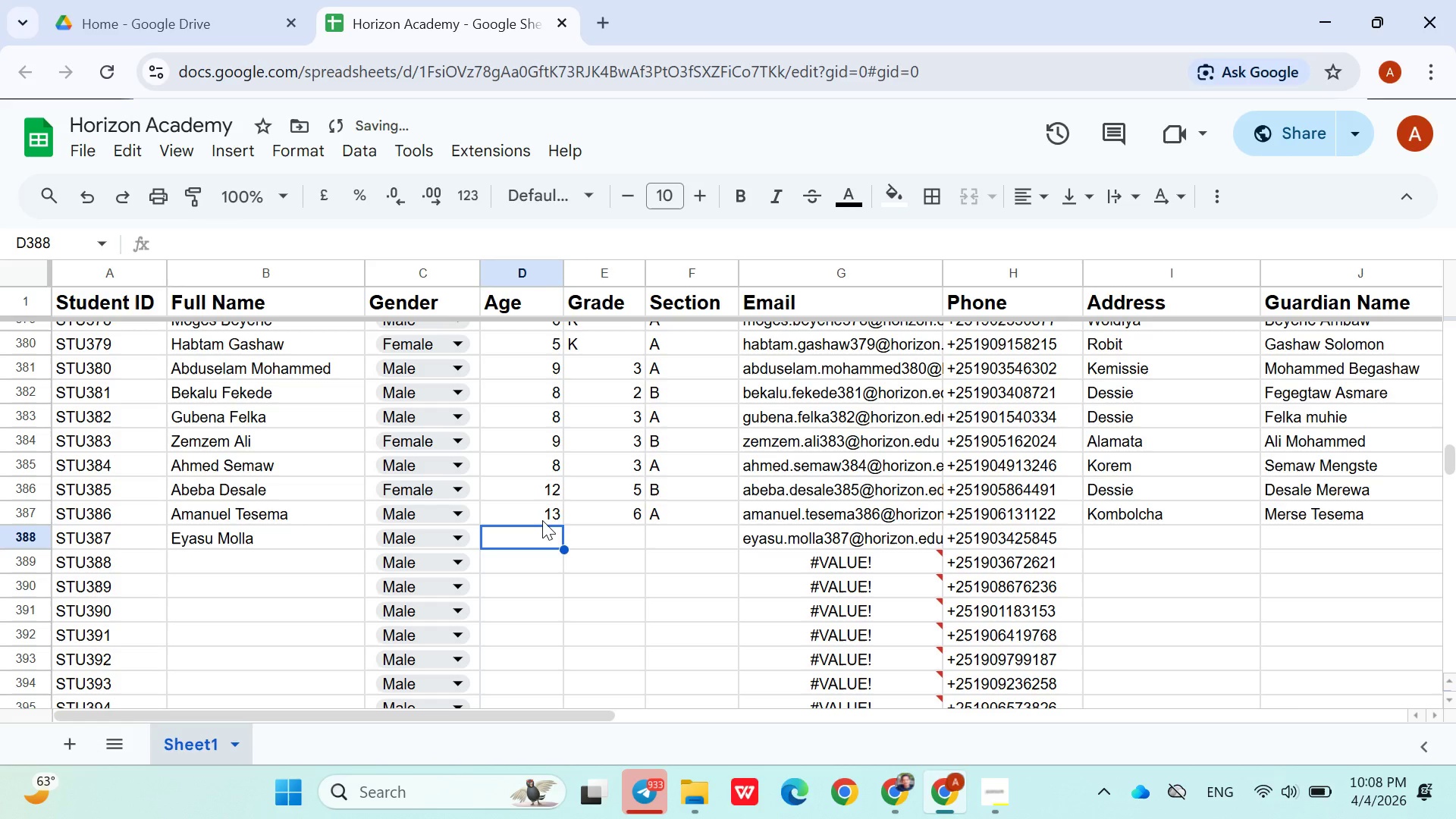 
key(ArrowRight)
 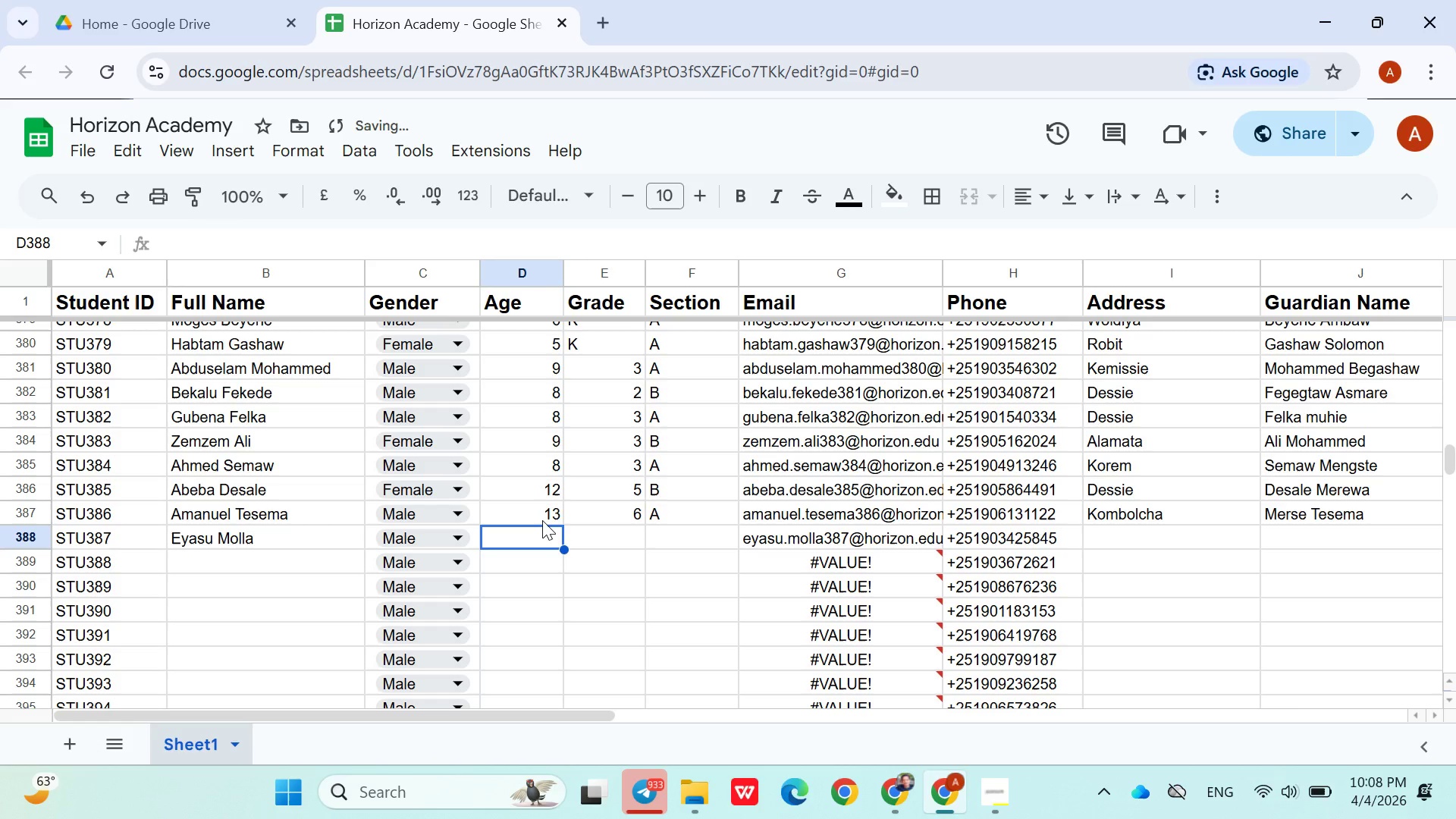 
type(15)
 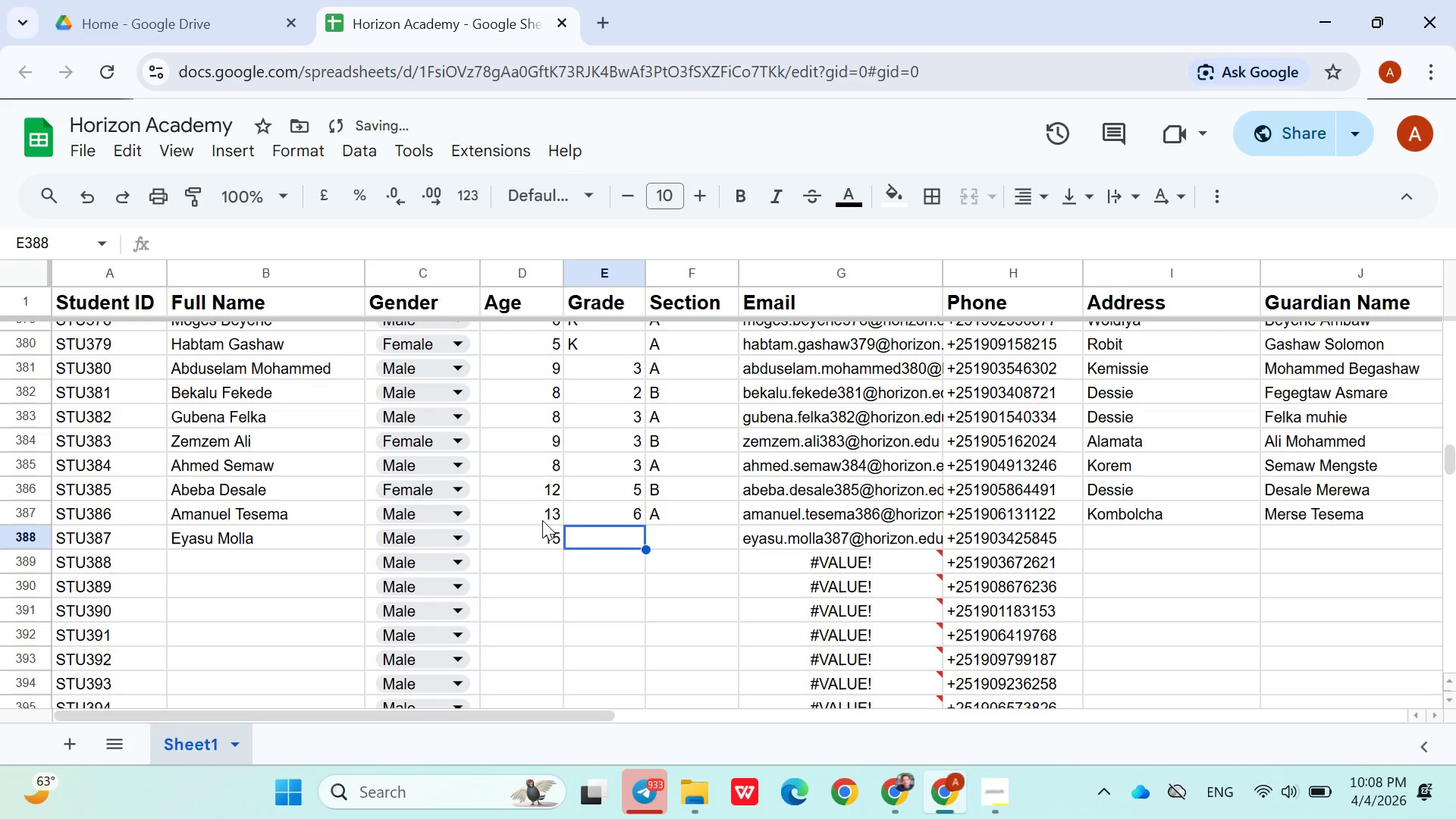 
key(ArrowRight)
 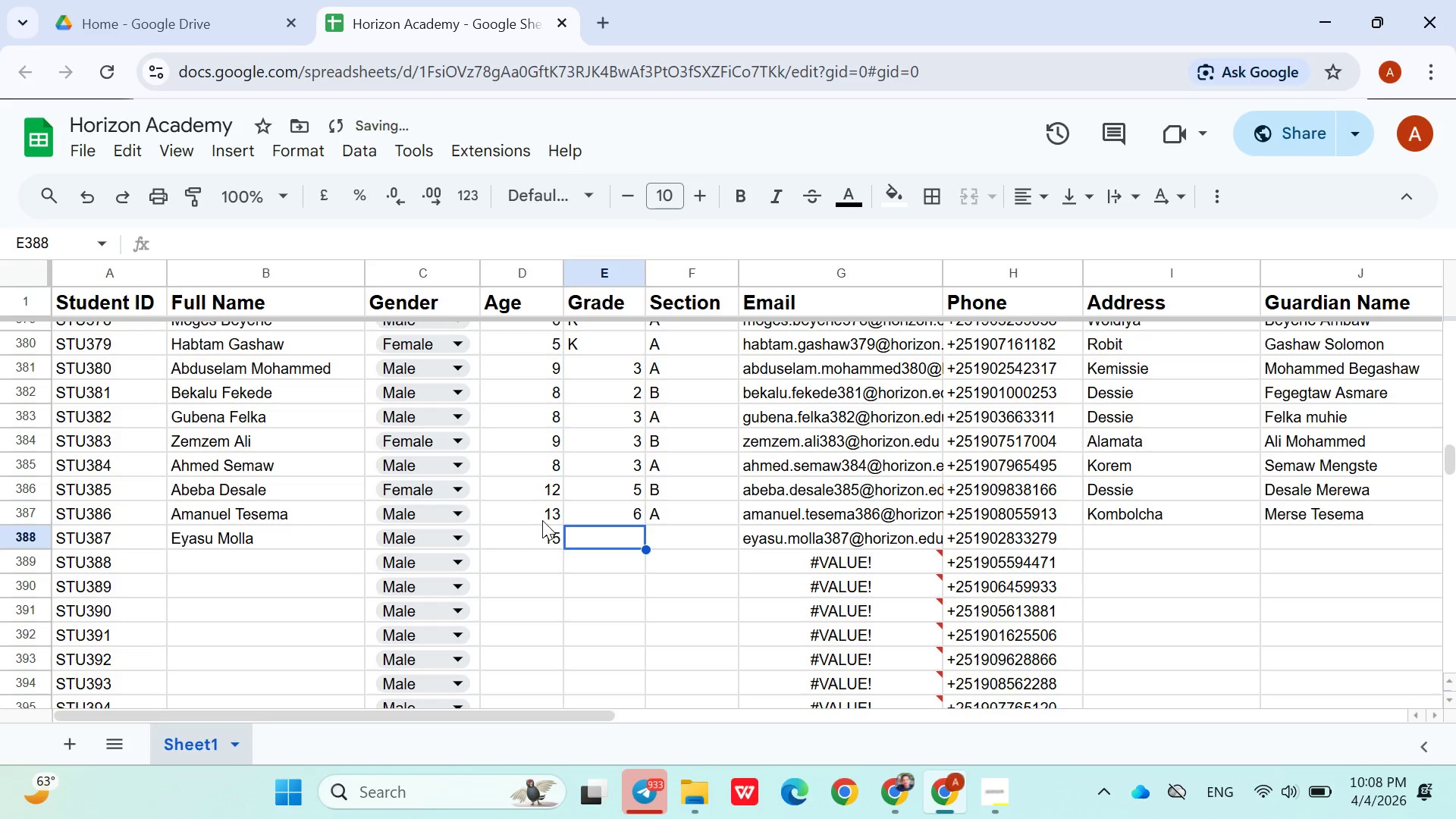 
key(8)
 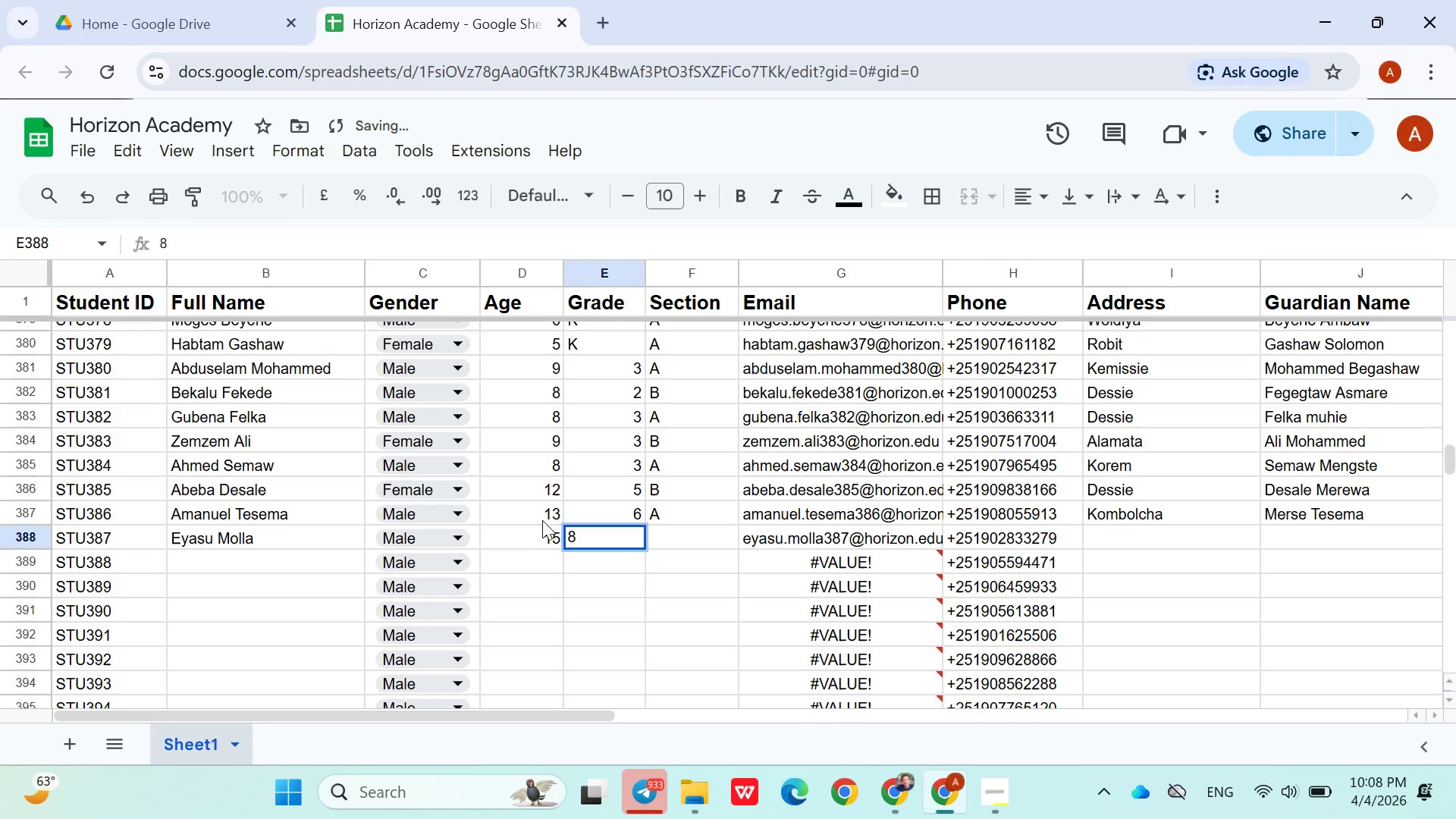 
key(ArrowRight)
 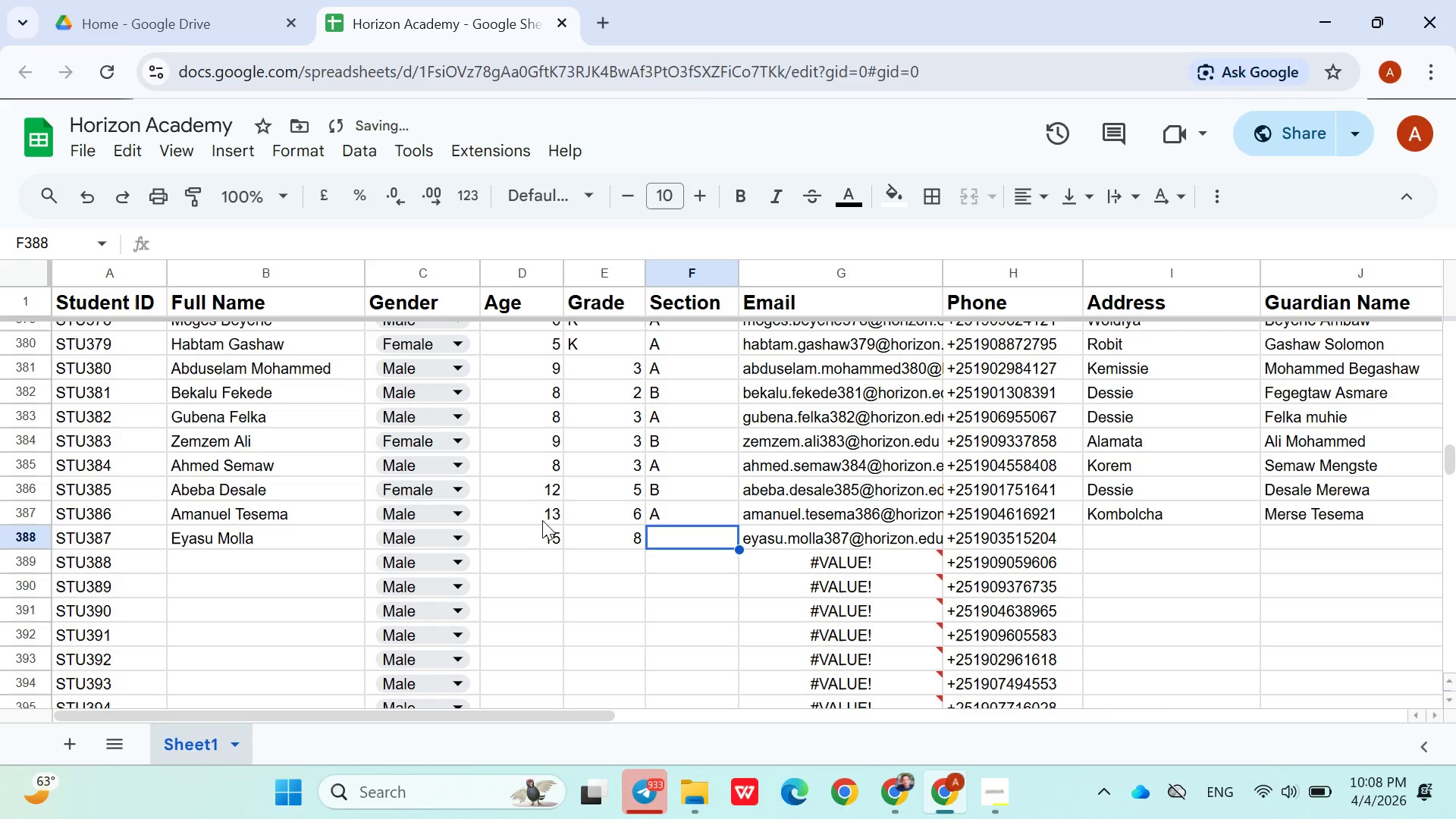 
key(Shift+B)
 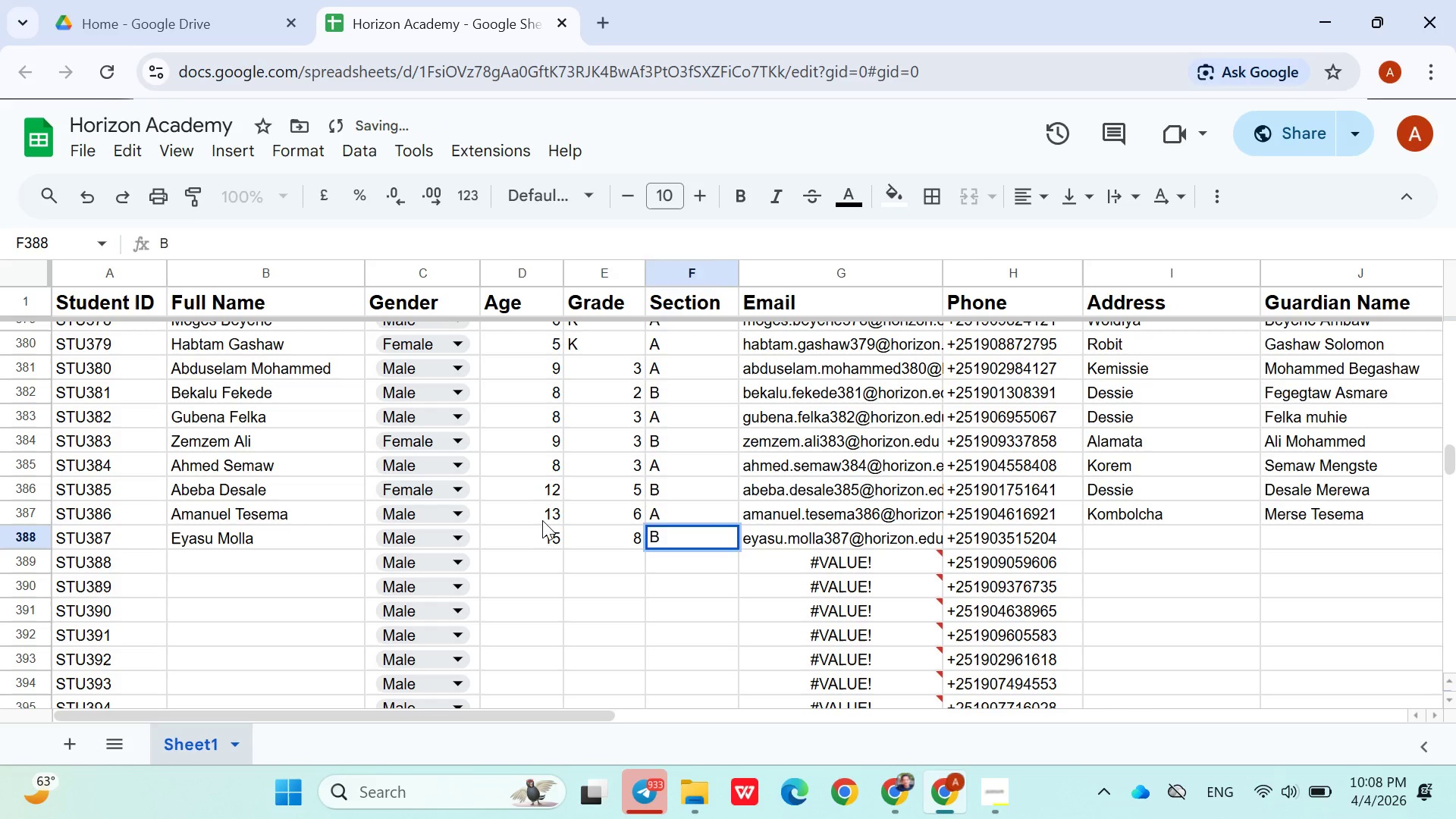 
key(ArrowRight)
 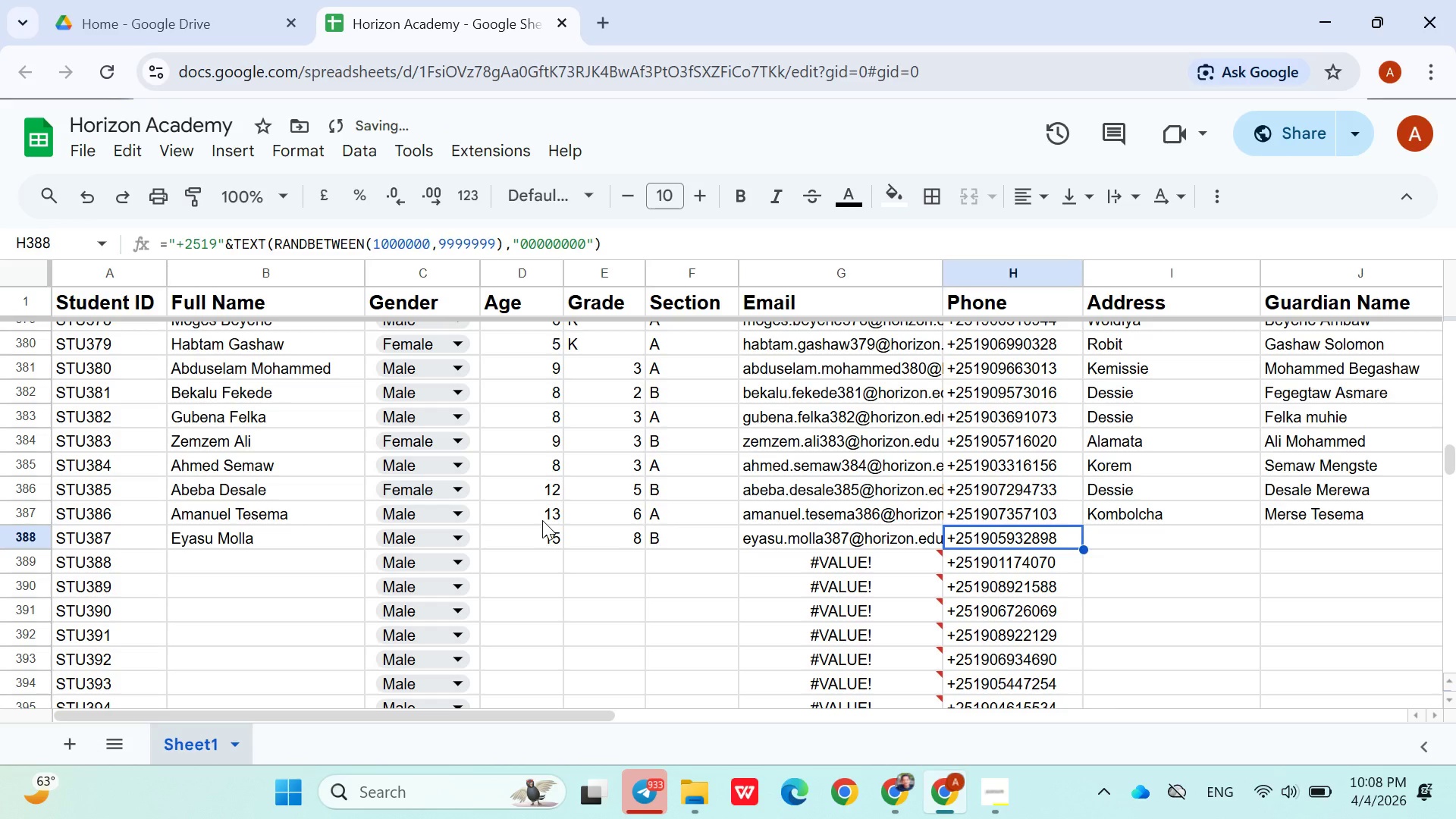 
key(ArrowRight)
 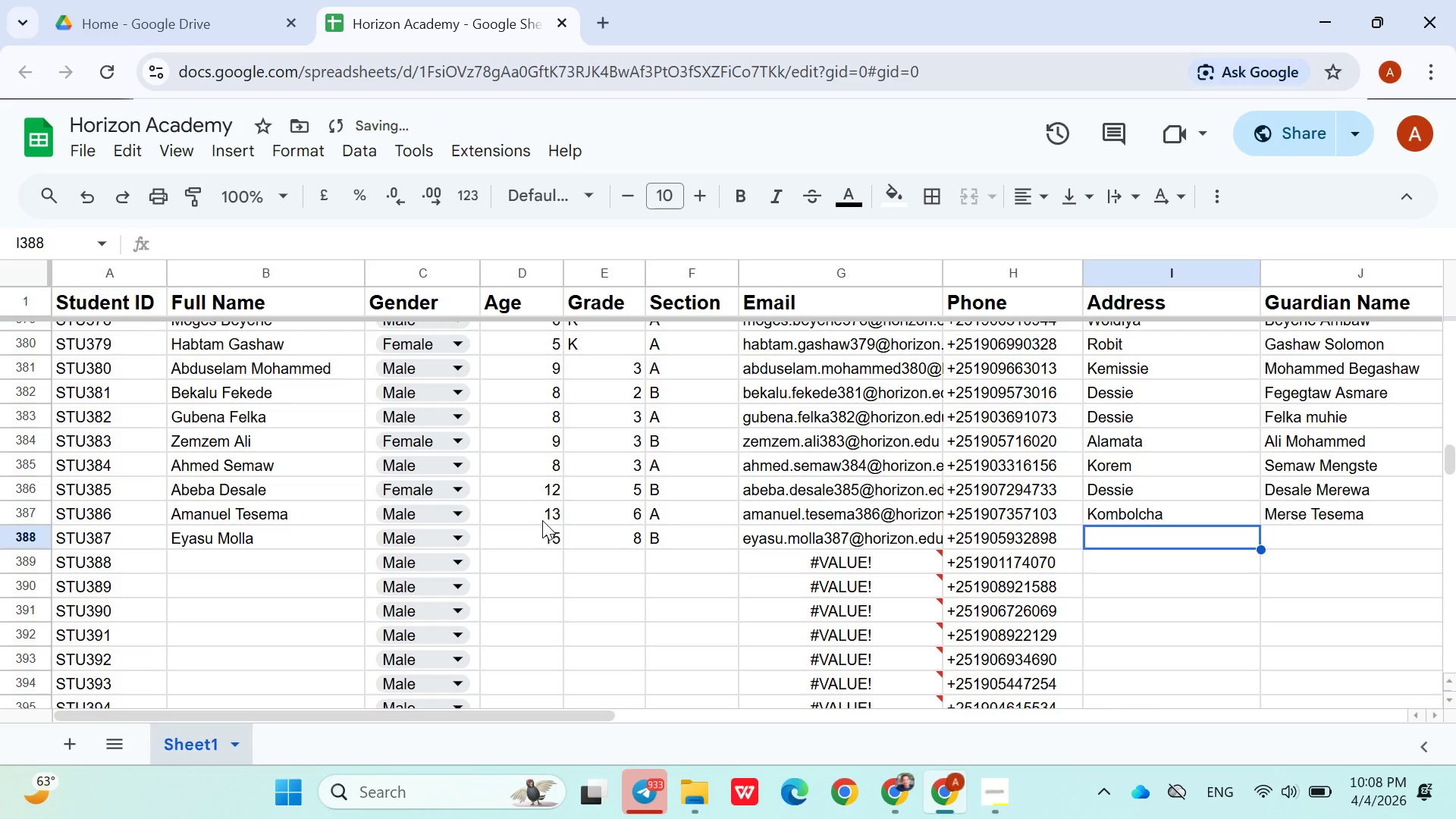 
key(ArrowRight)
 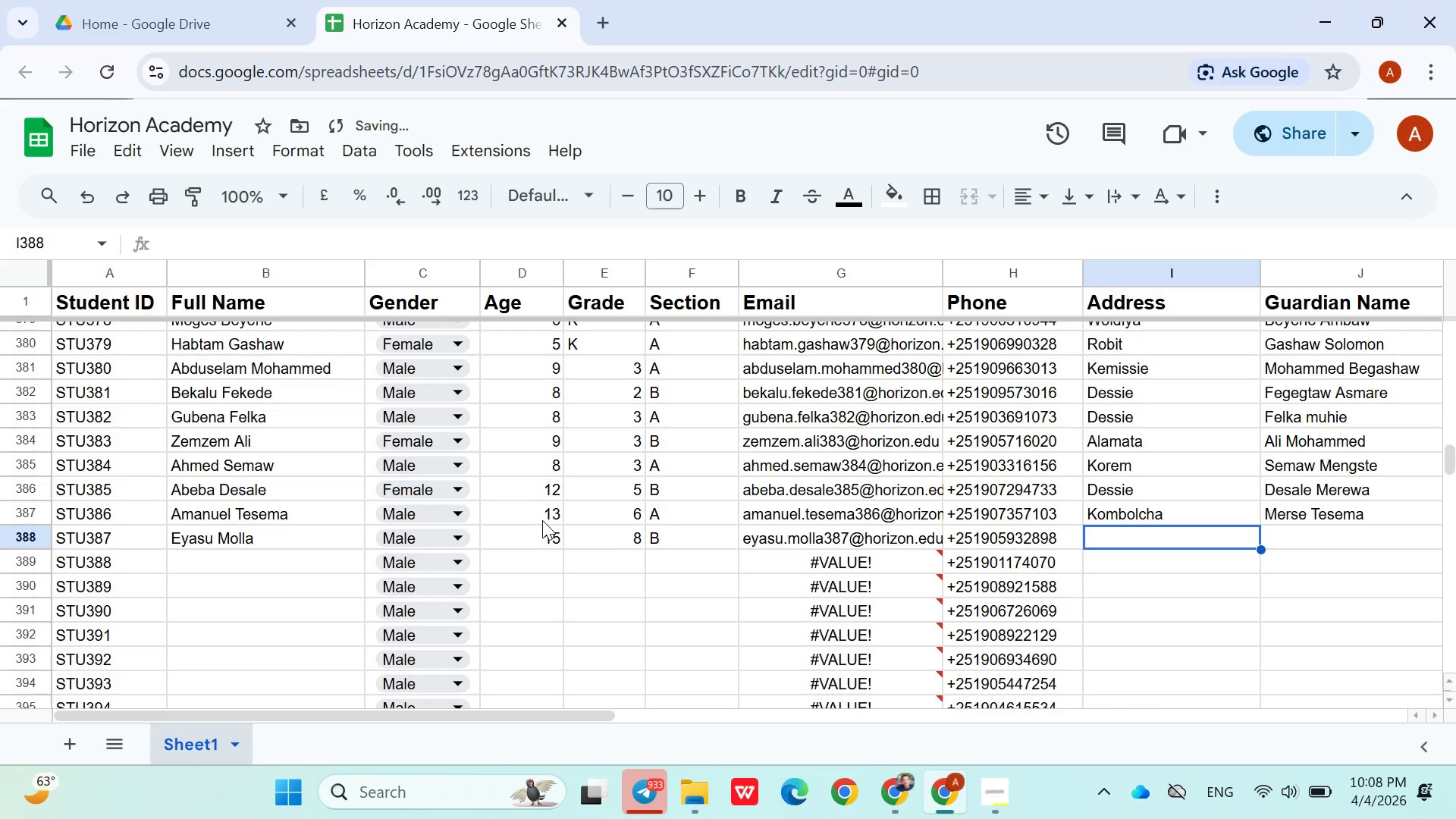 
type(Molla Merewa)
 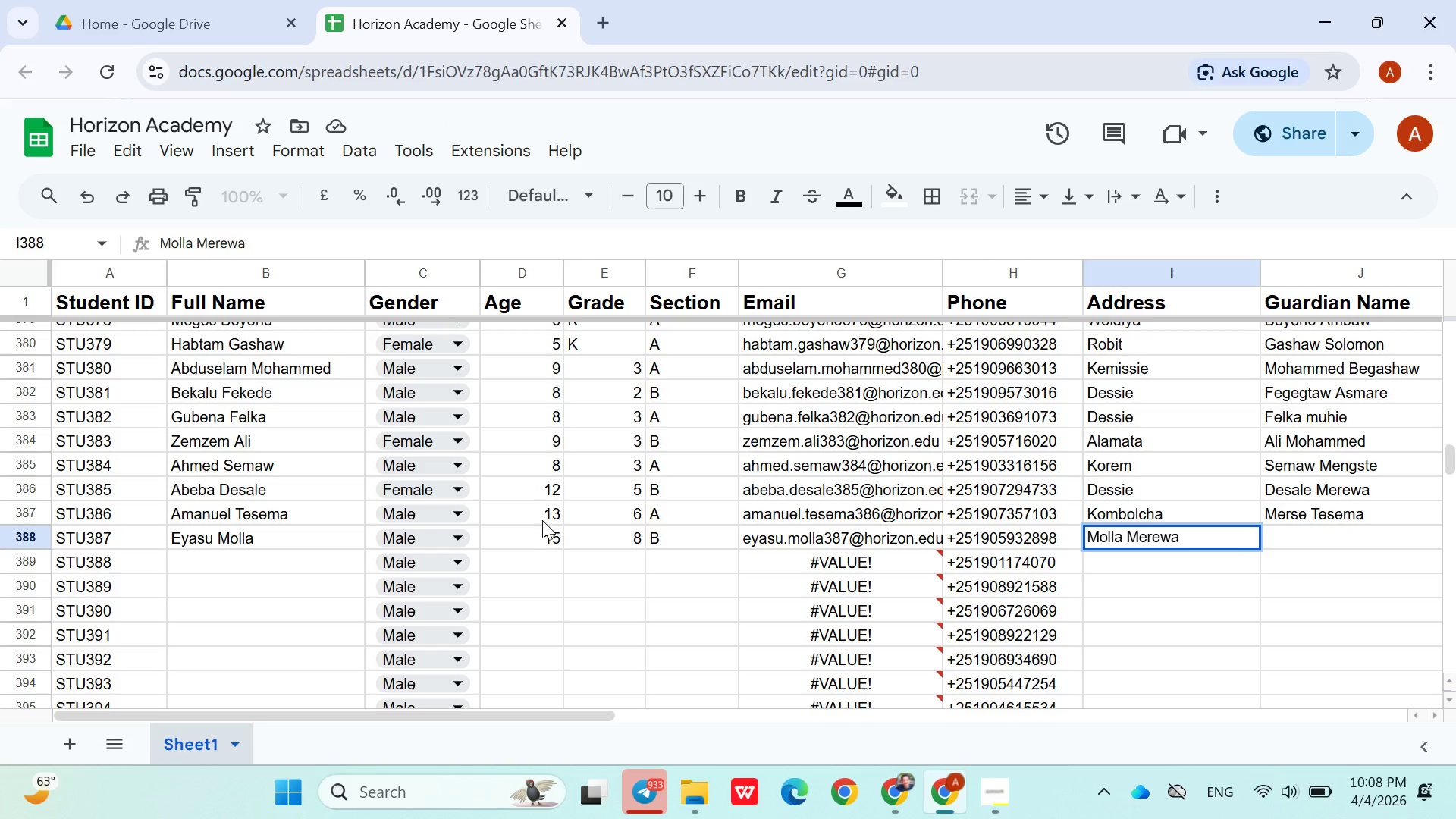 
key(Control+C)
 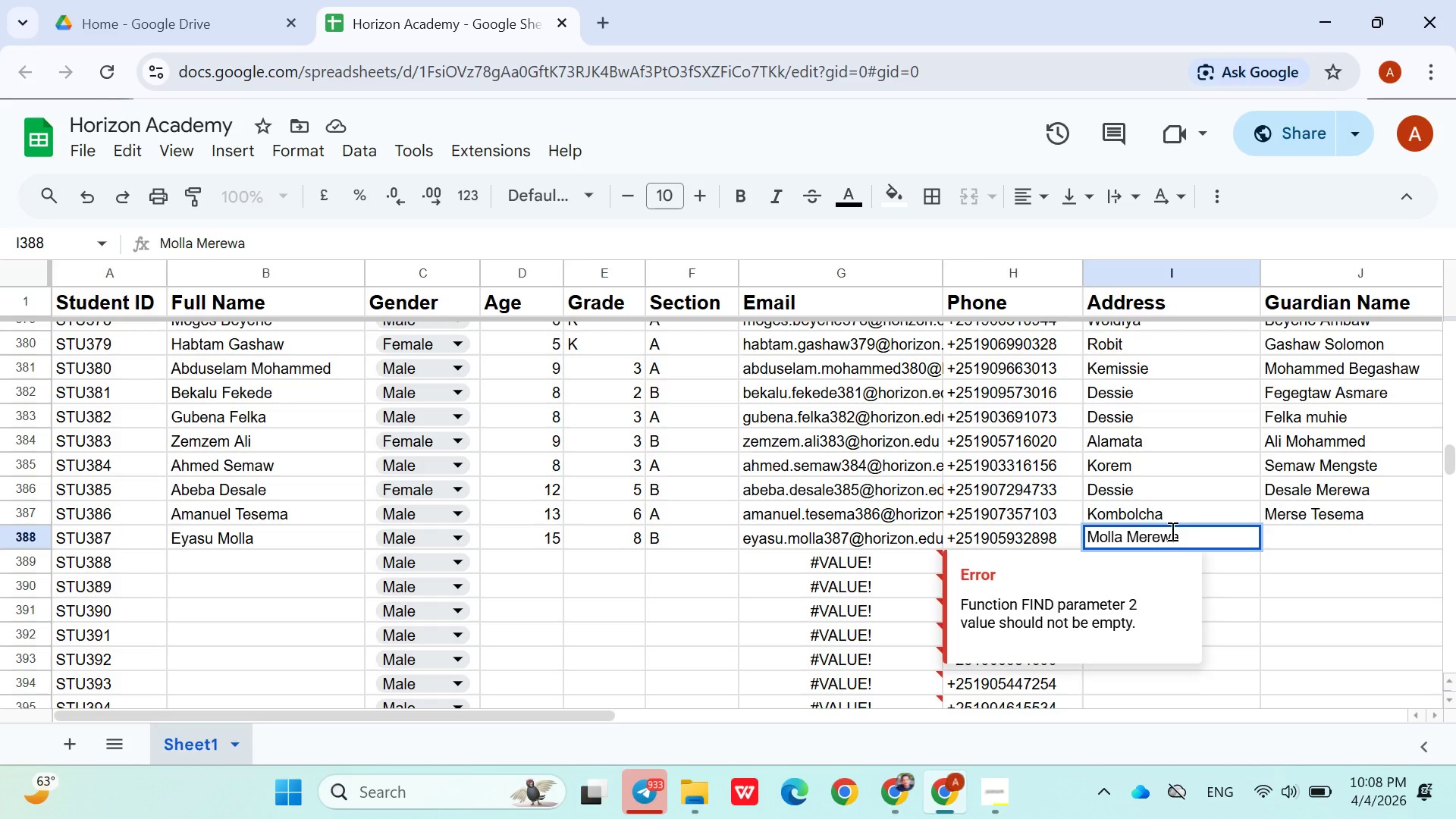 
key(ArrowRight)
 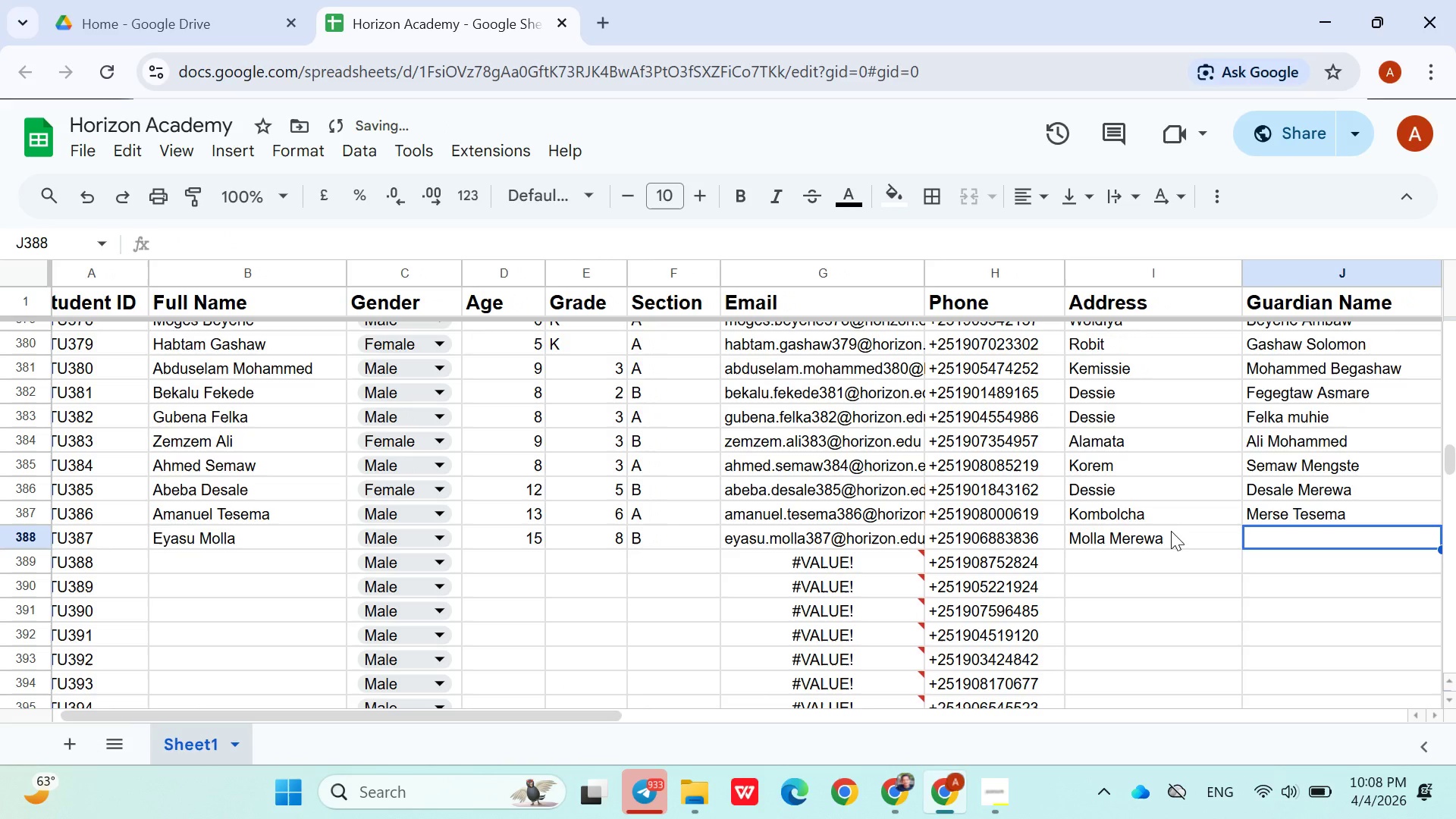 
key(Control+V)
 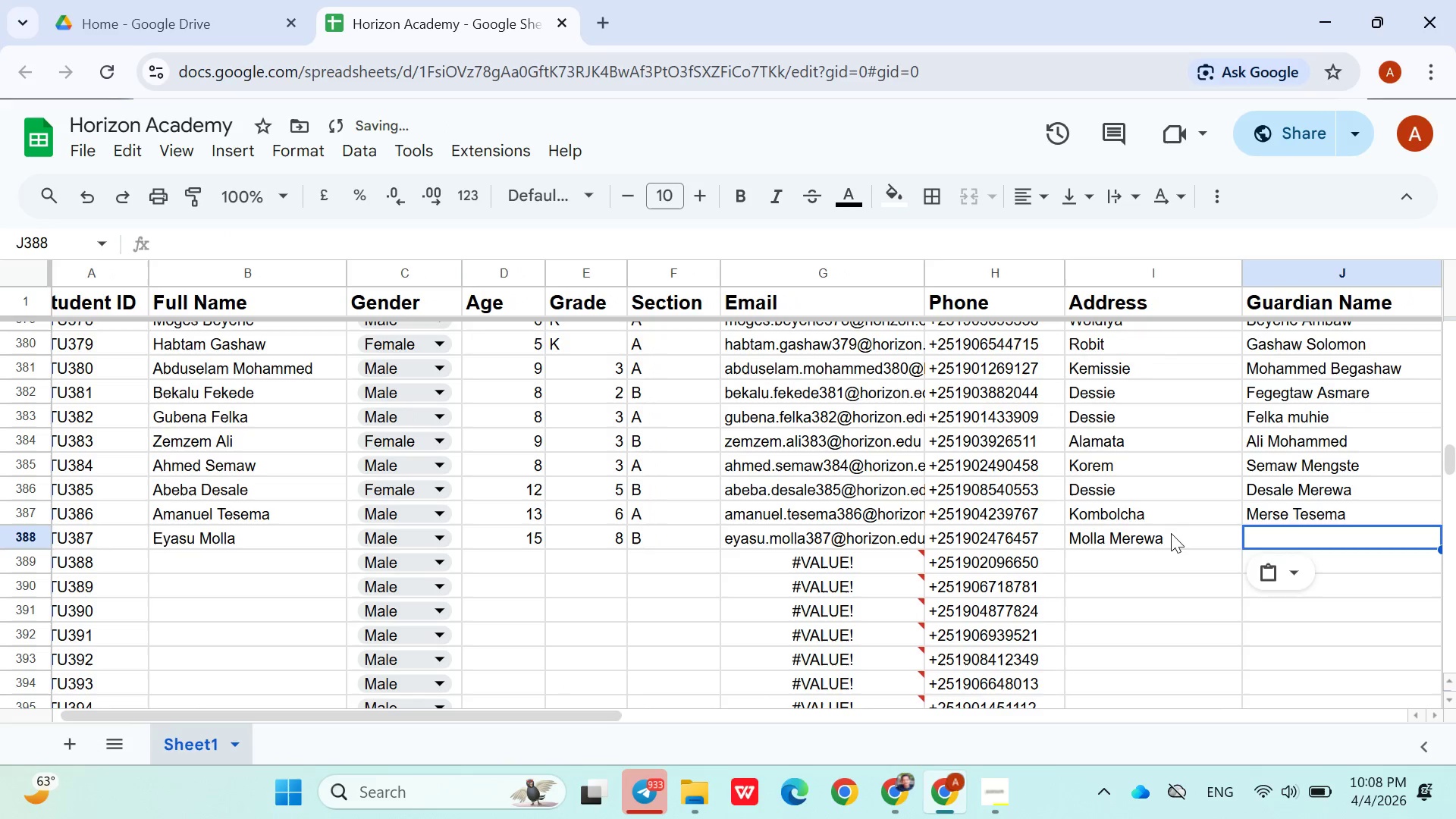 
left_click([1171, 534])
 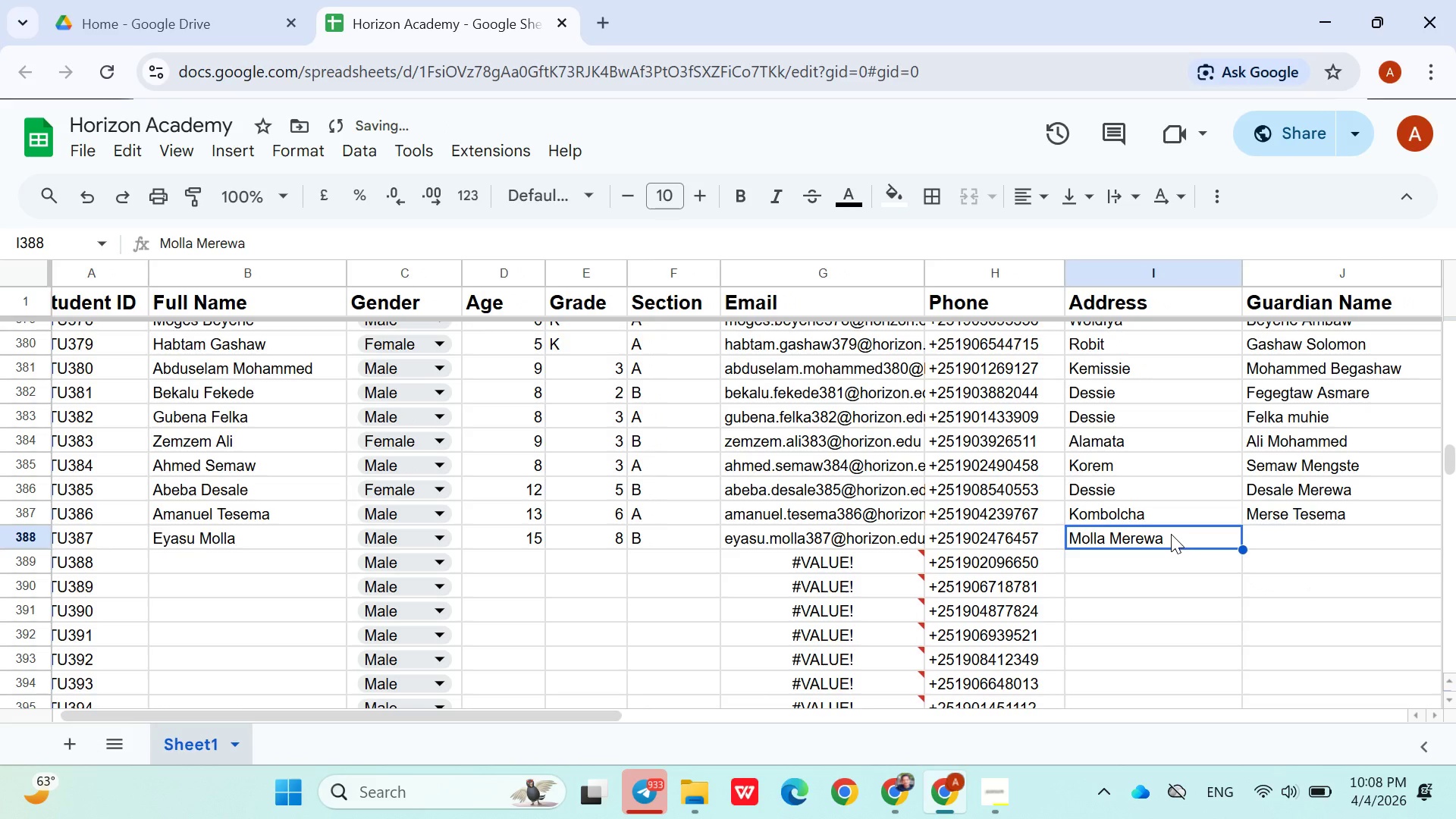 
key(Control+C)
 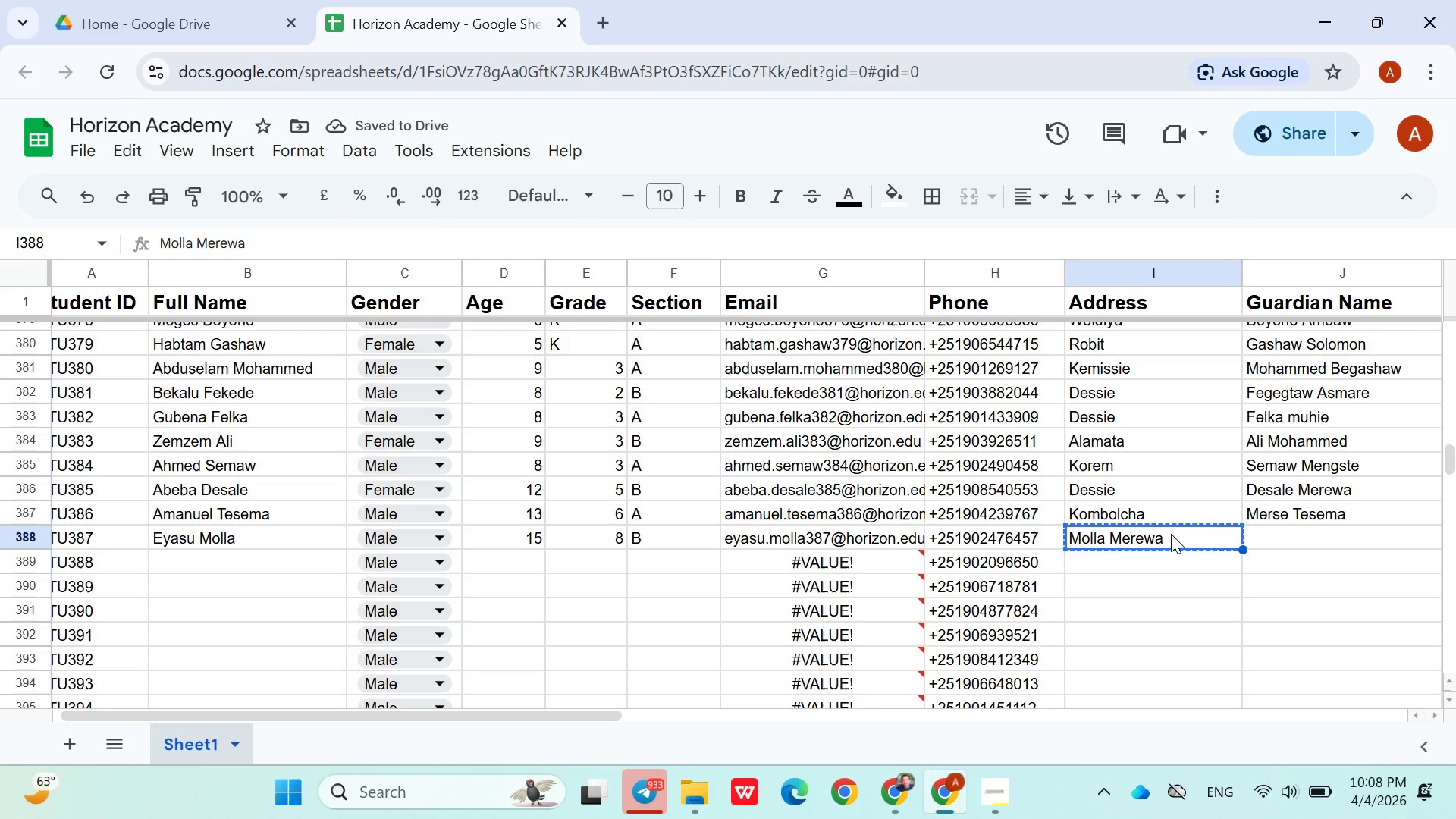 
key(ArrowRight)
 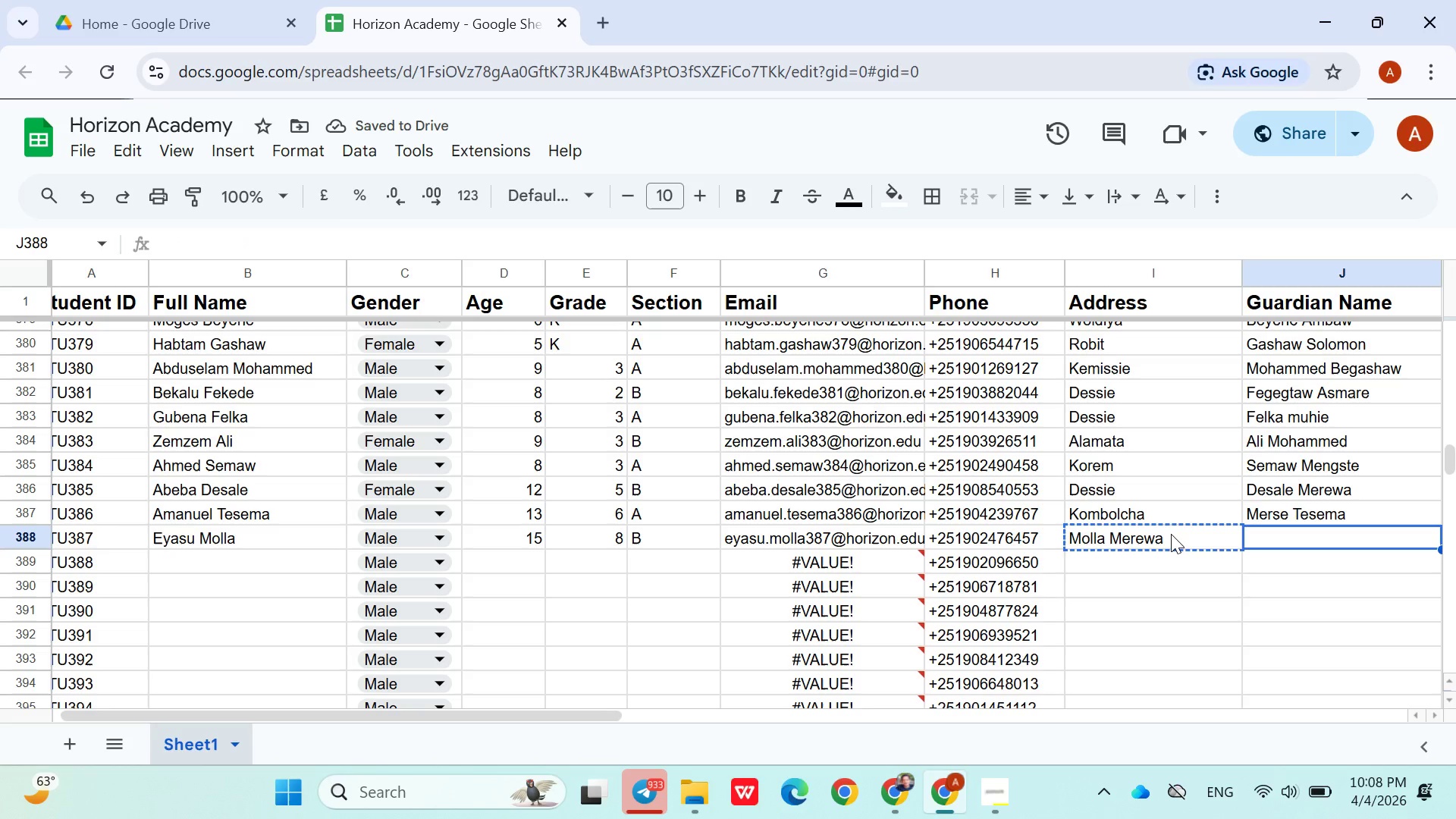 
key(Control+V)
 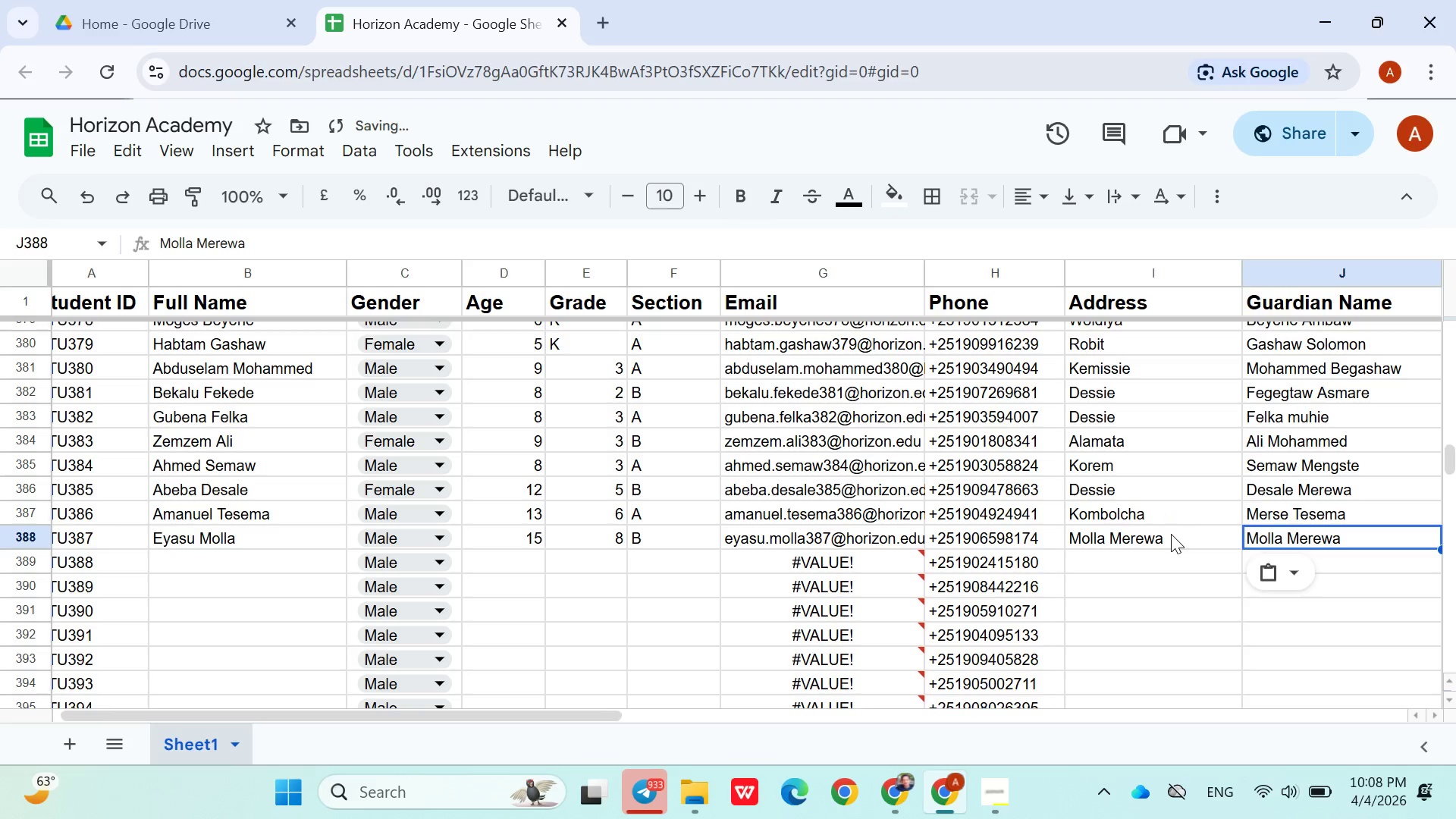 
key(ArrowLeft)
 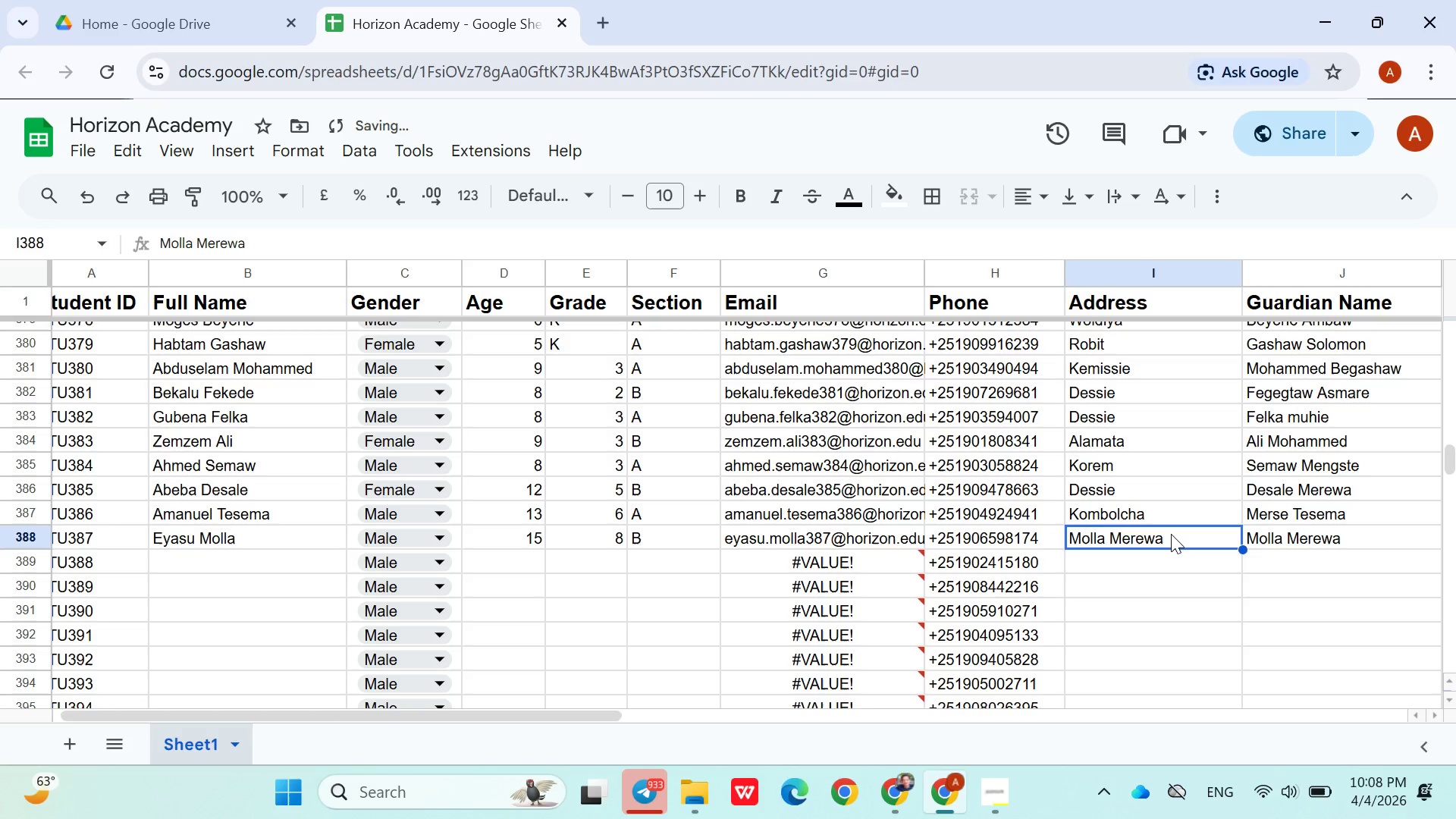 
hold_key(key=ShiftLeft, duration=1.51)
 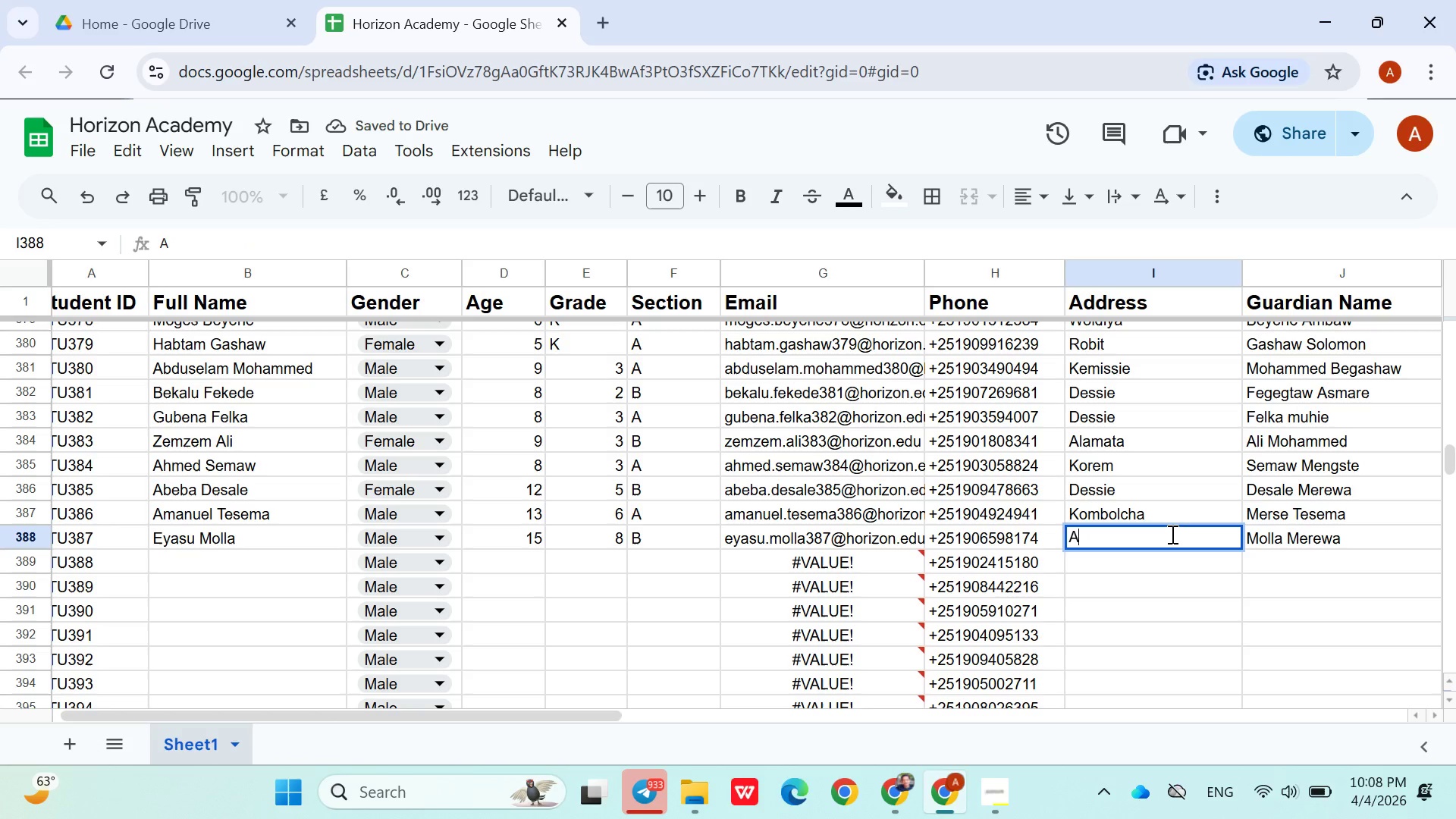 
type(Ayerte)
 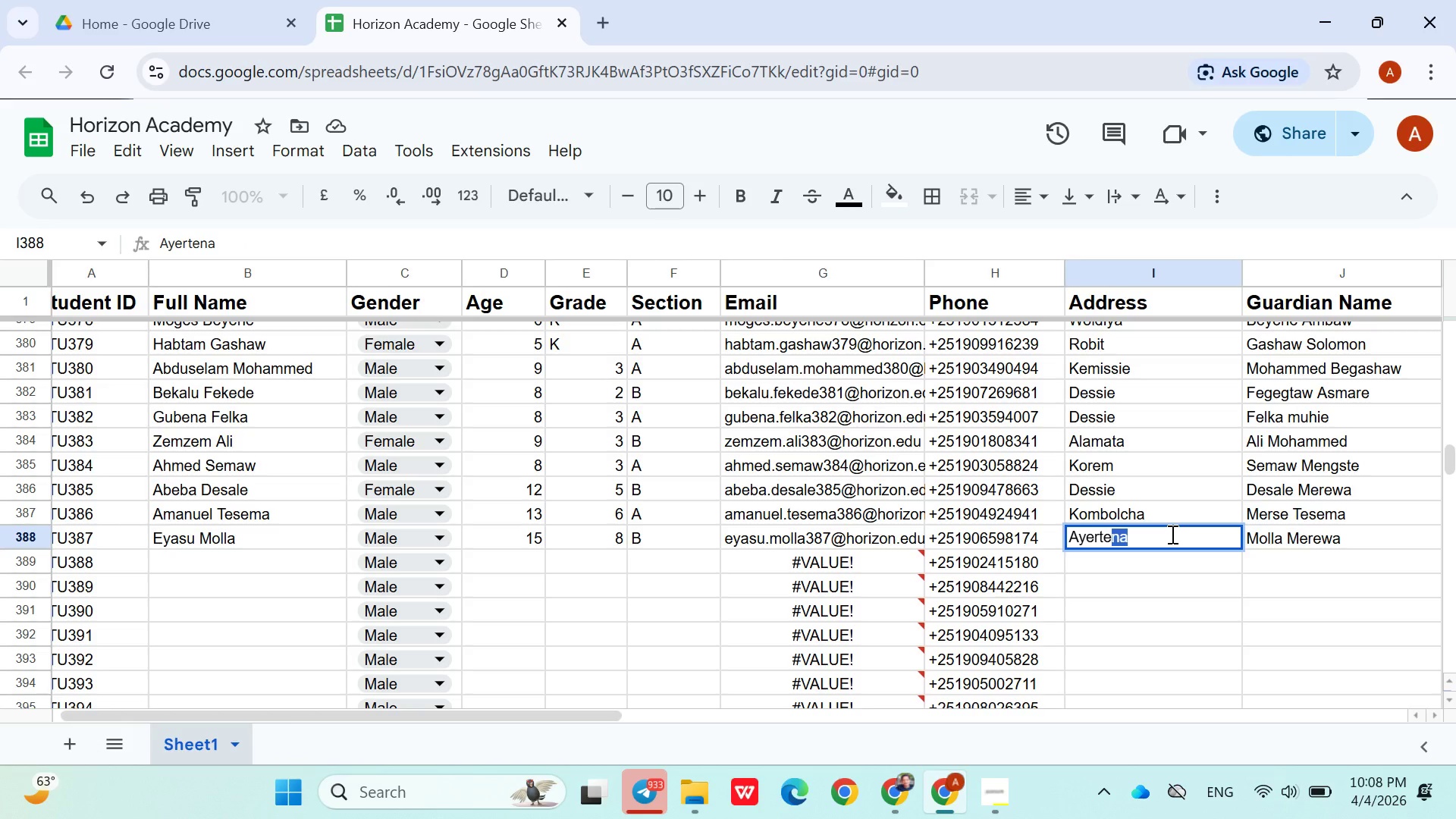 
key(ArrowUp)
 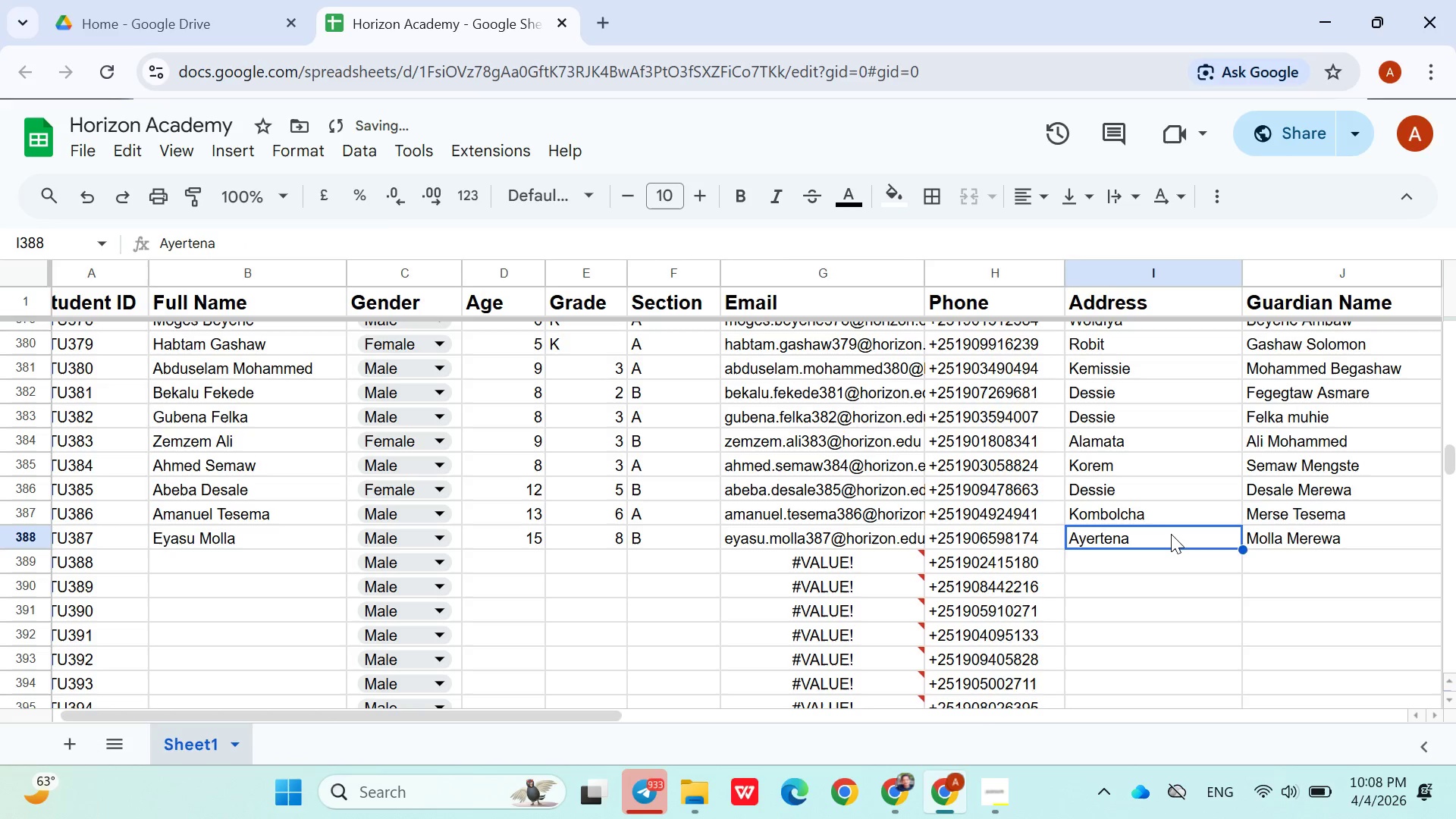 
key(ArrowDown)
 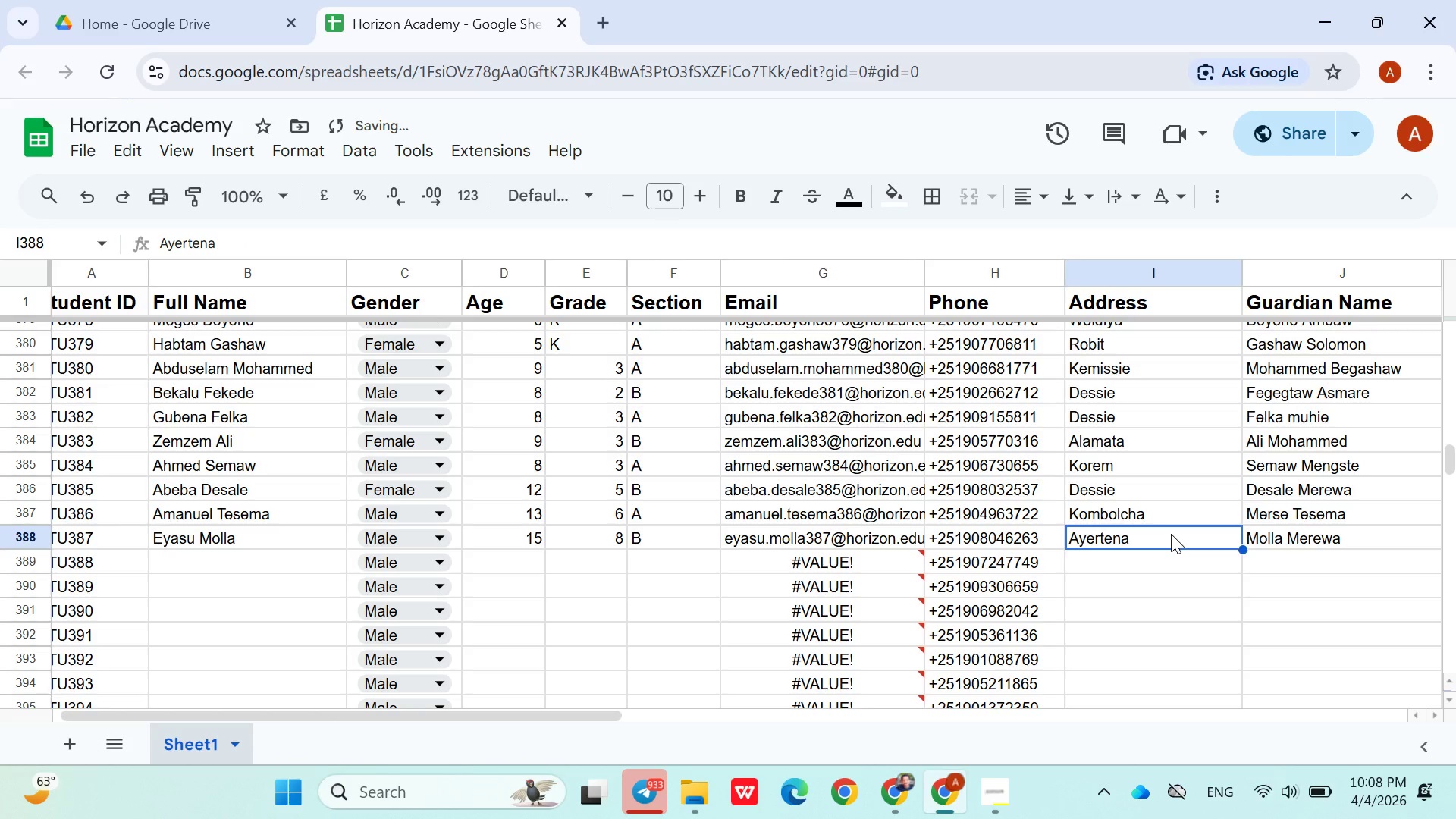 
key(ArrowDown)
 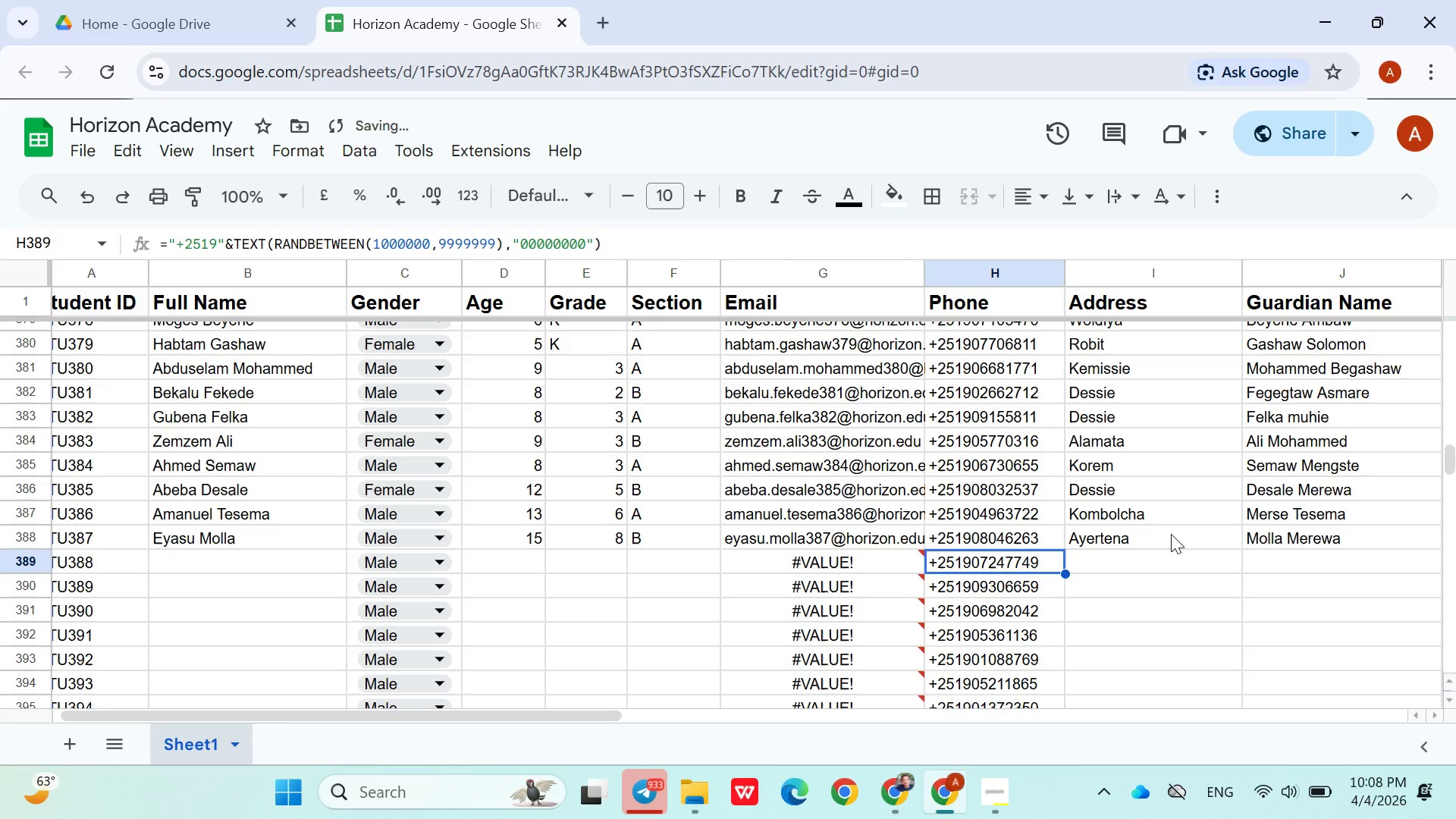 
hold_key(key=ArrowLeft, duration=0.95)
 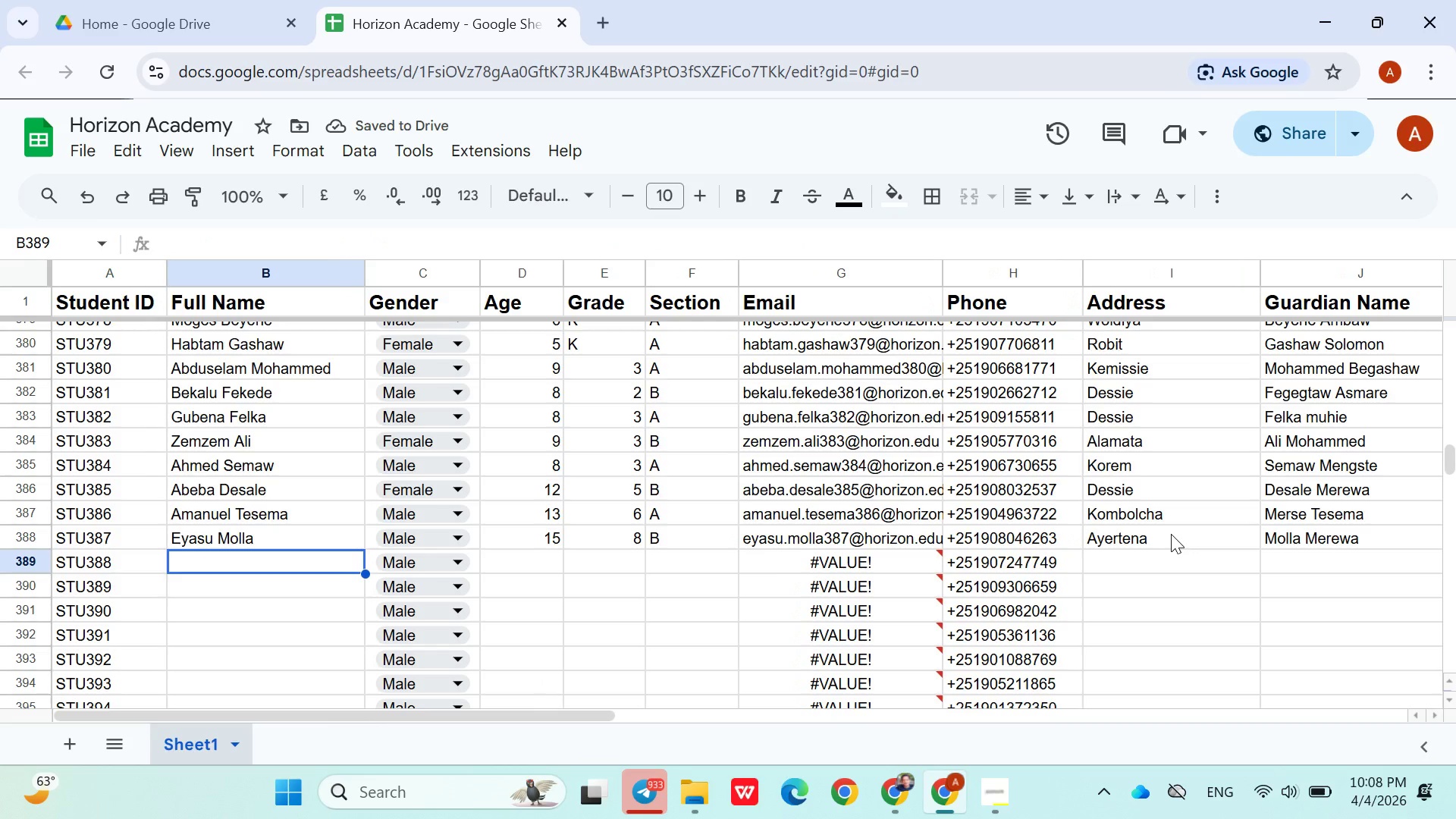 
key(ArrowRight)
 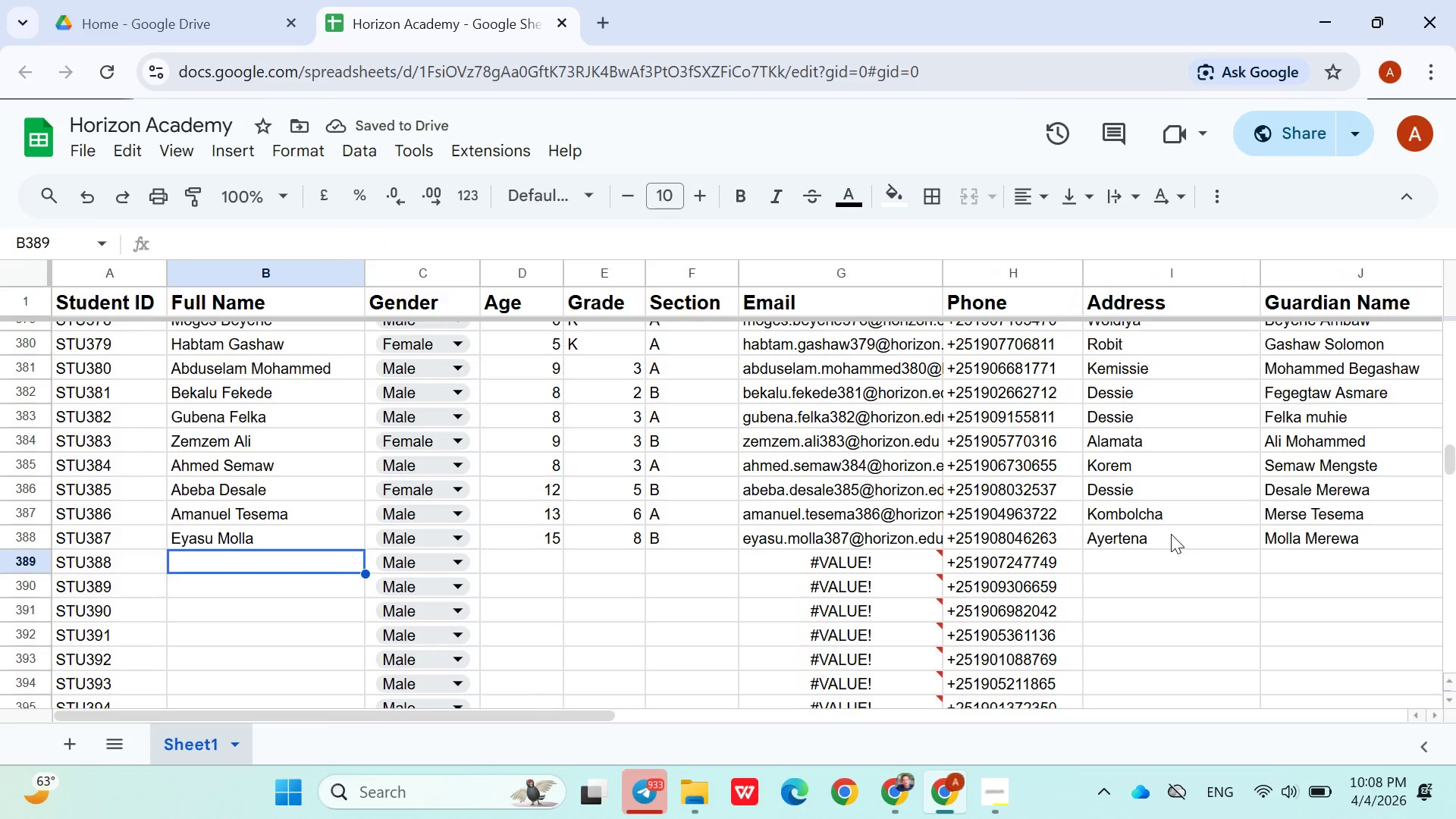 
type(Ahmed Muhabie)
 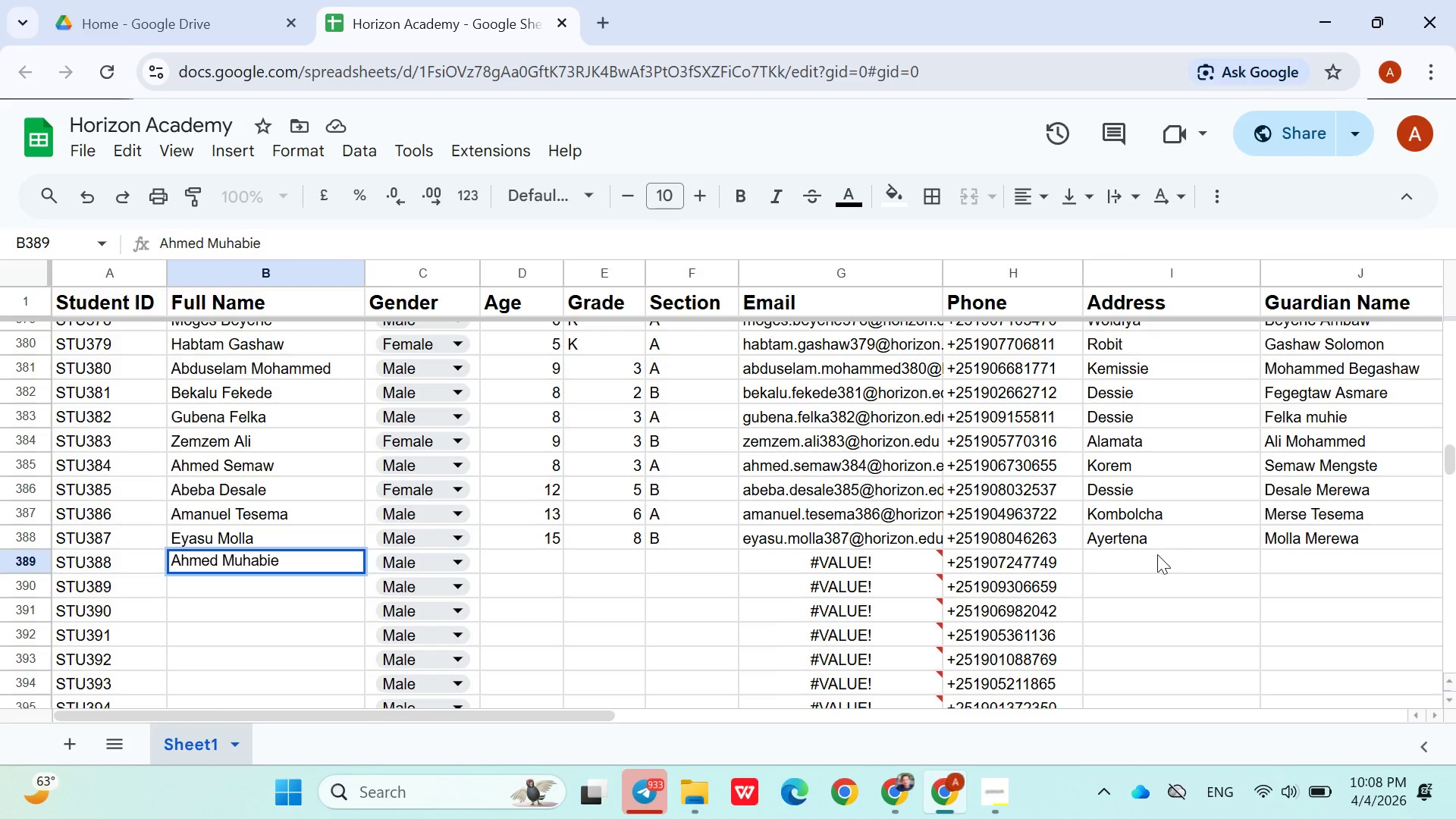 
left_click([520, 557])
 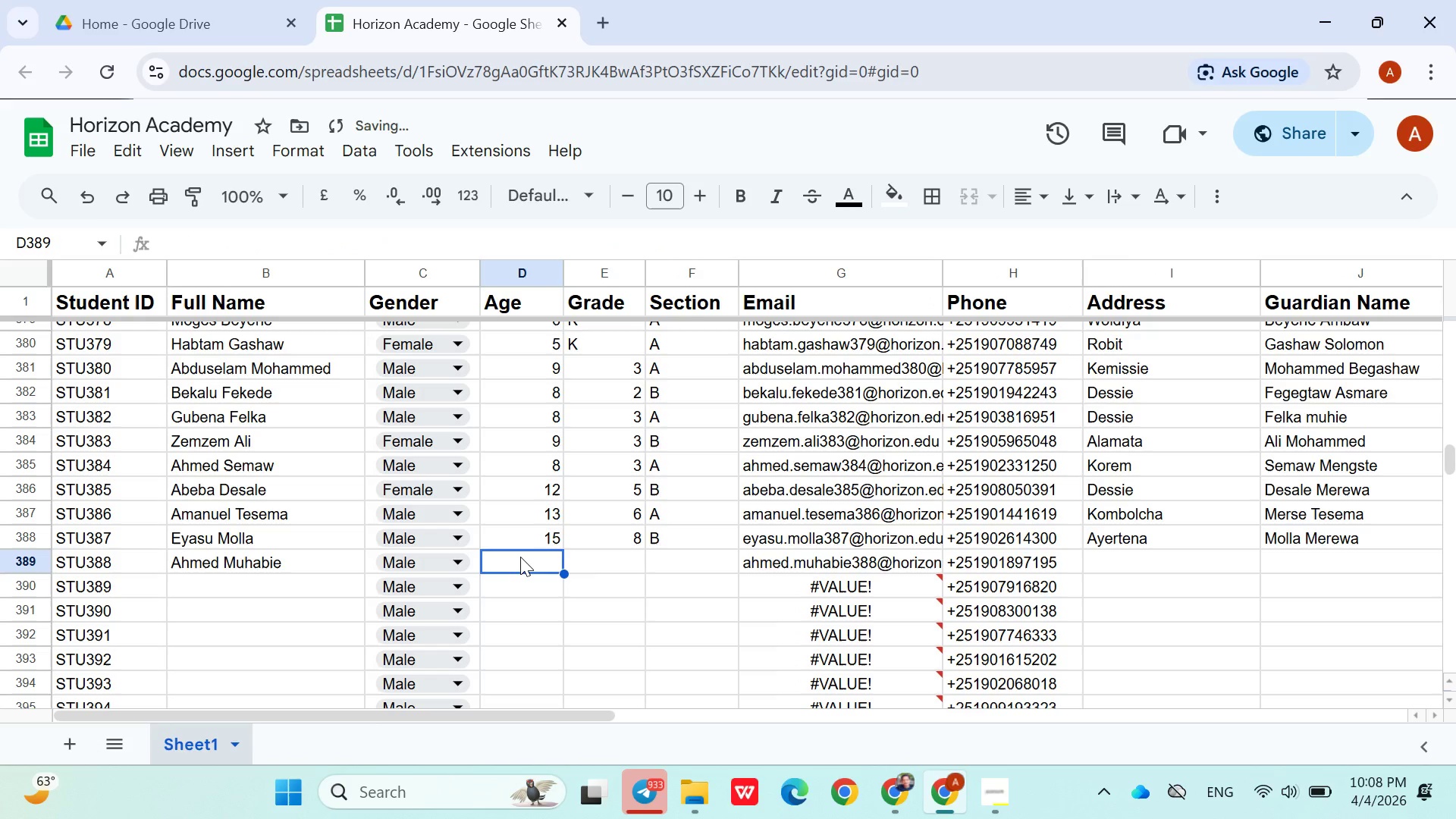 
type(15)
 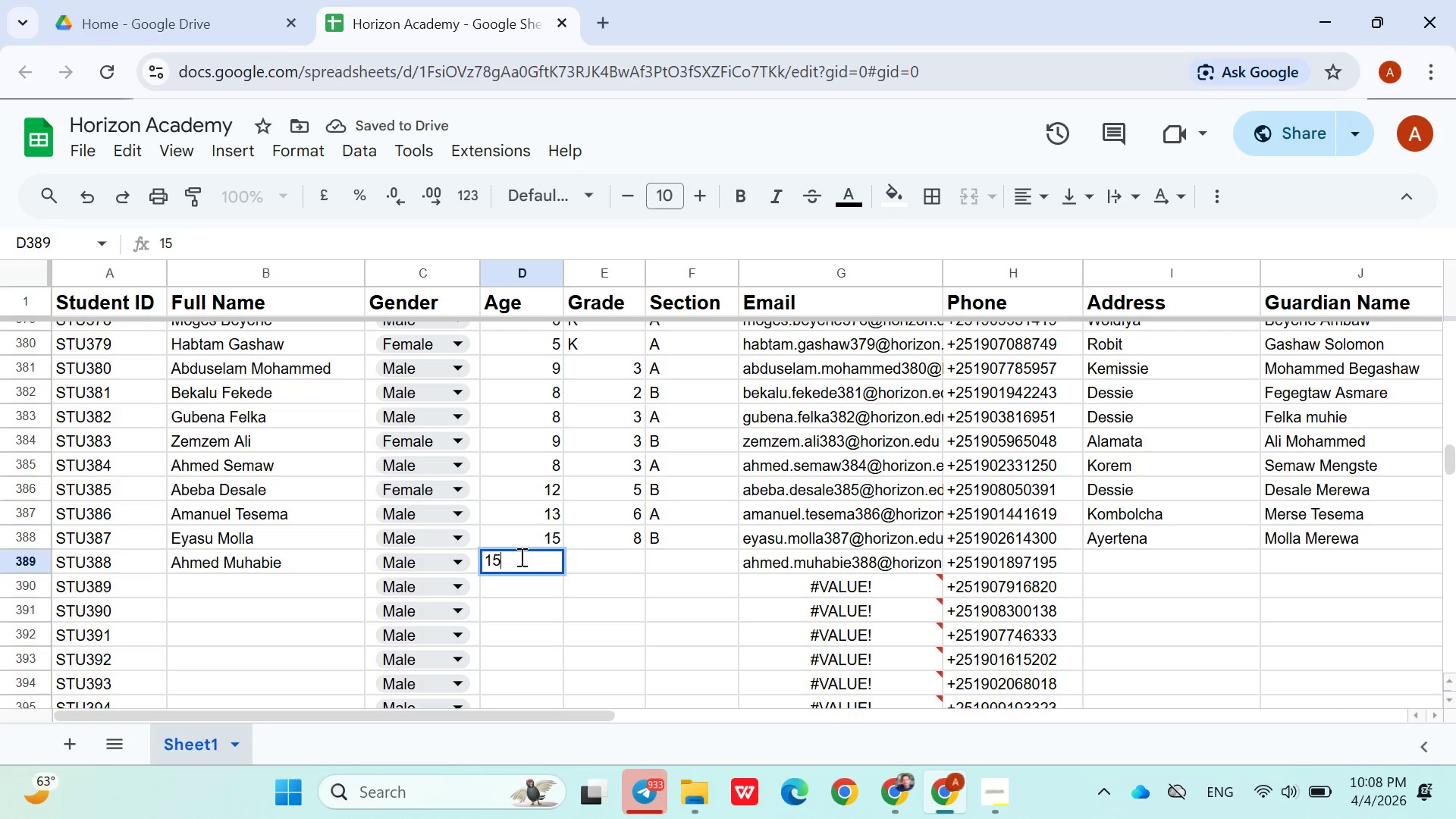 
key(ArrowRight)
 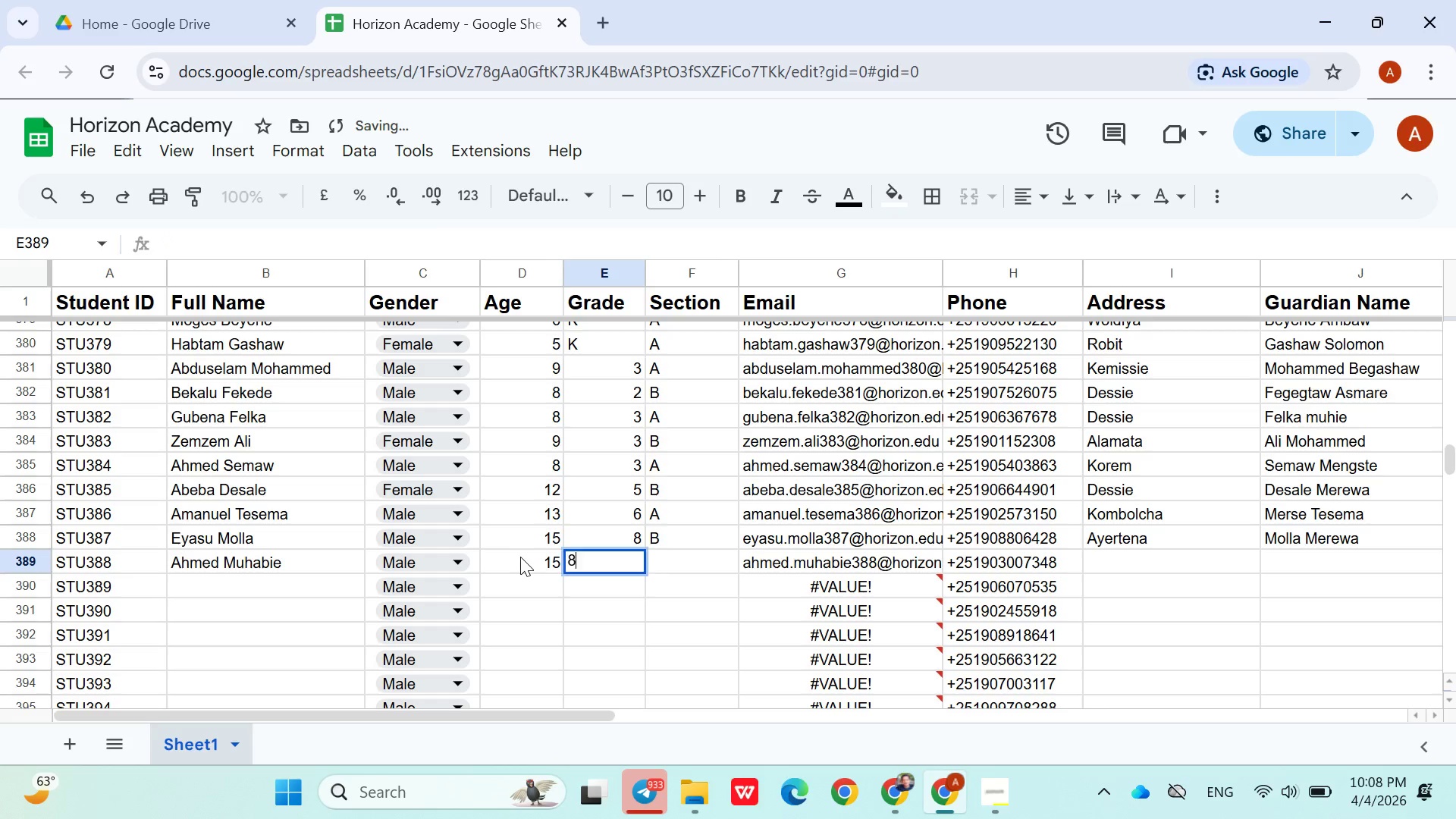 
key(8)
 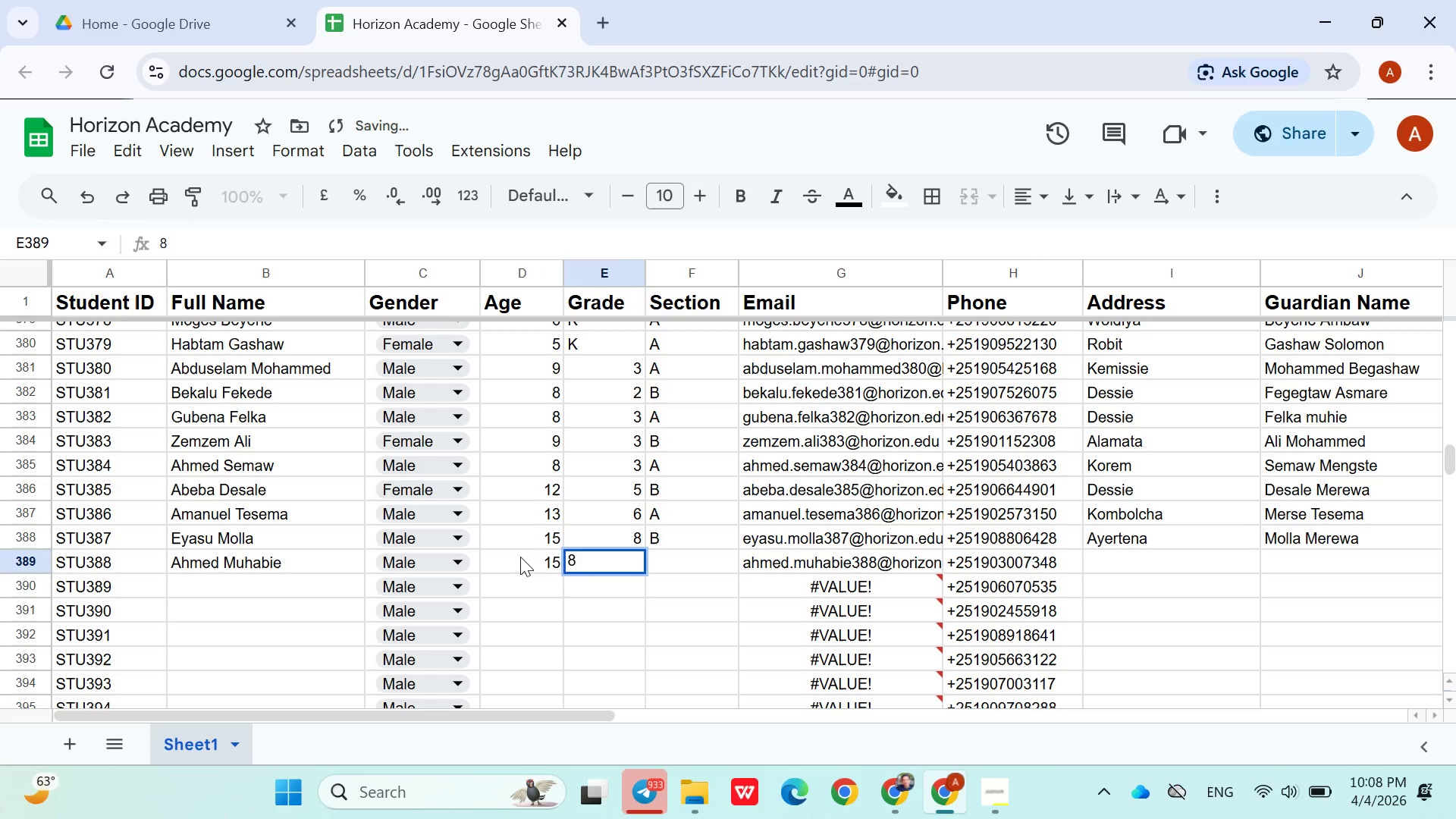 
key(ArrowRight)
 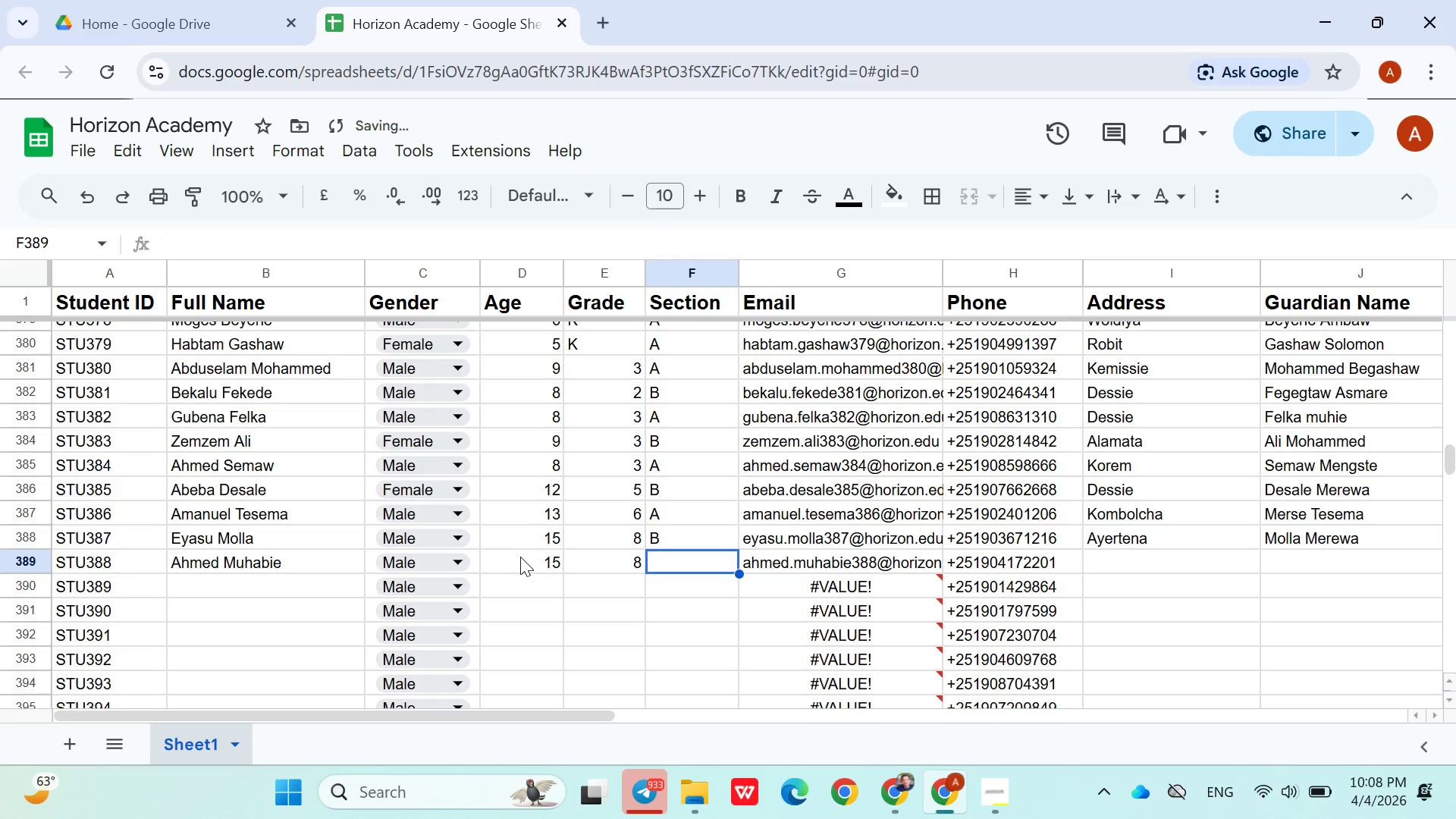 
key(Shift+A)
 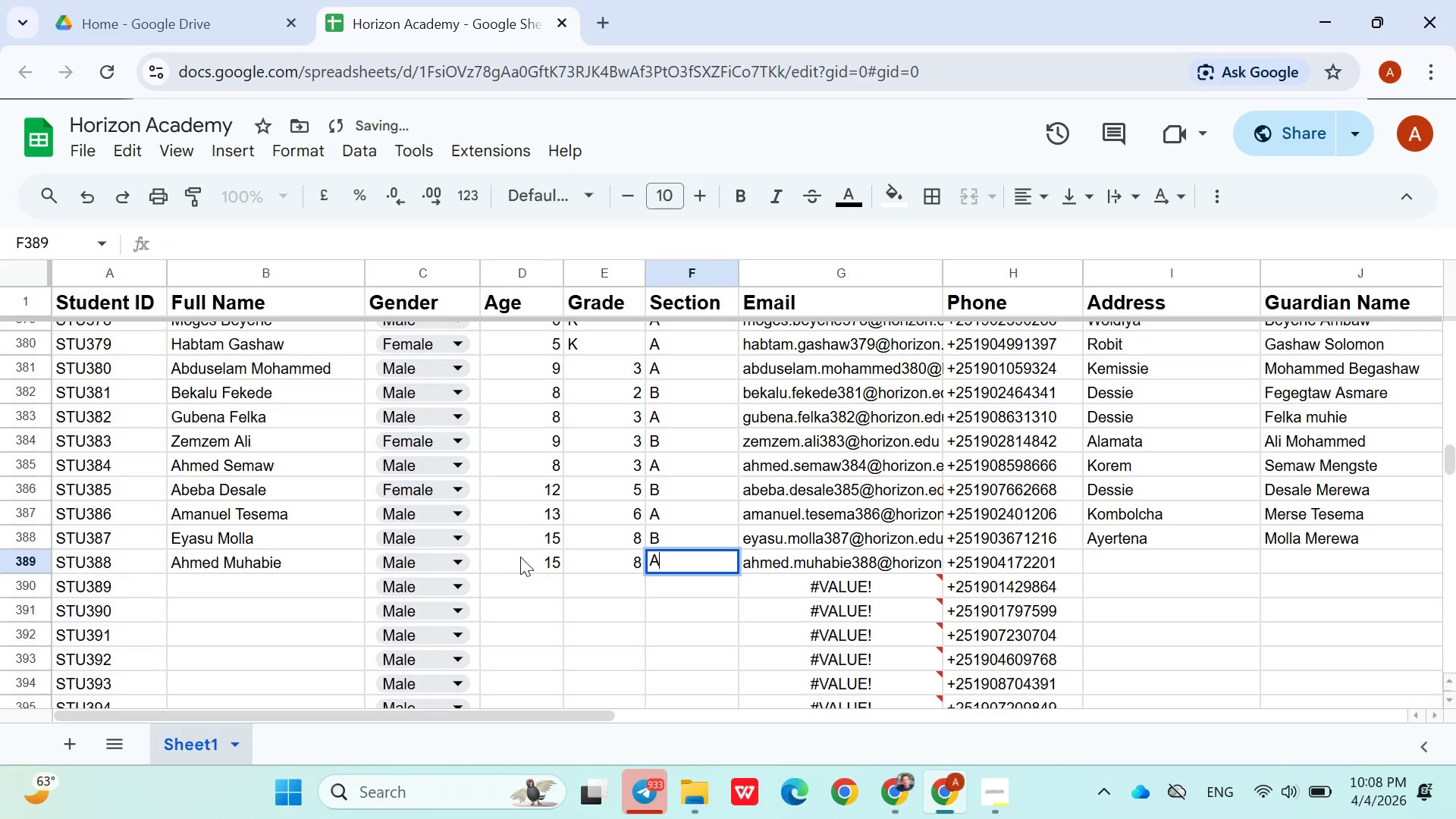 
key(ArrowRight)
 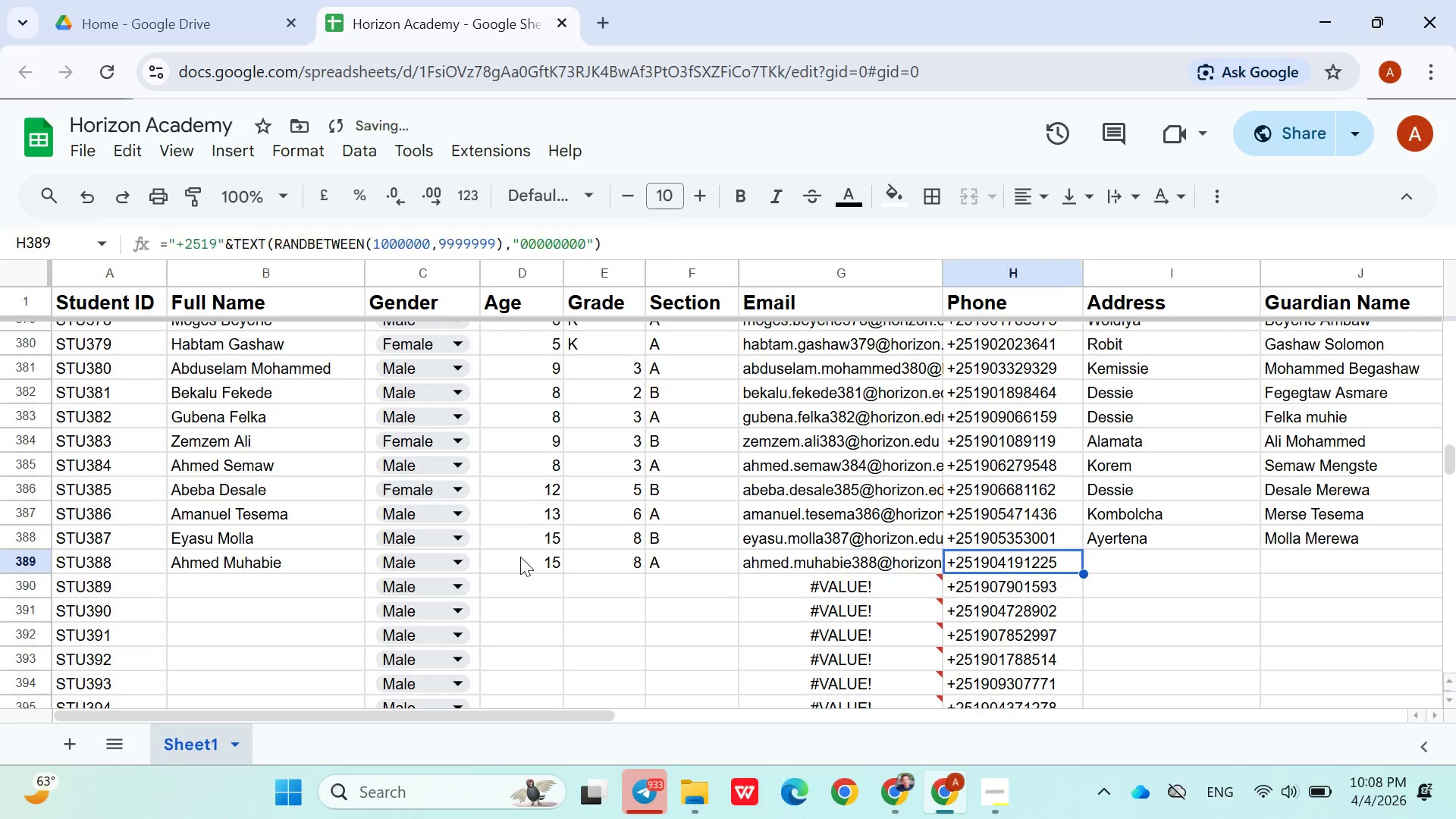 
key(ArrowRight)
 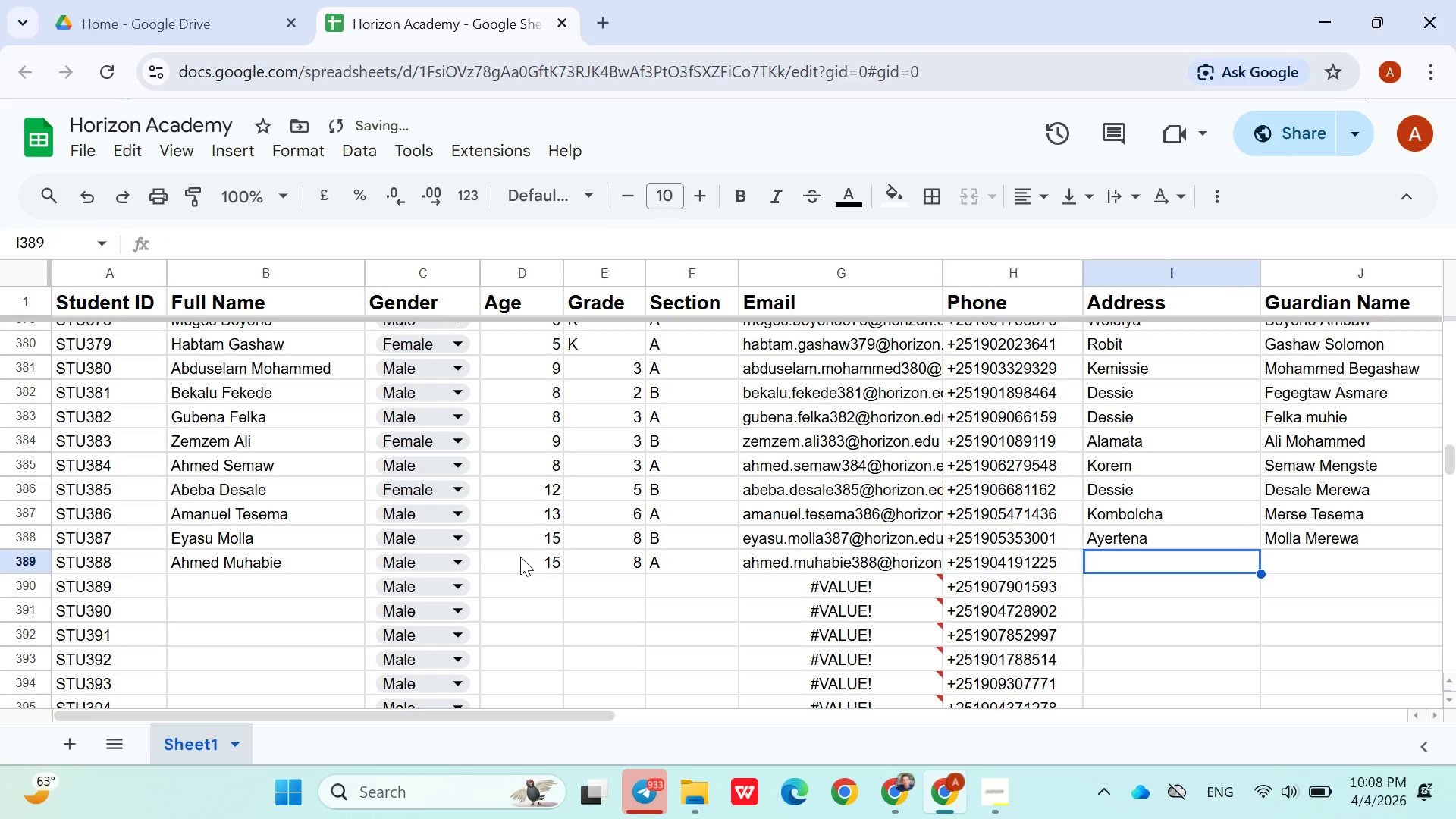 
key(ArrowRight)
 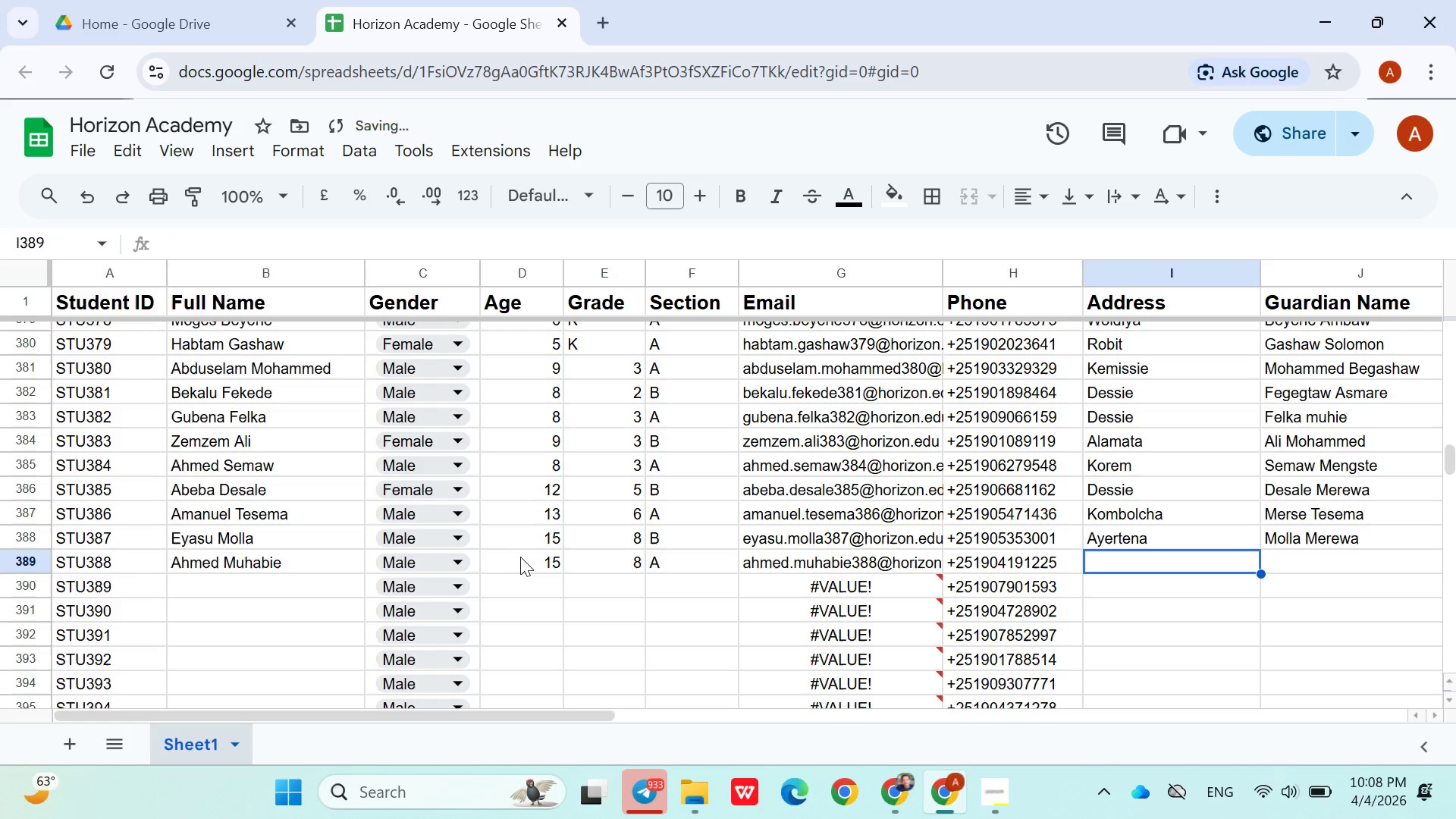 
type(Muhabie )
 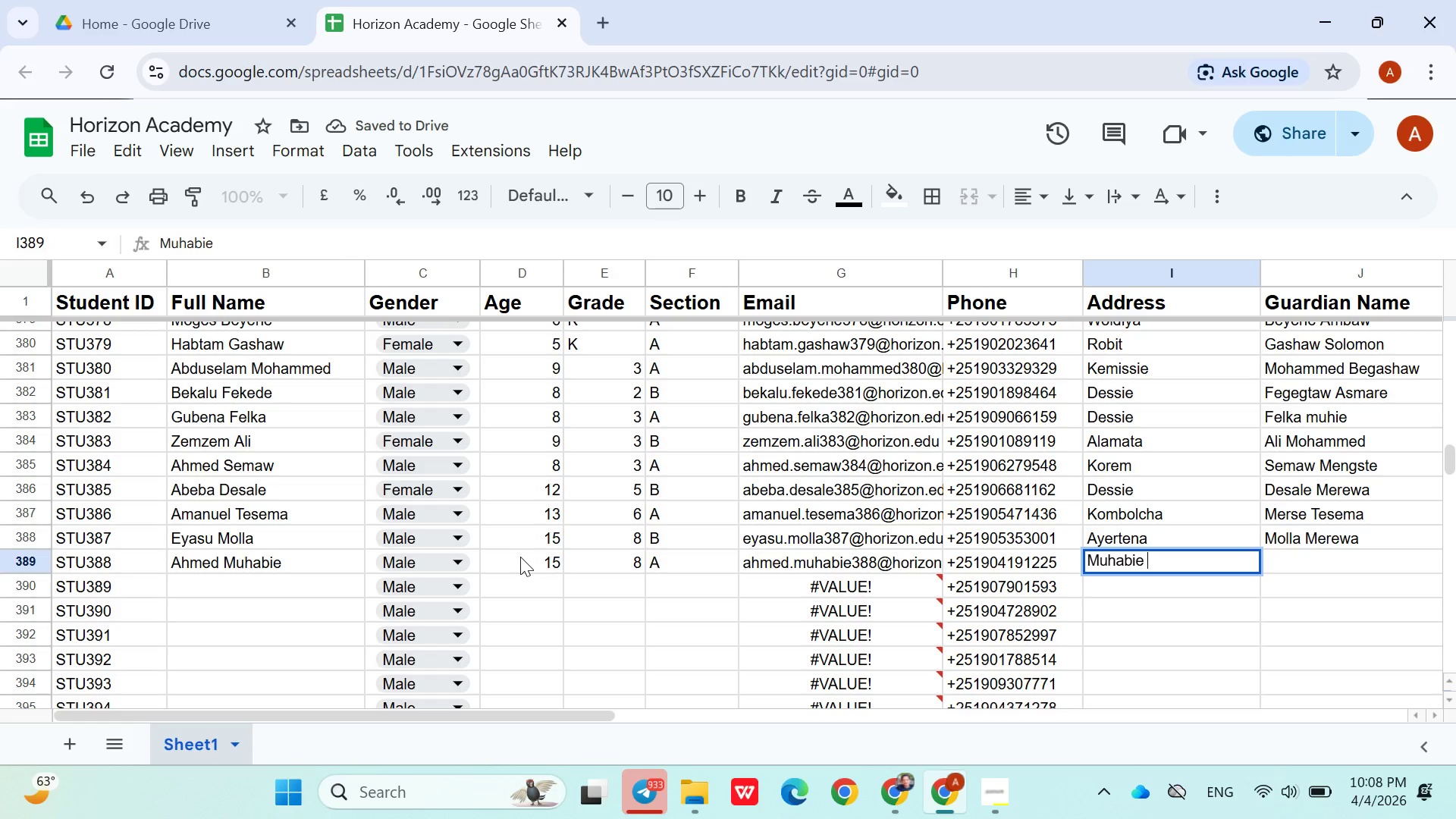 
hold_key(key=ShiftLeft, duration=1.52)
 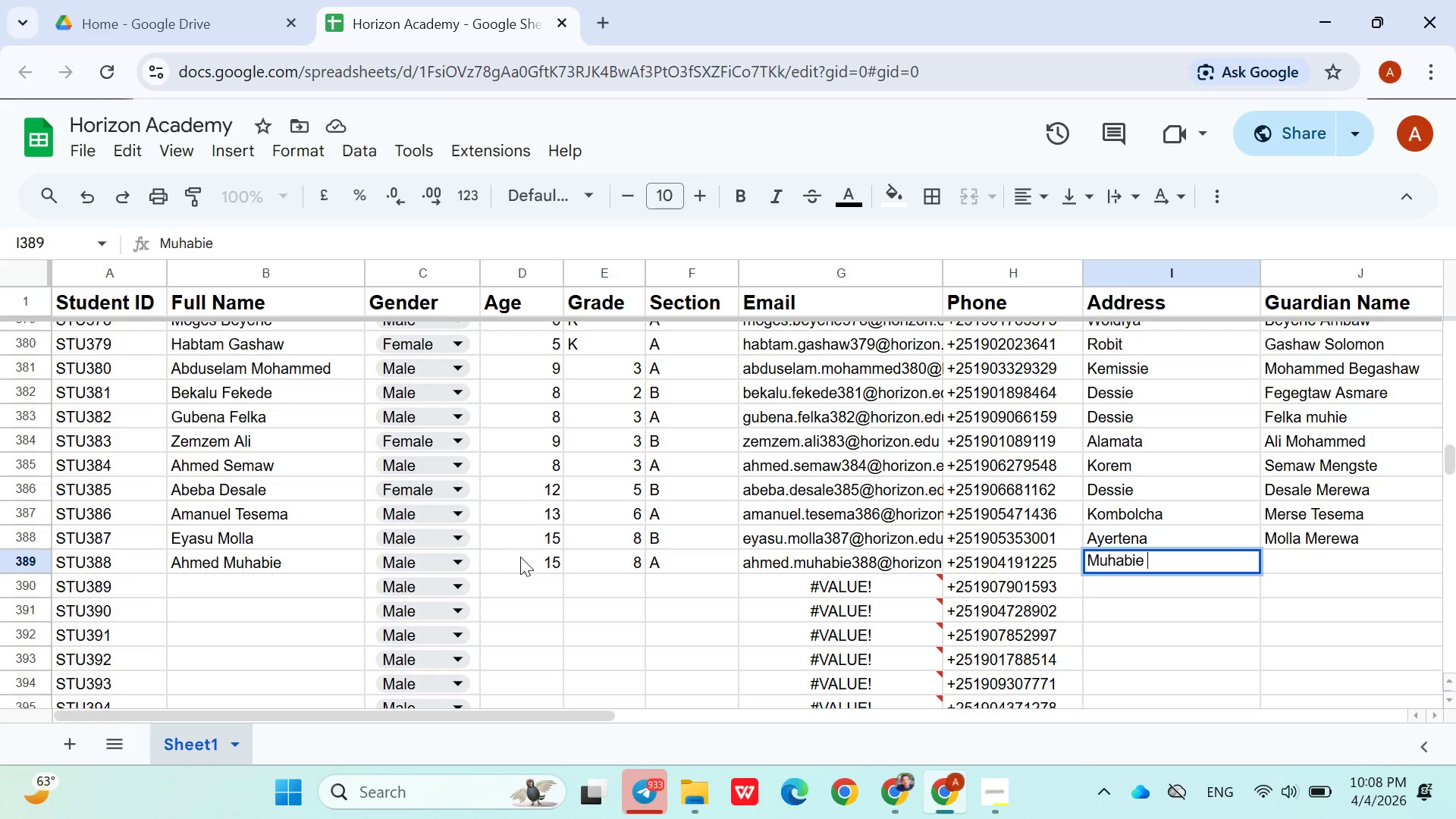 
hold_key(key=ShiftLeft, duration=1.5)
 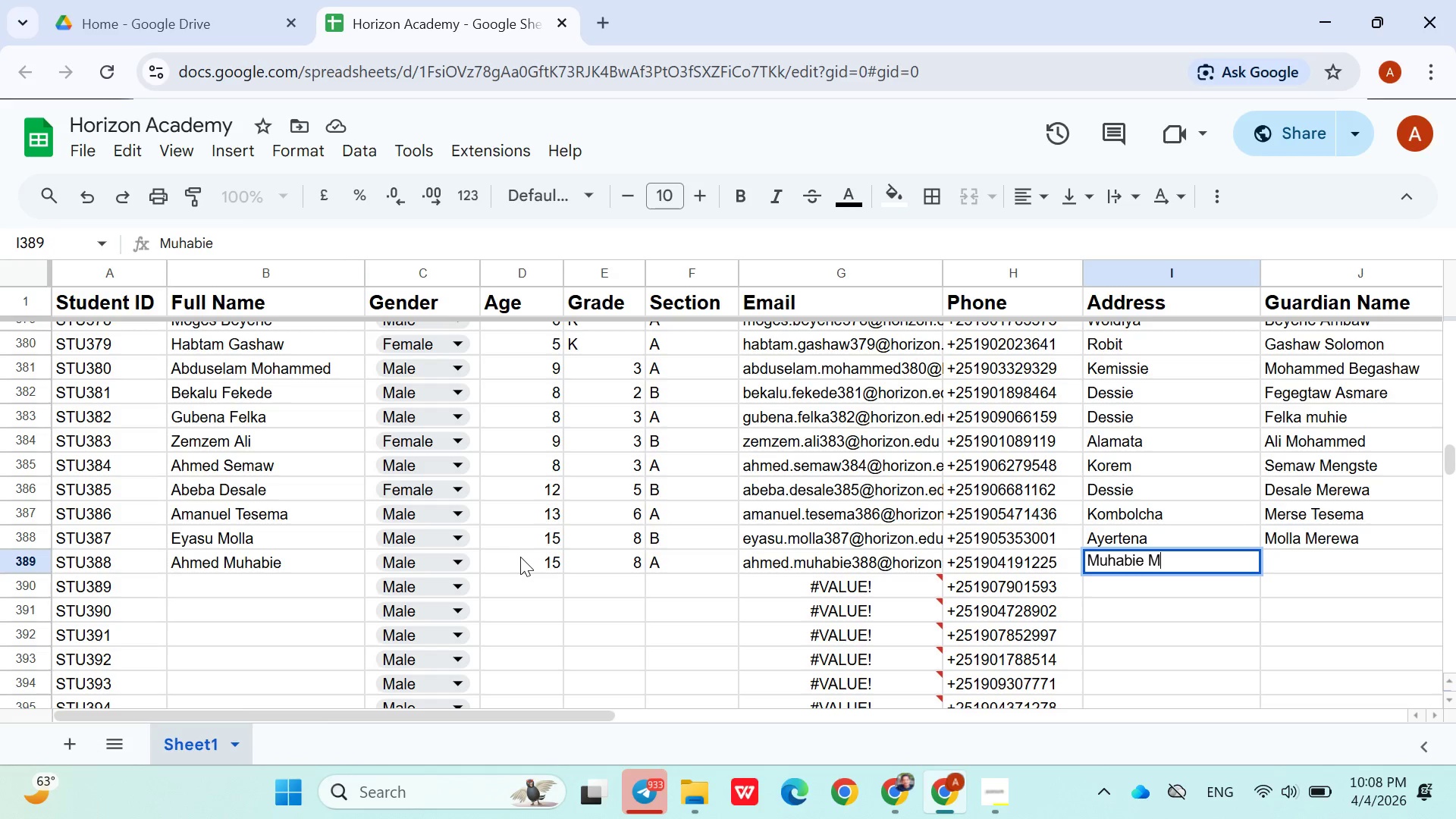 
type(Mohammed)
 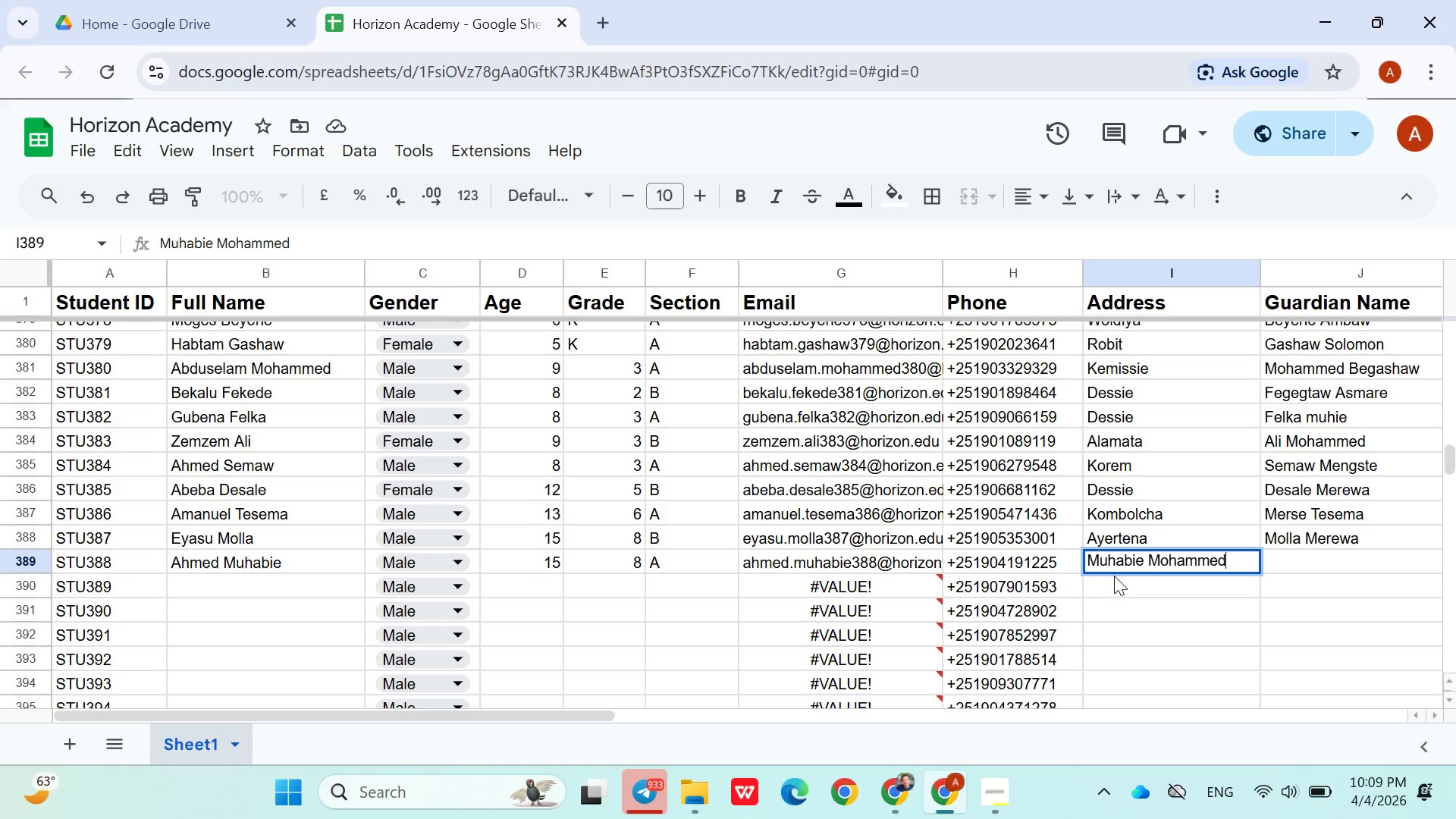 
double_click([1120, 565])
 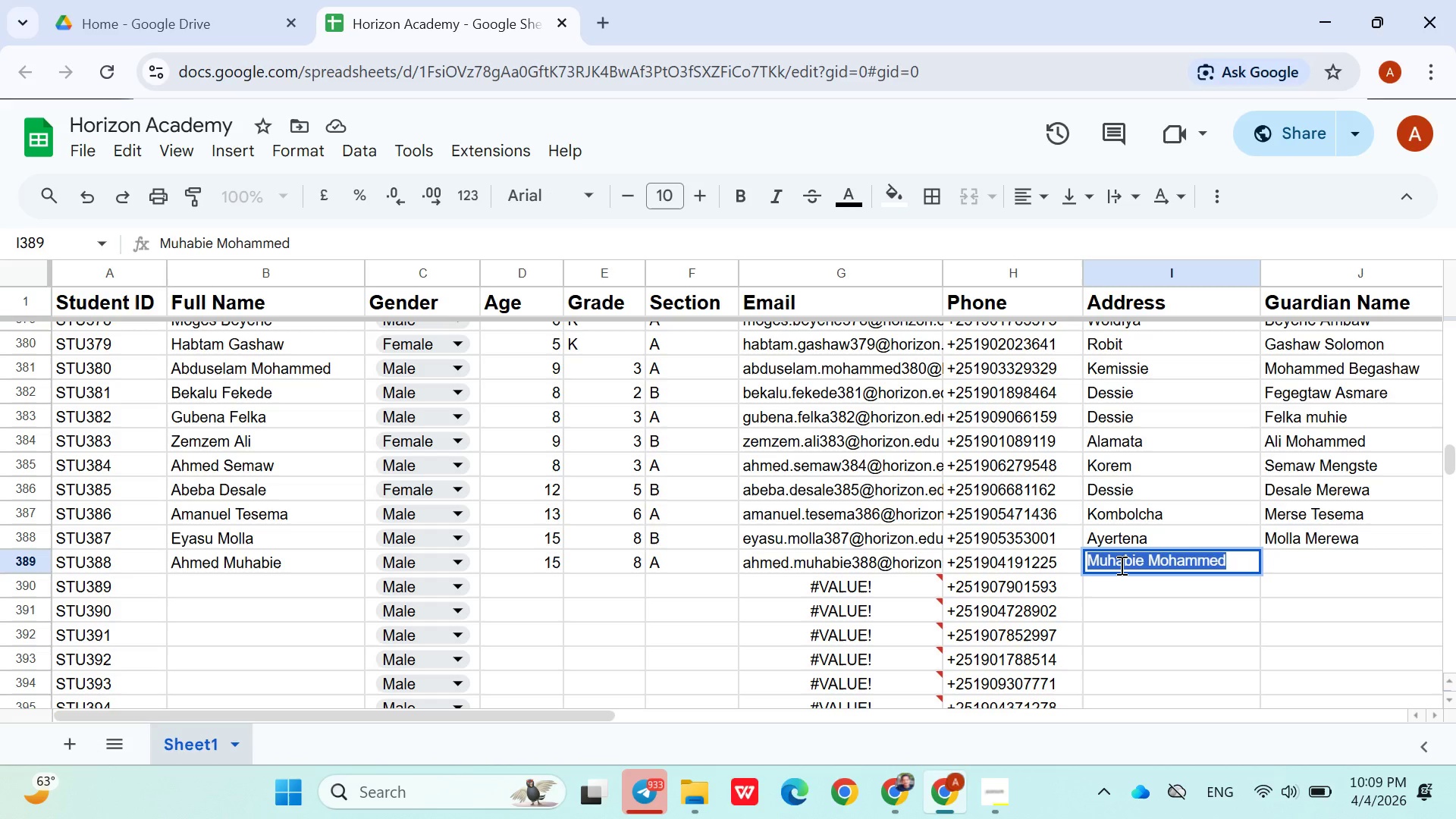 
triple_click([1120, 565])
 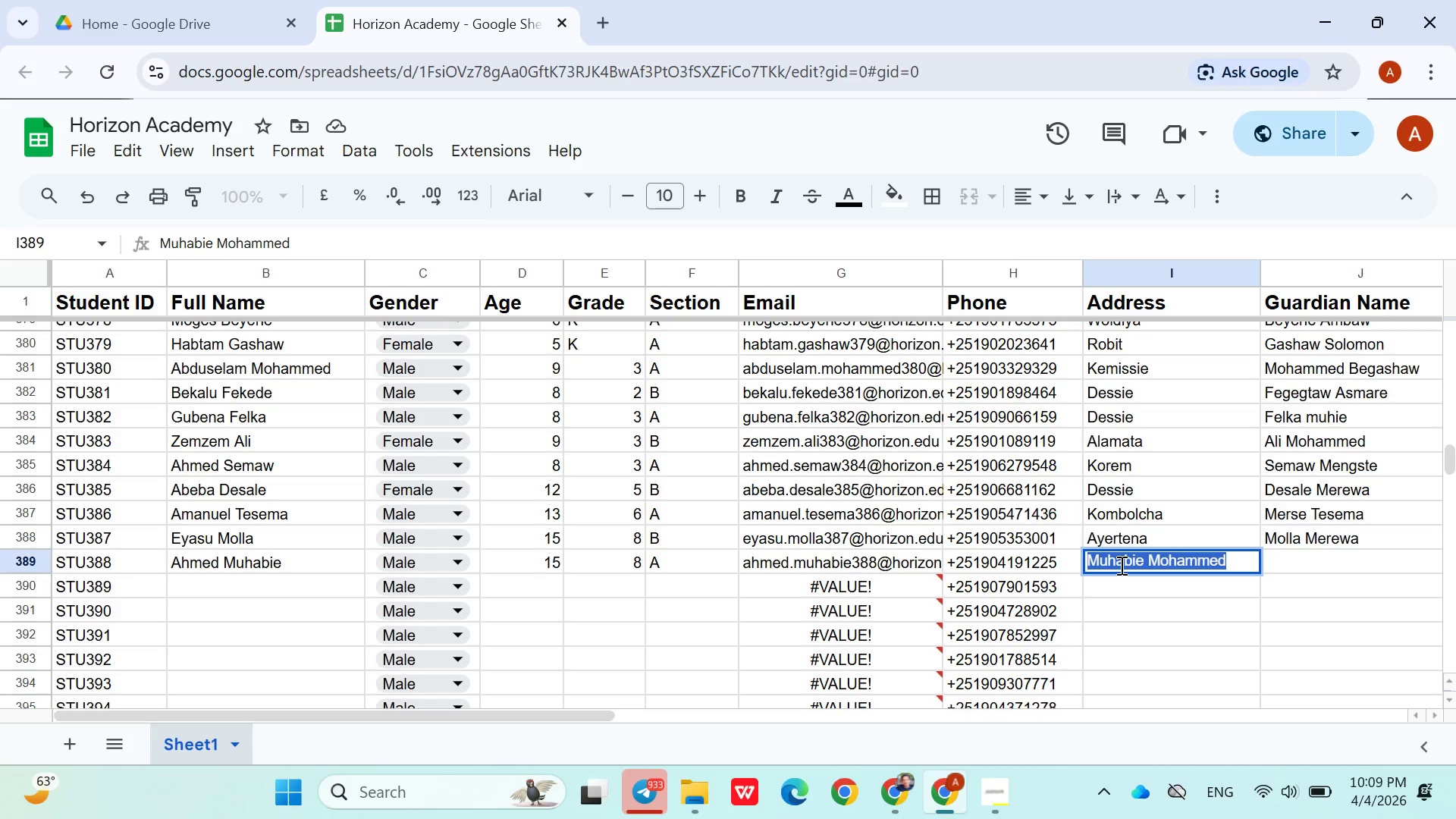 
key(Control+X)
 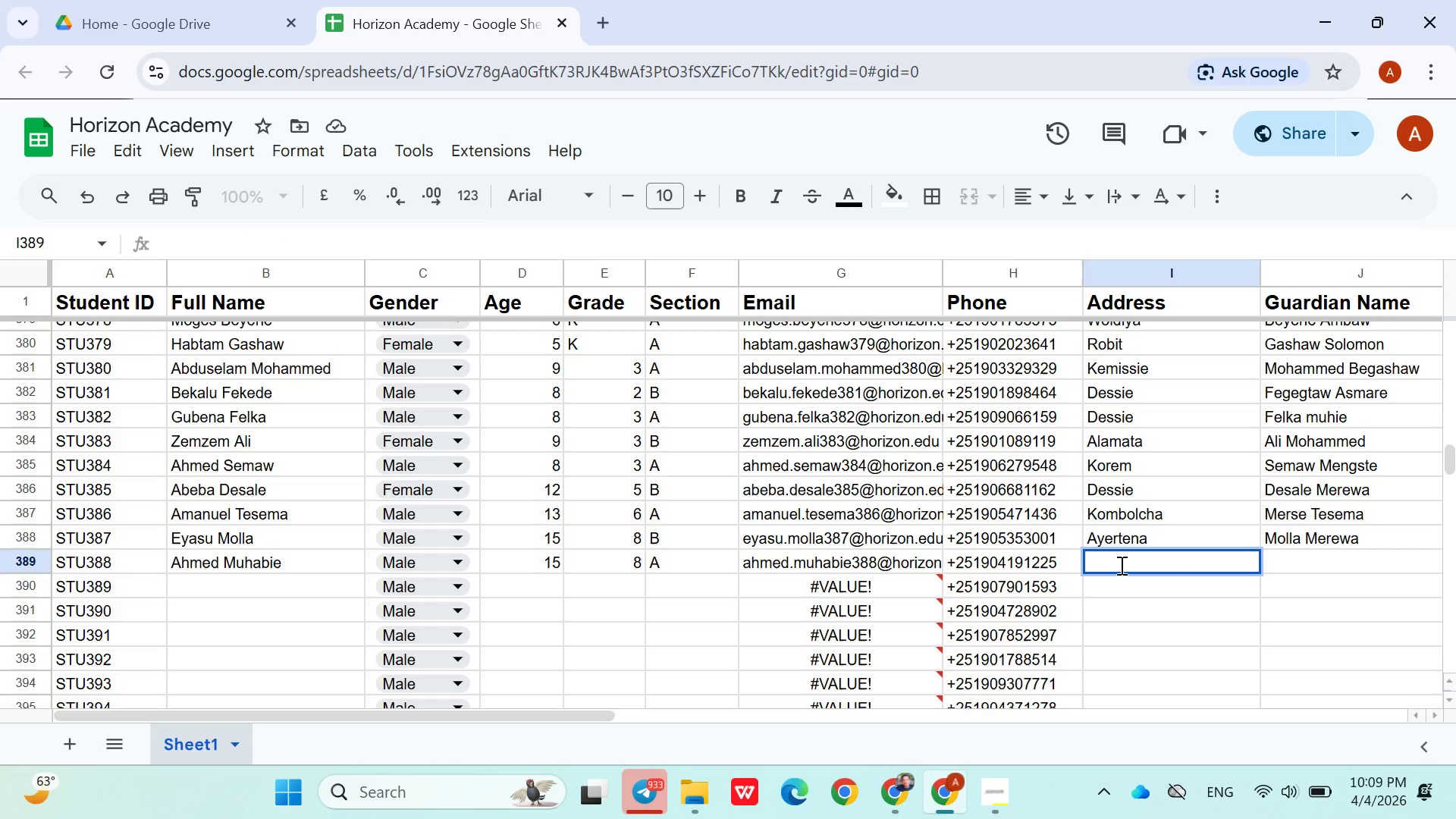 
type(kom)
 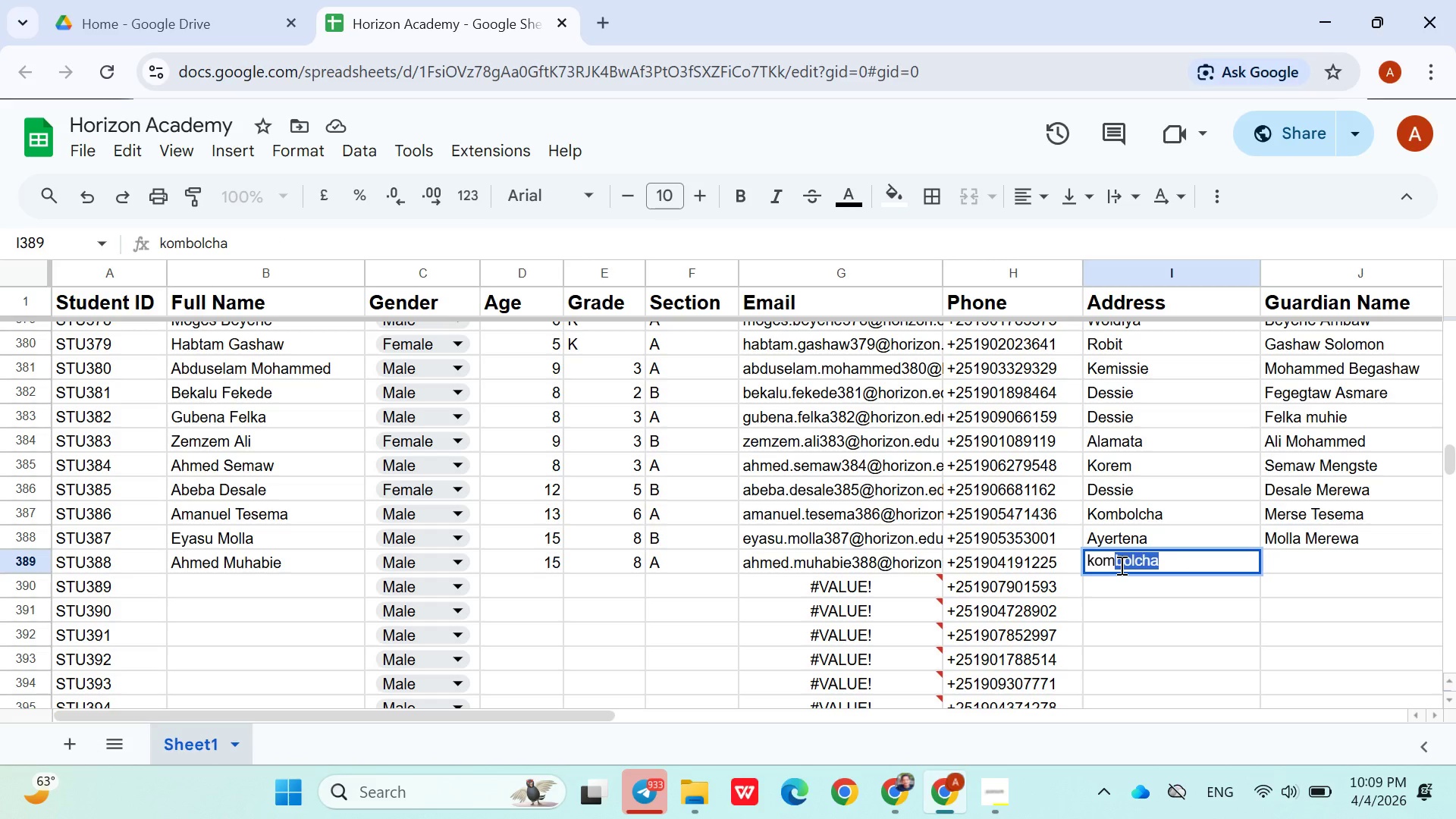 
key(ArrowRight)
 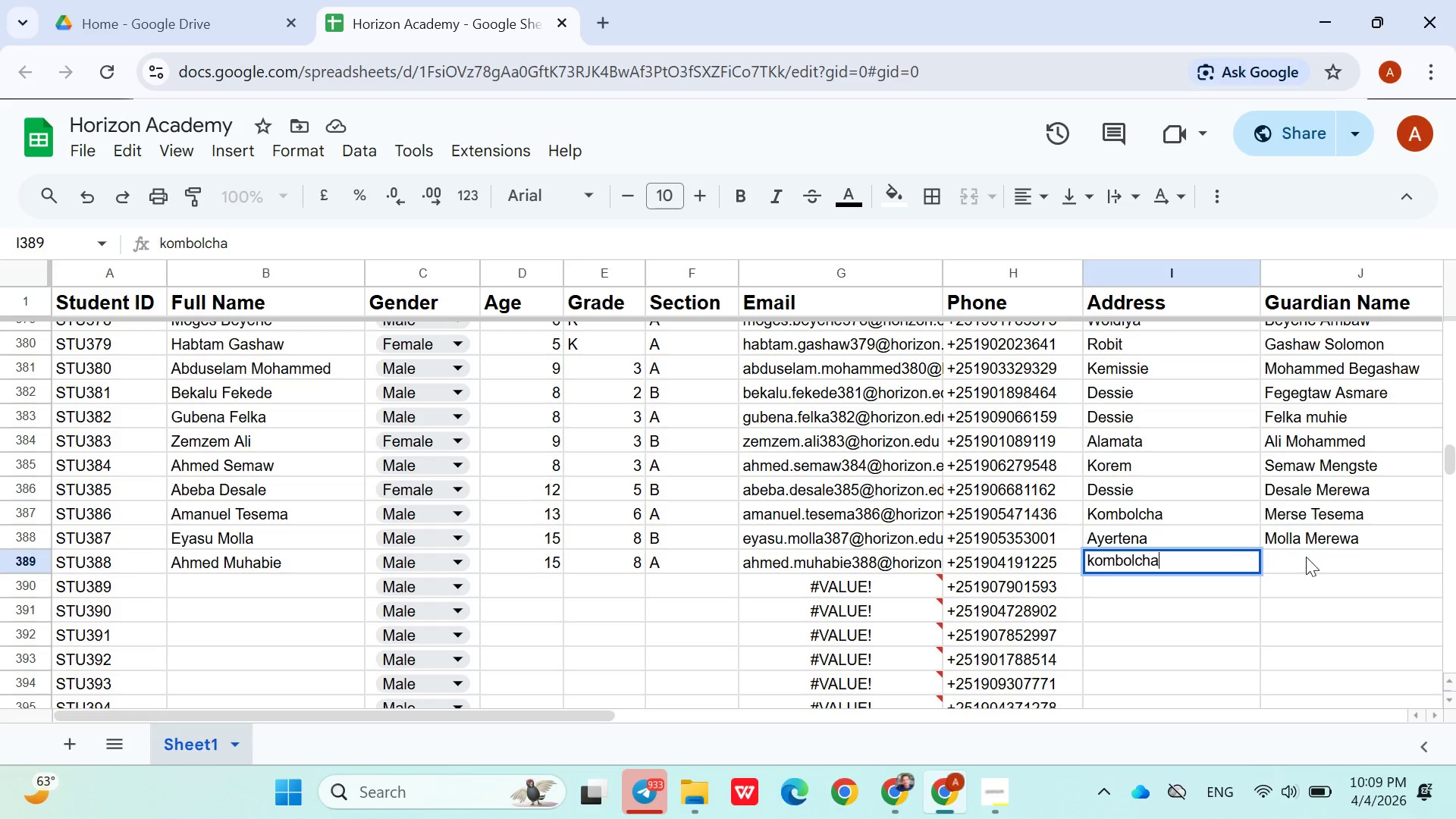 
left_click_drag(start_coordinate=[1307, 557], to_coordinate=[505, 366])
 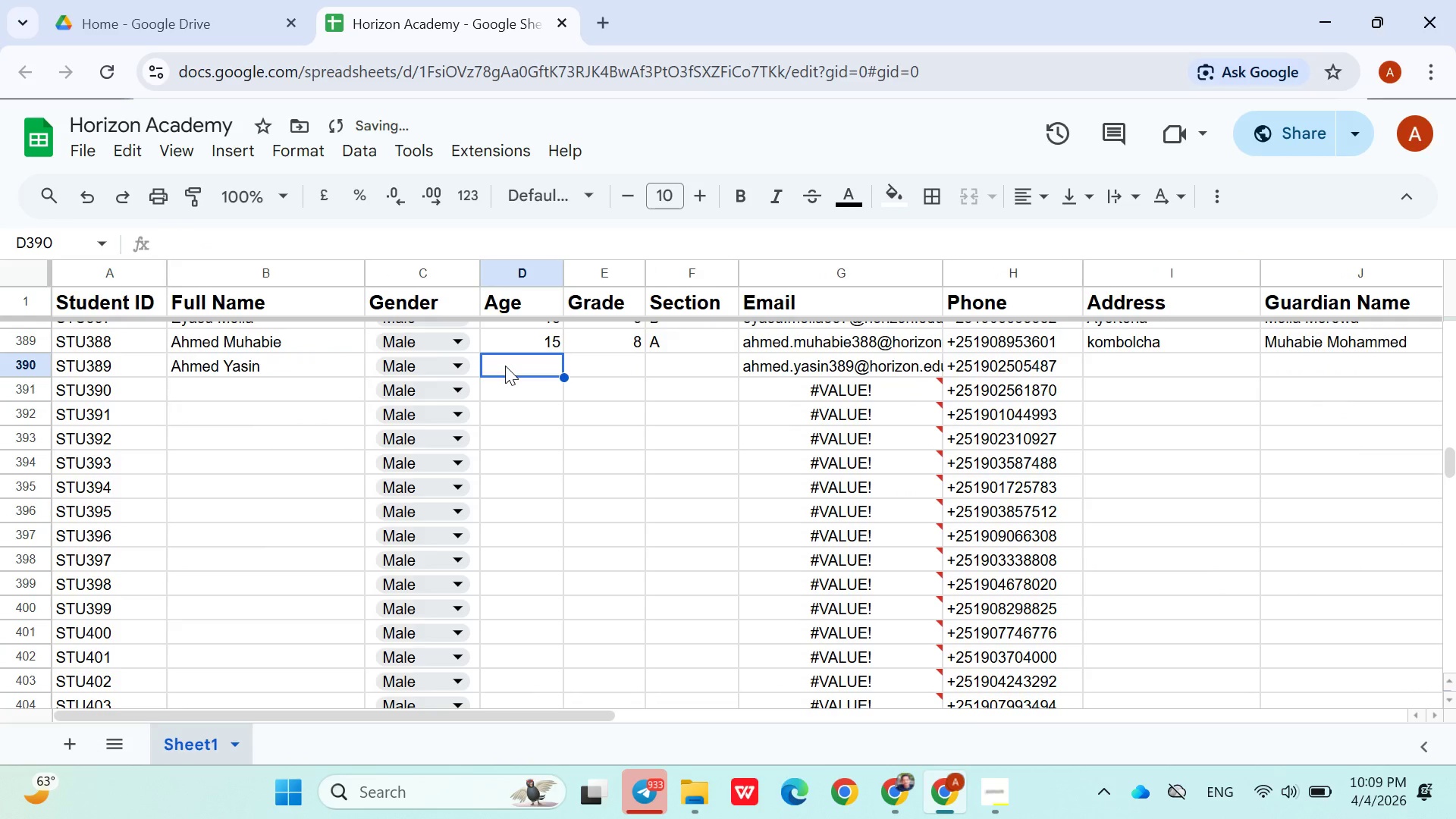 
key(Control+ControlLeft)
 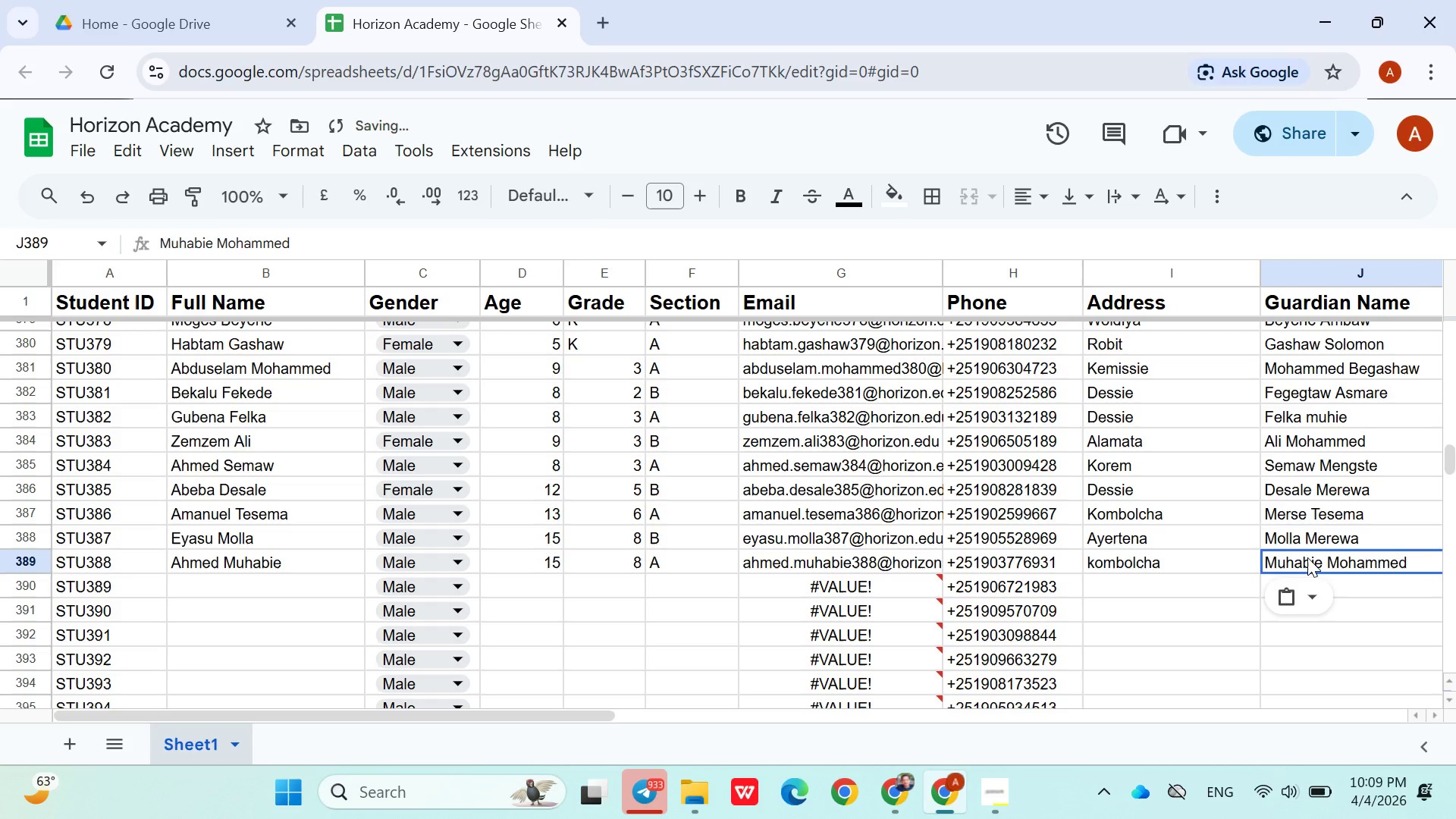 
key(Control+V)
 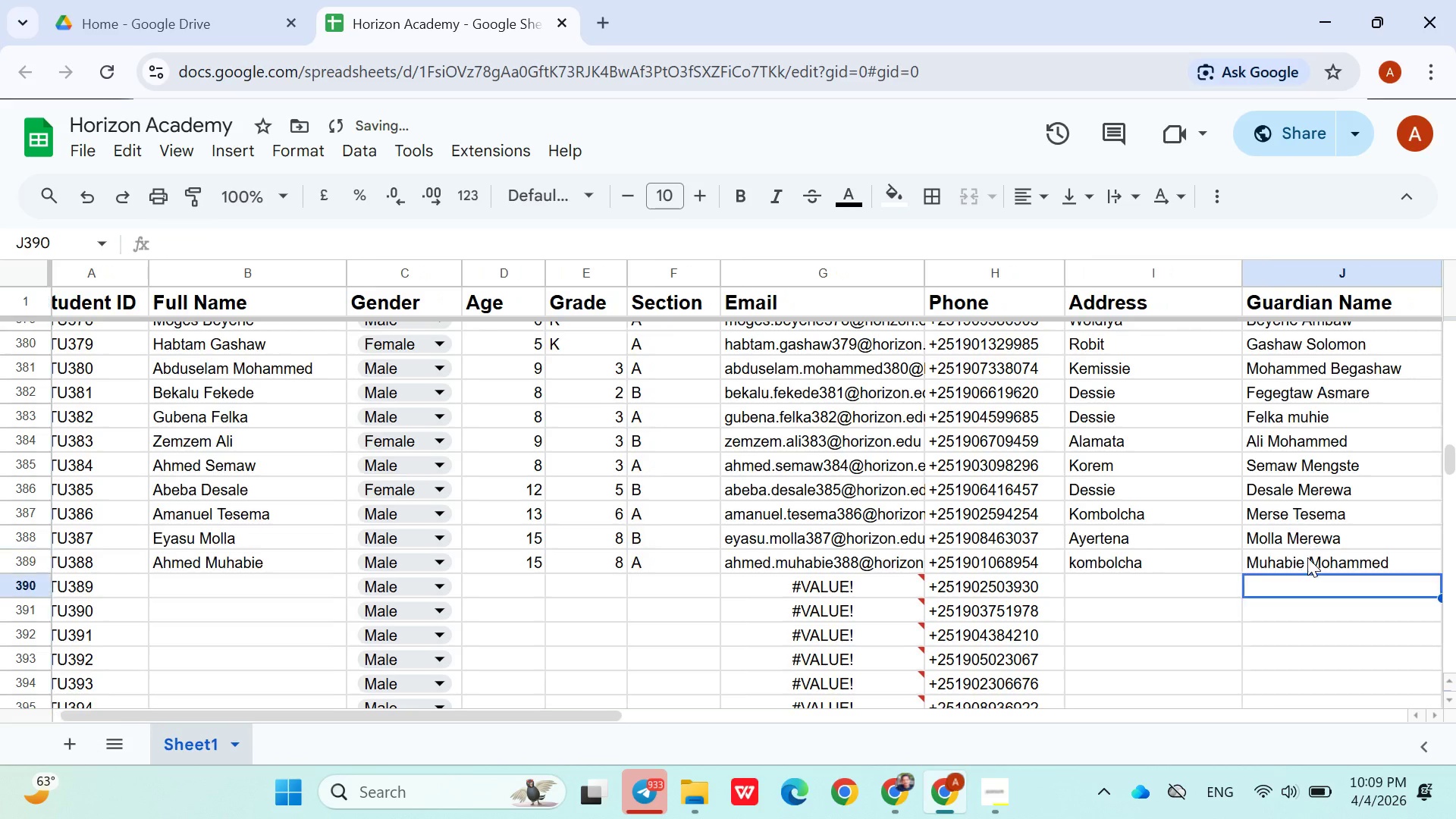 
key(ArrowDown)
 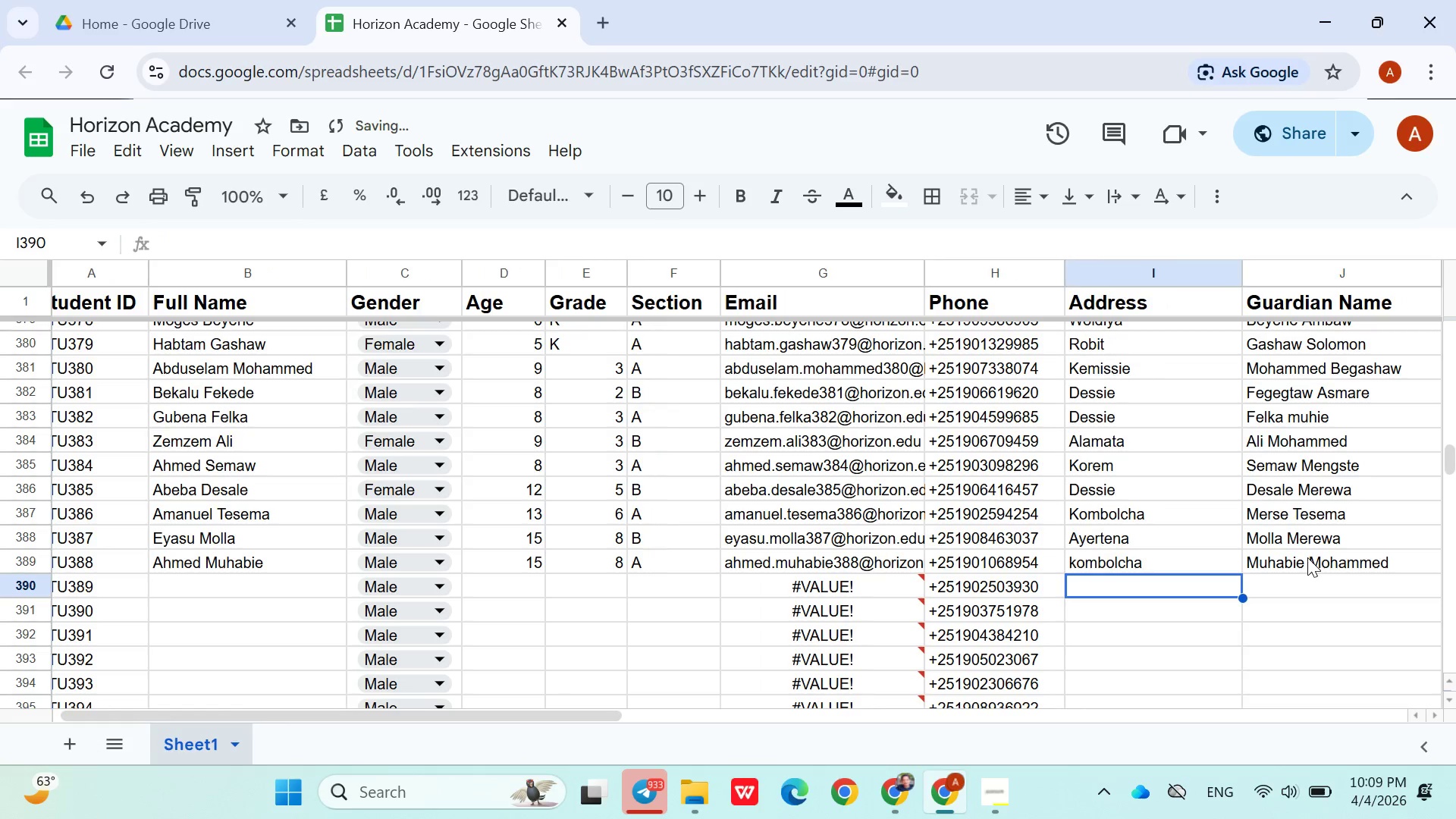 
hold_key(key=ArrowLeft, duration=0.97)
 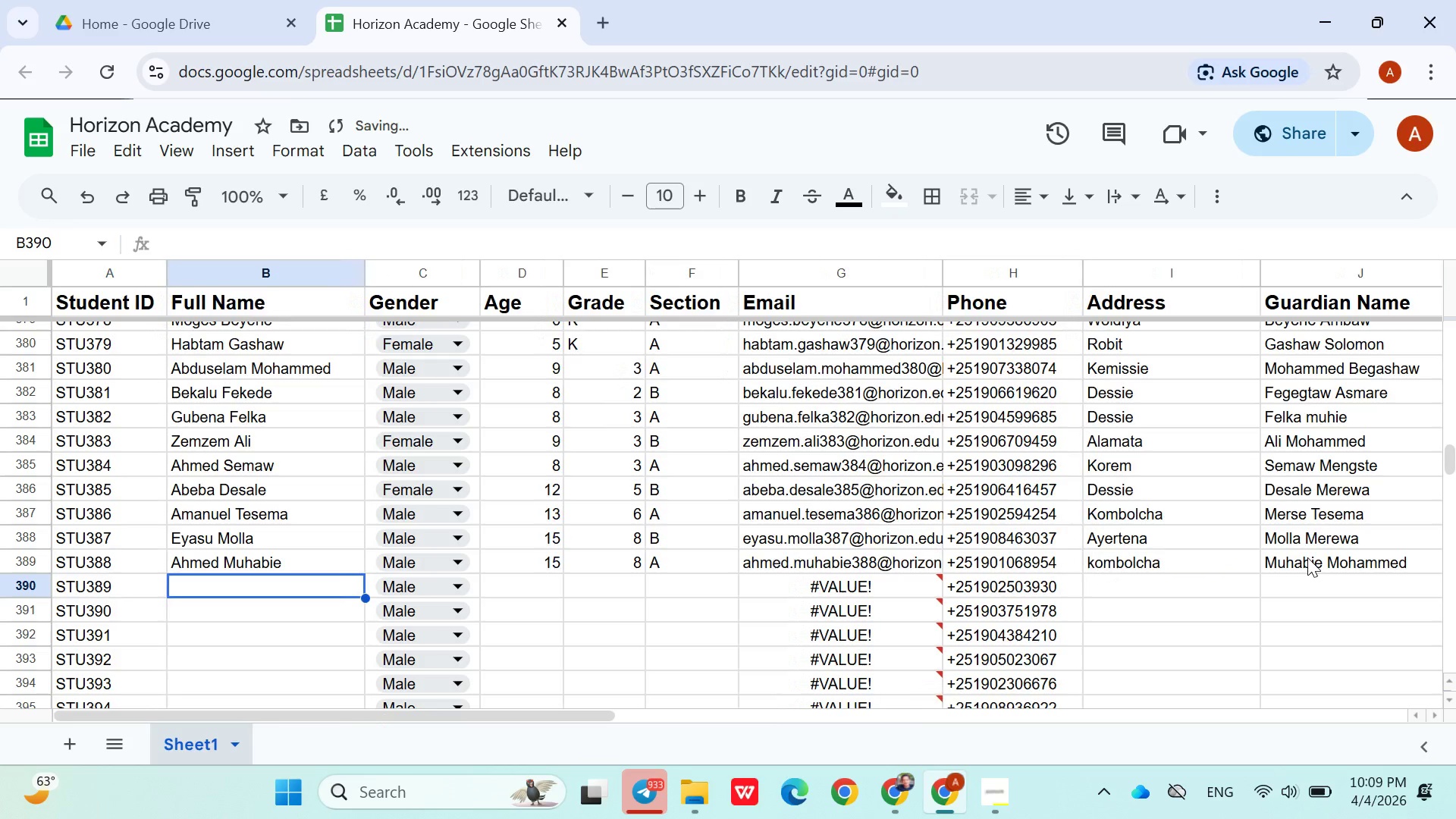 
key(ArrowRight)
 